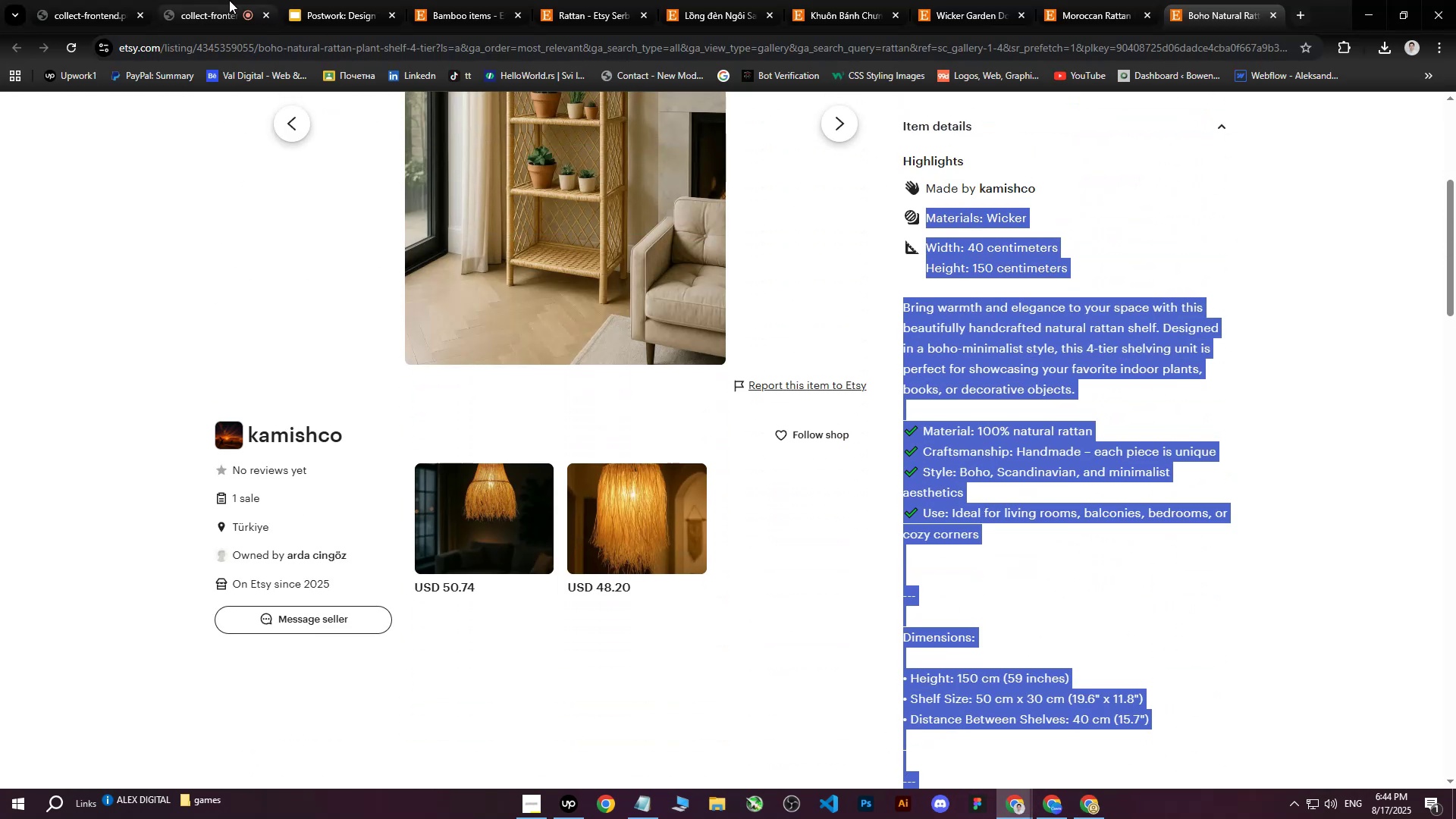 
left_click([228, 0])
 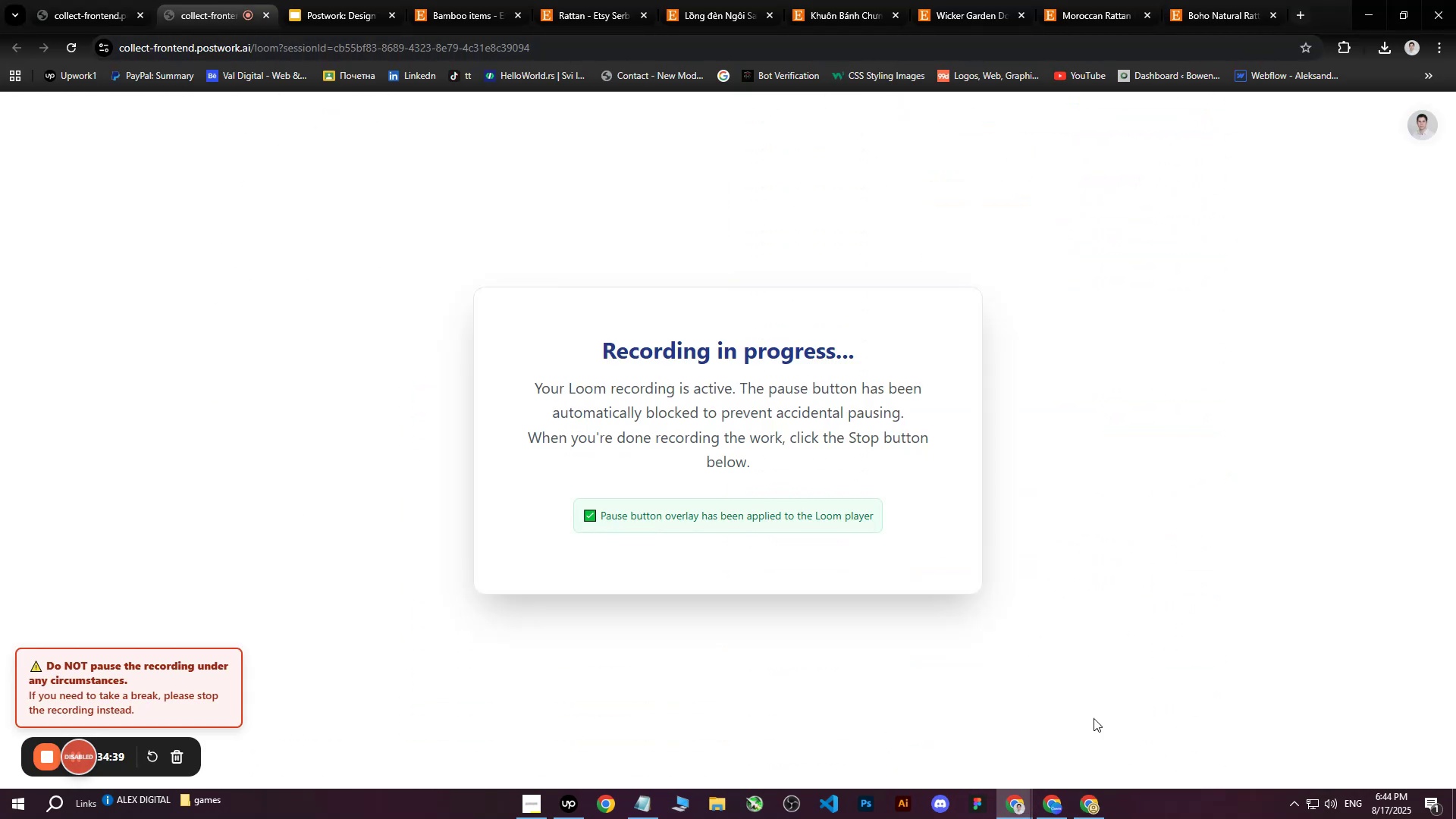 
left_click([1091, 800])
 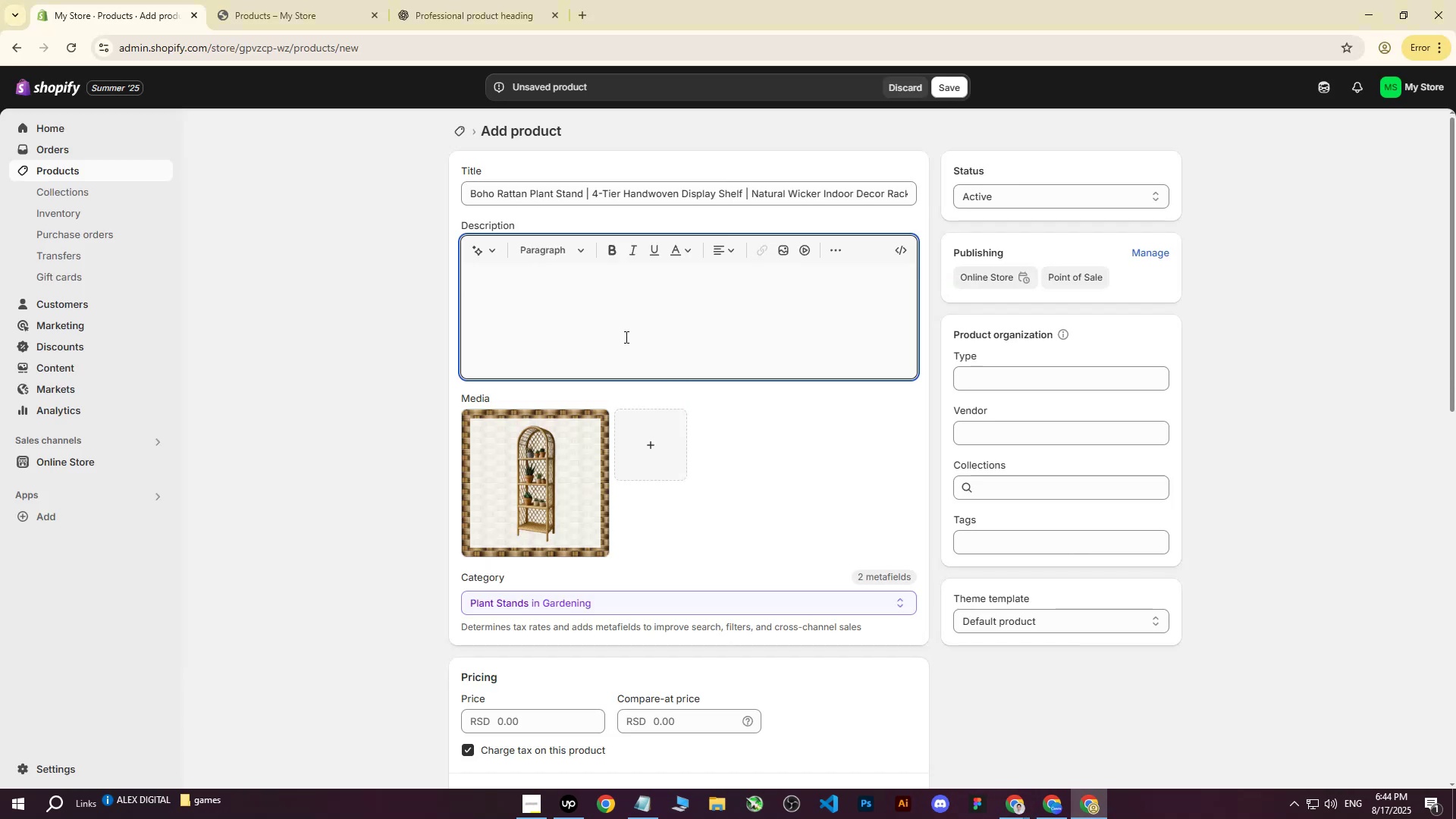 
left_click([502, 0])
 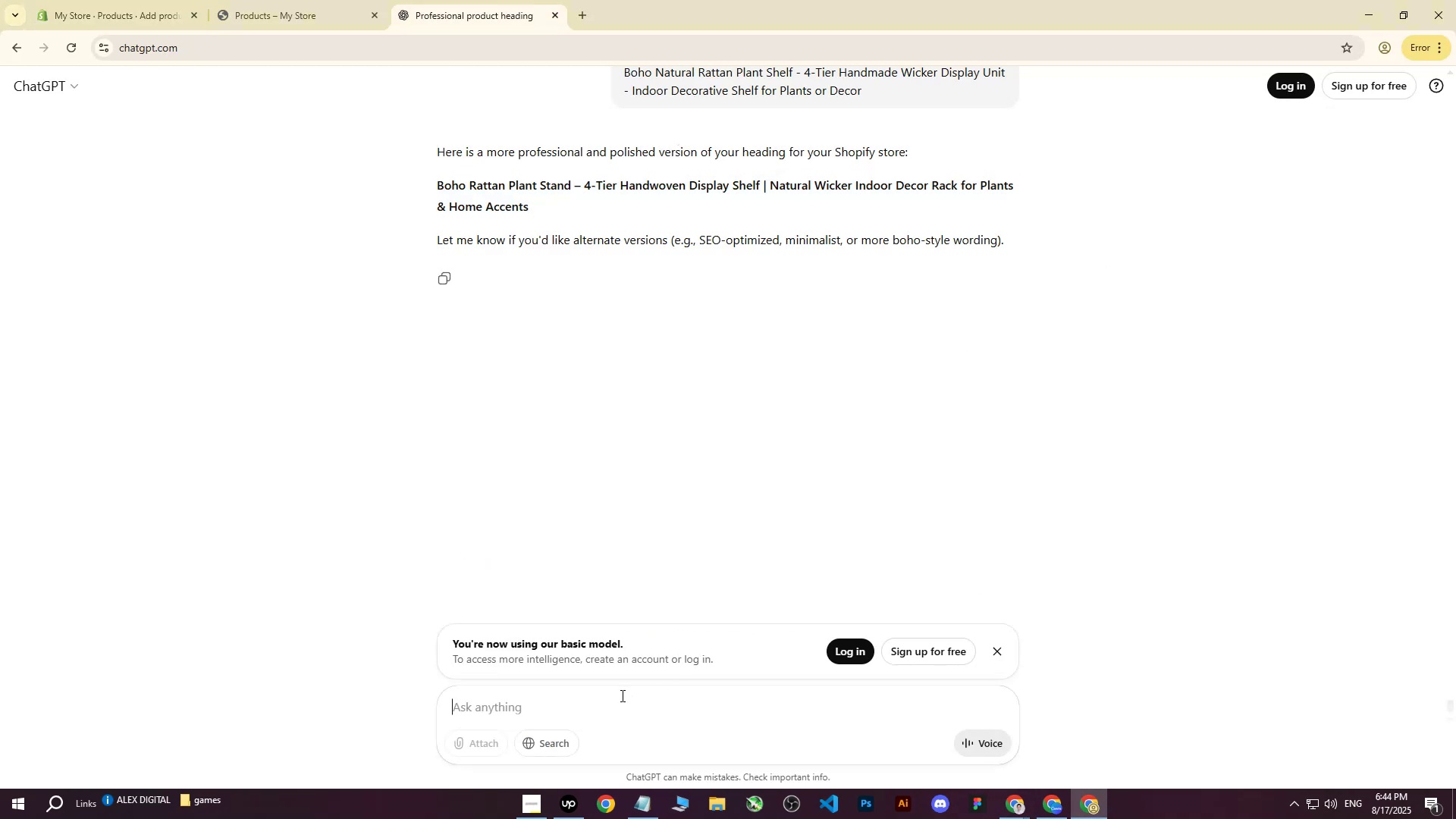 
type(write me this on more professional way : )
 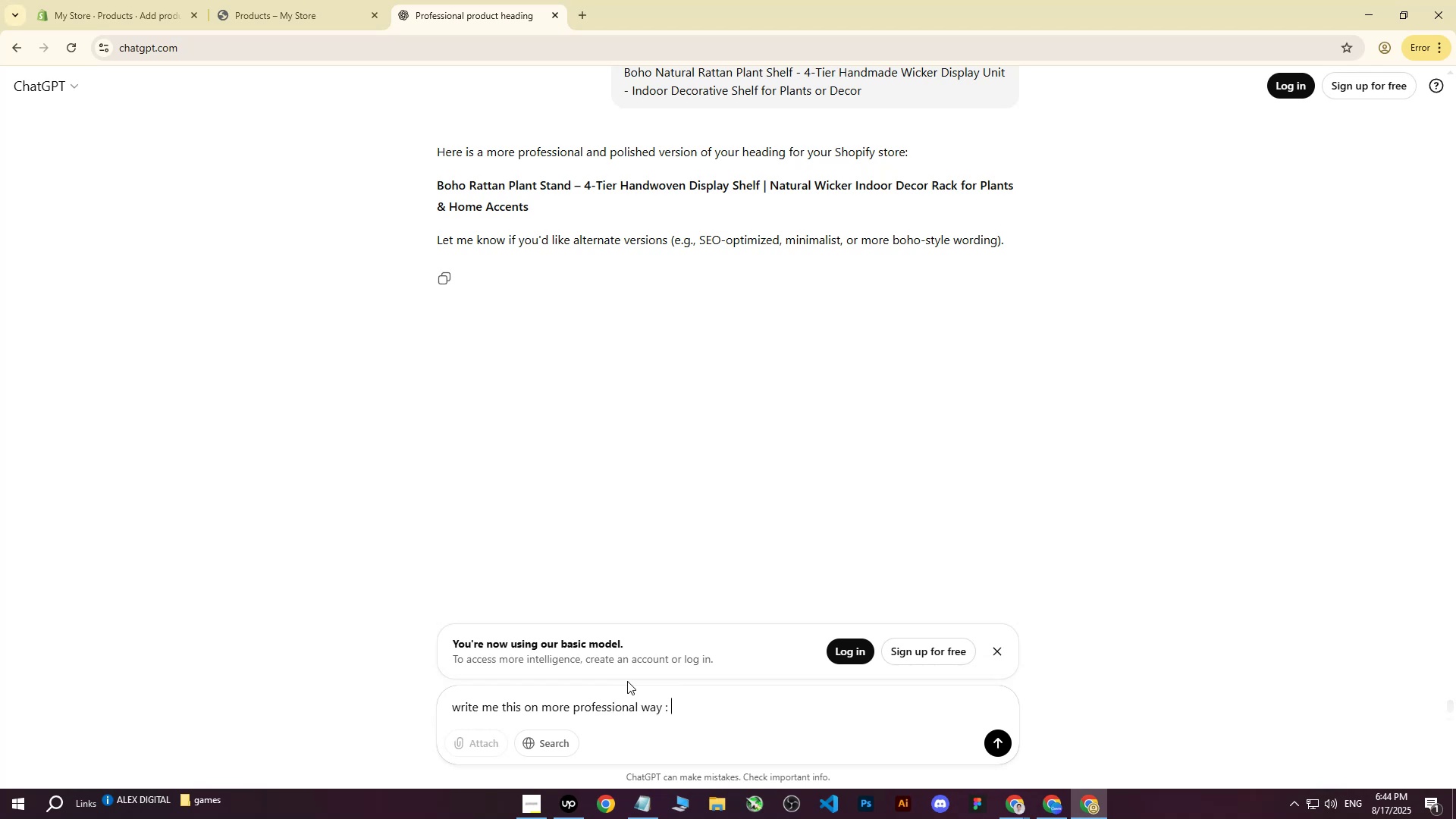 
key(Control+ControlLeft)
 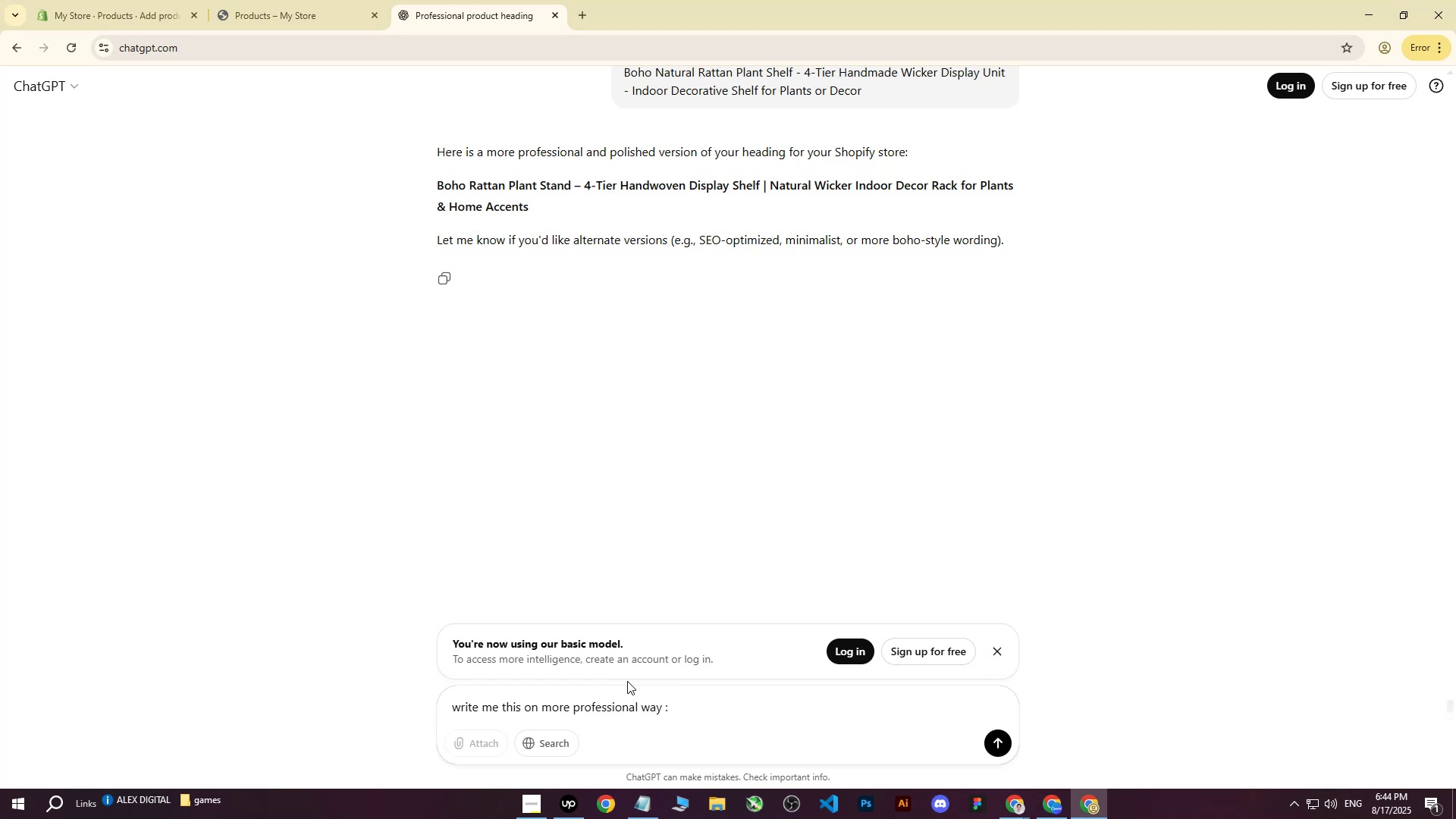 
key(Control+V)
 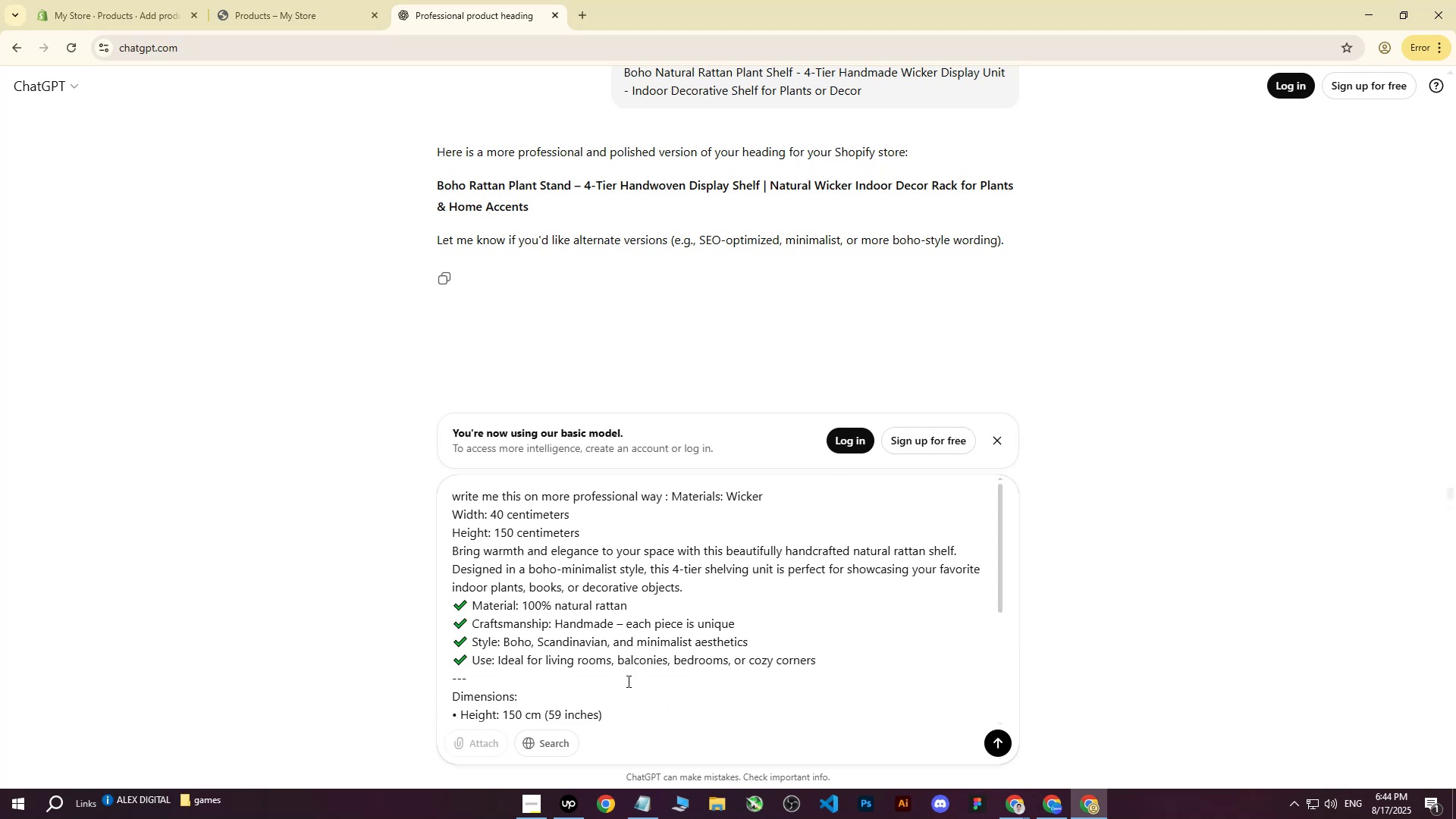 
key(Enter)
 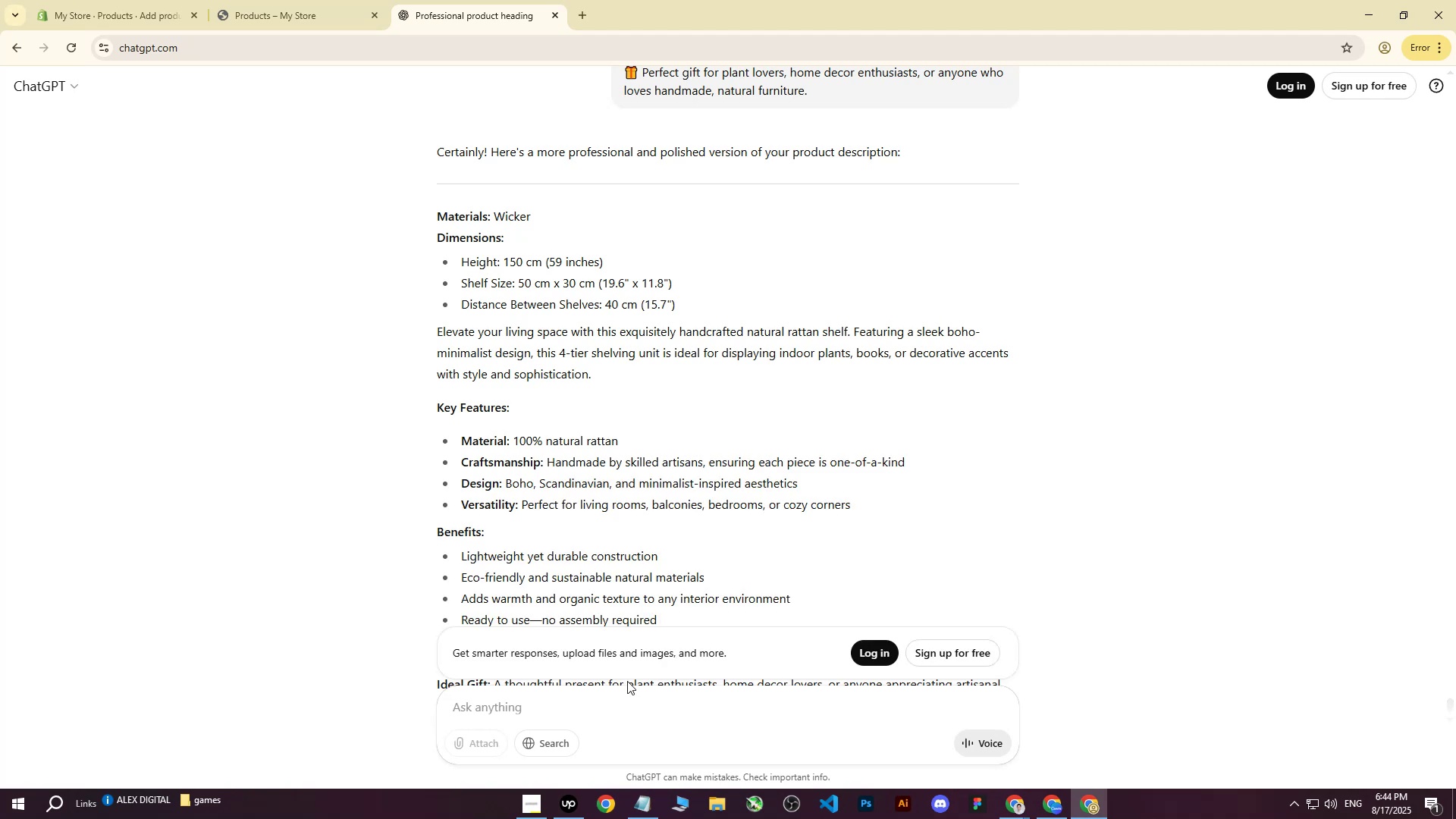 
wait(5.49)
 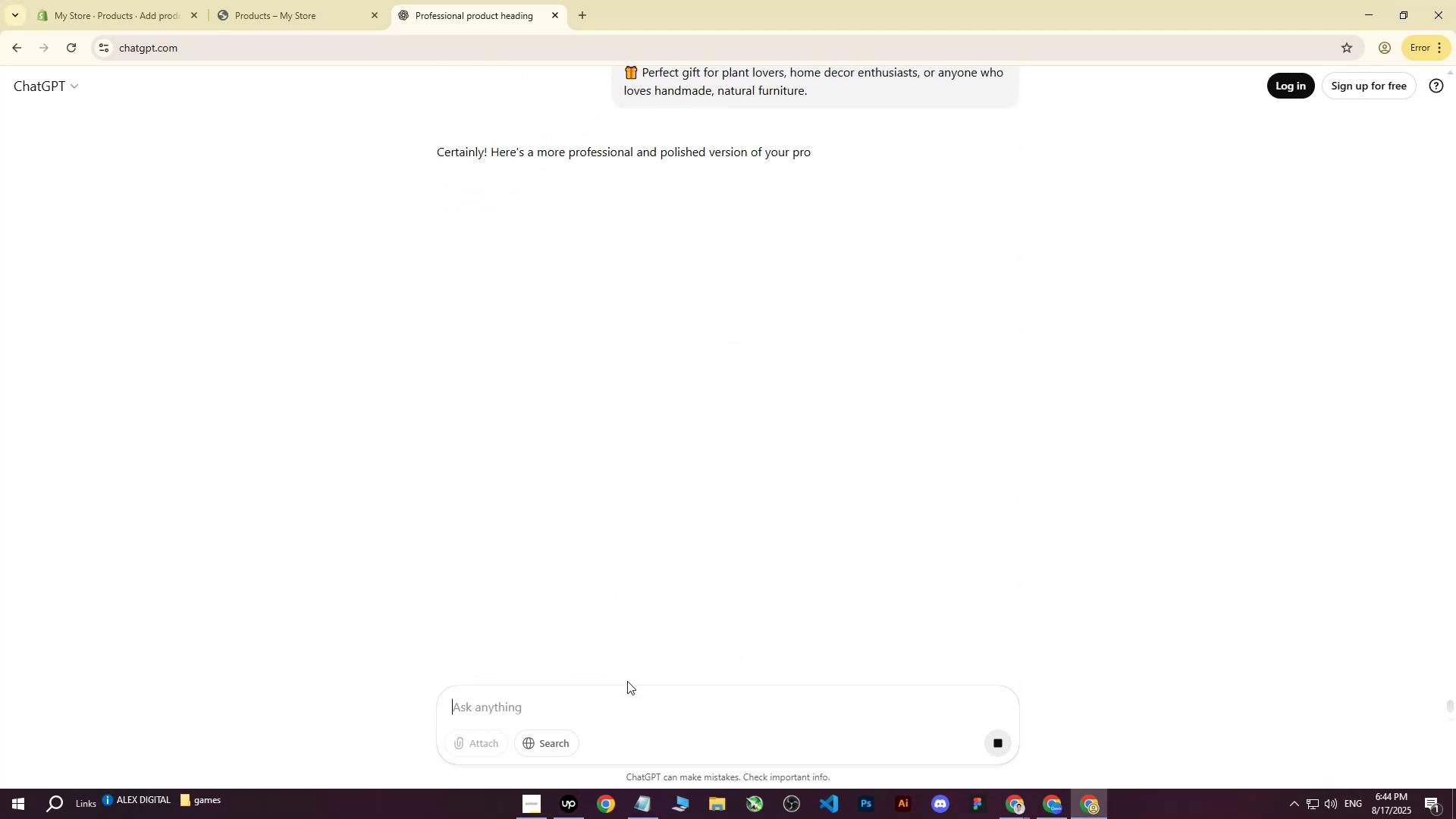 
left_click_drag(start_coordinate=[438, 214], to_coordinate=[598, 544])
 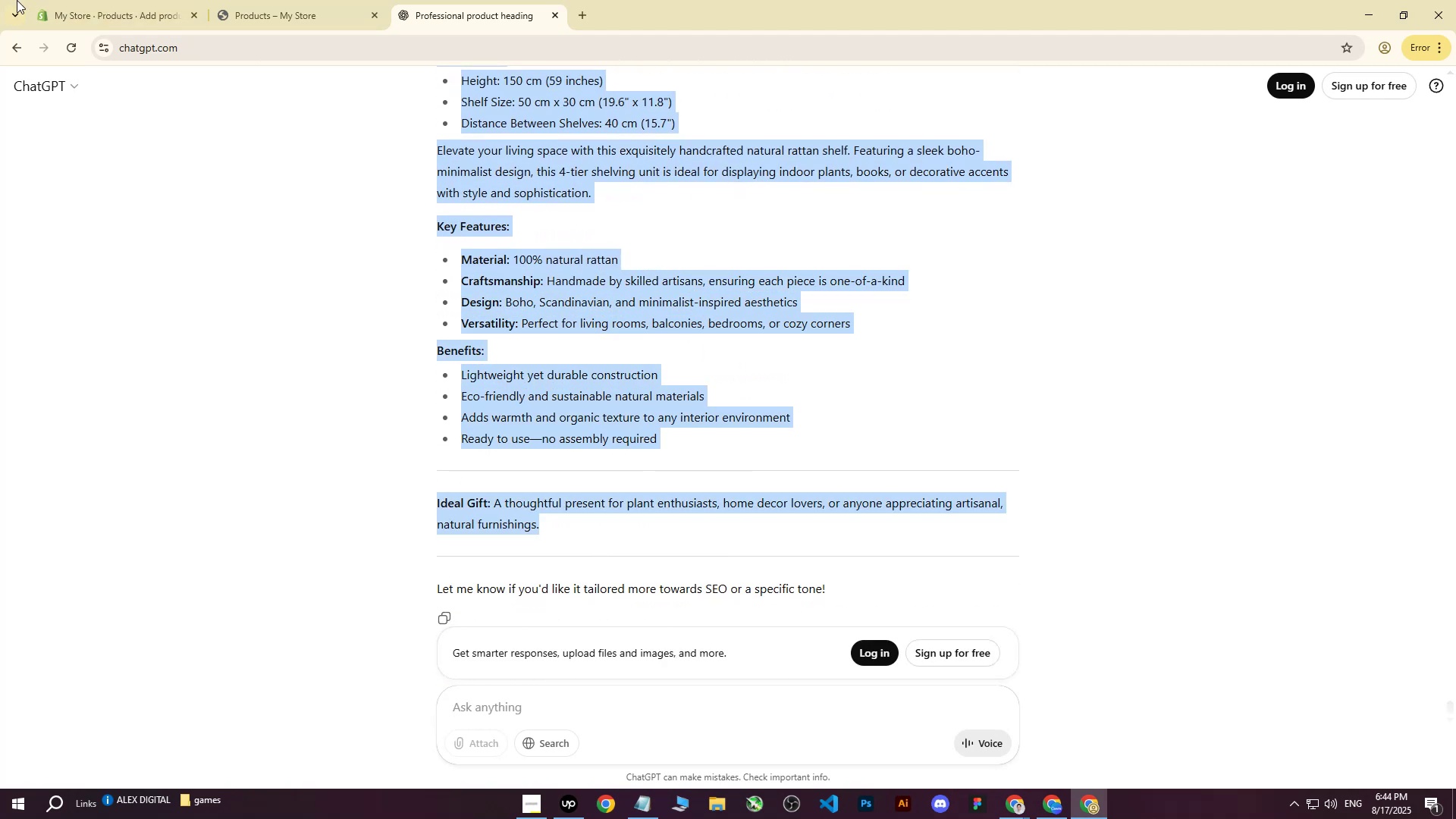 
scroll: coordinate [695, 300], scroll_direction: down, amount: 4.0
 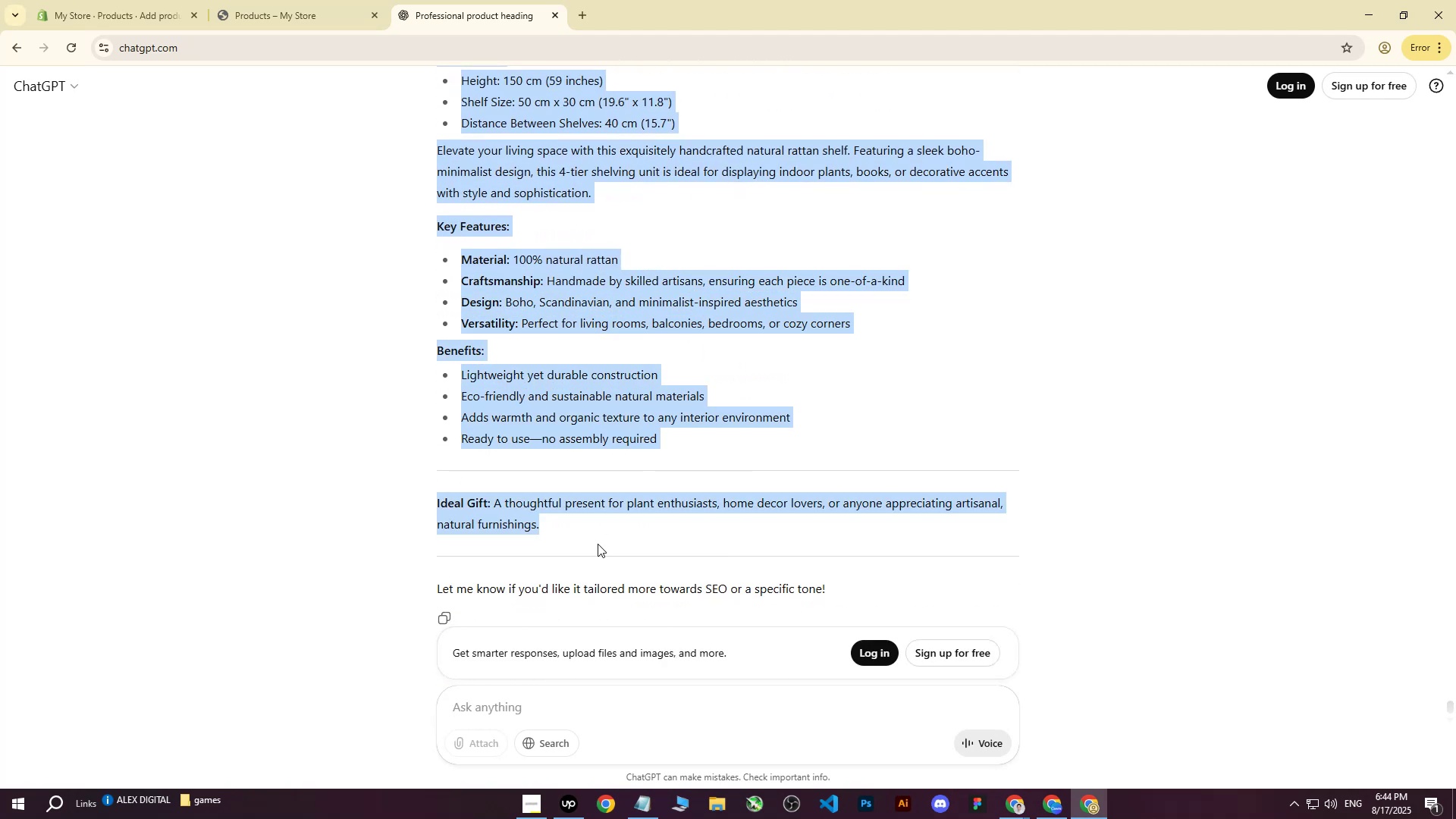 
key(Control+ControlLeft)
 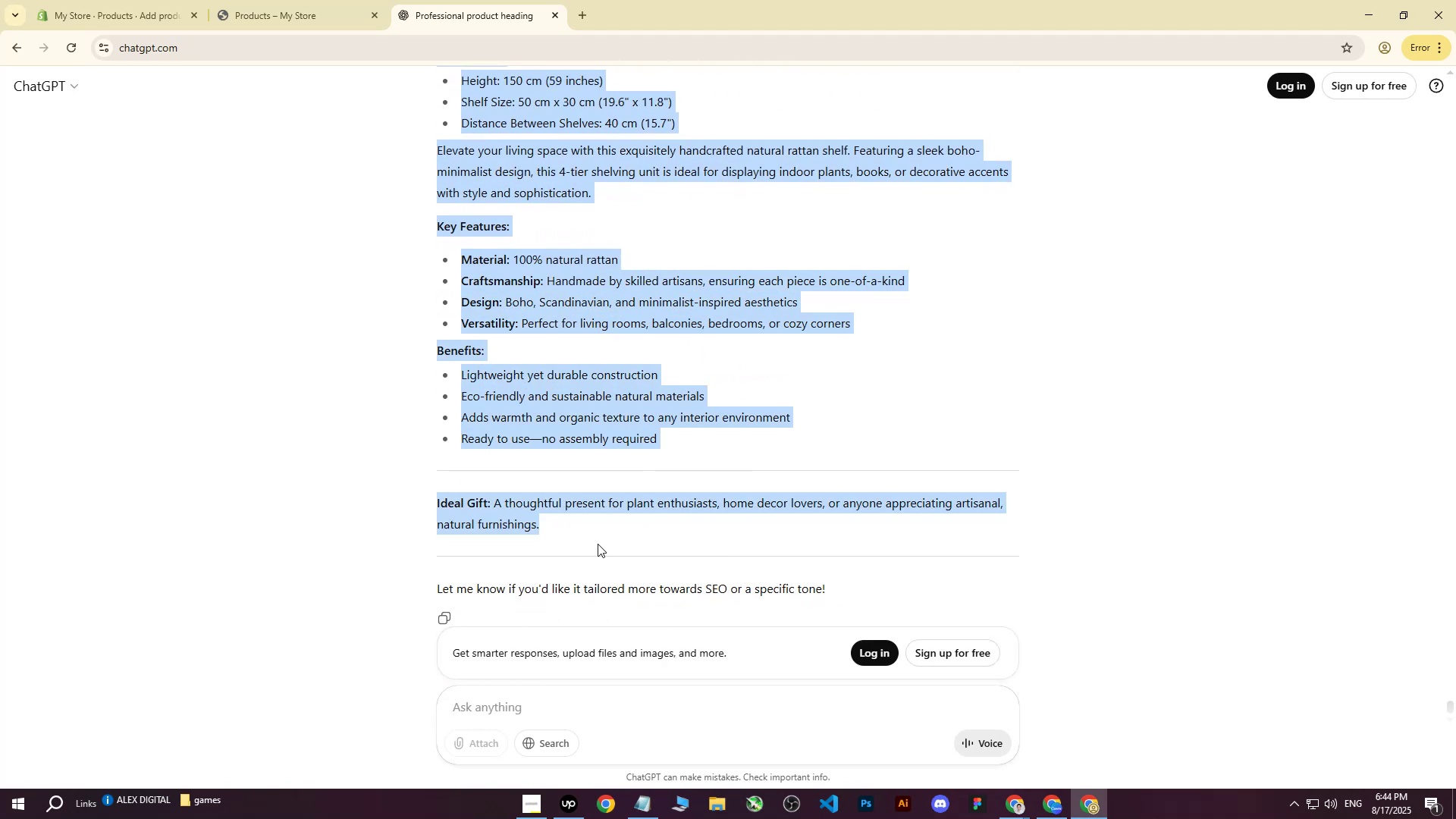 
key(Control+C)
 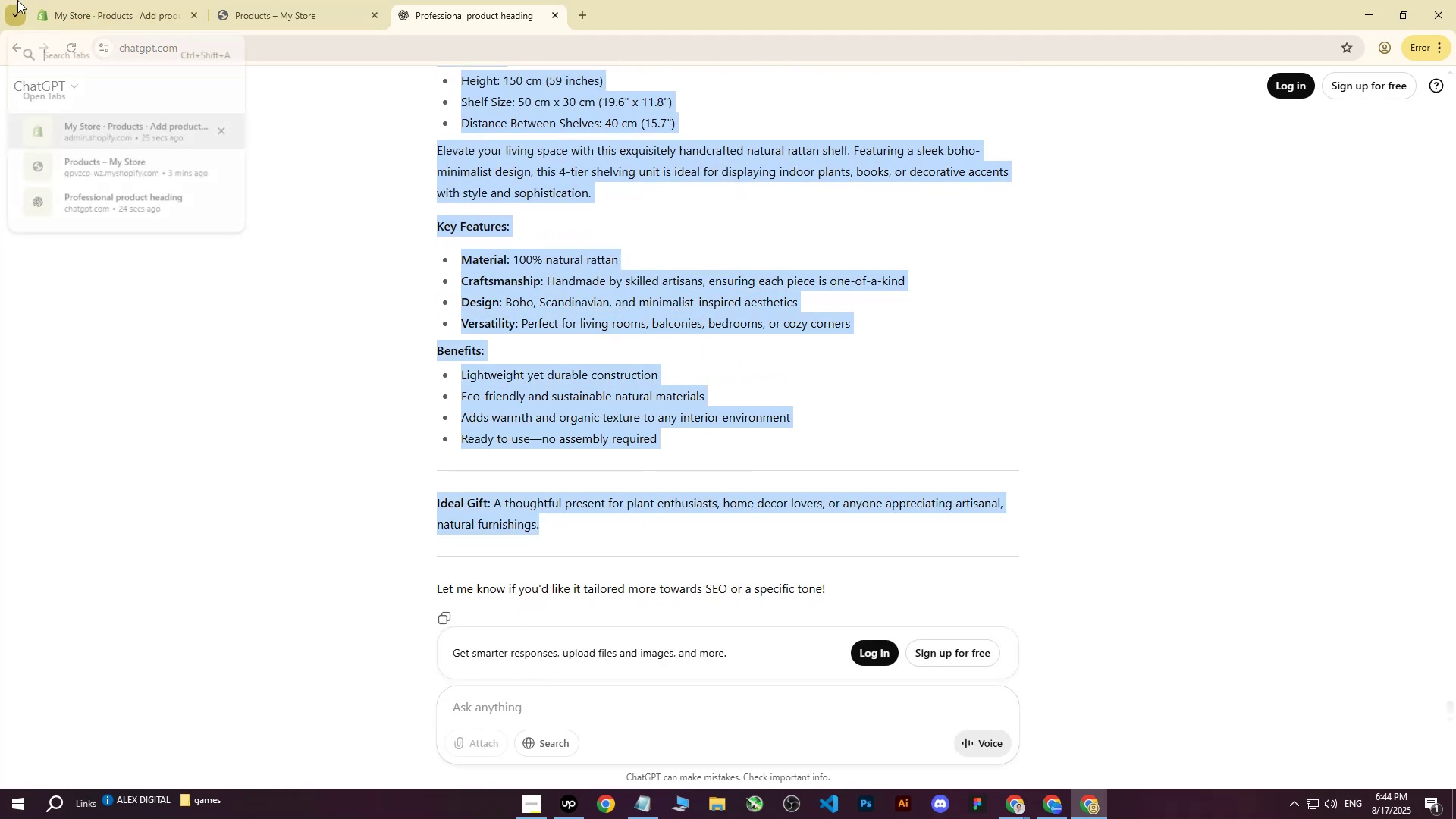 
double_click([74, 0])
 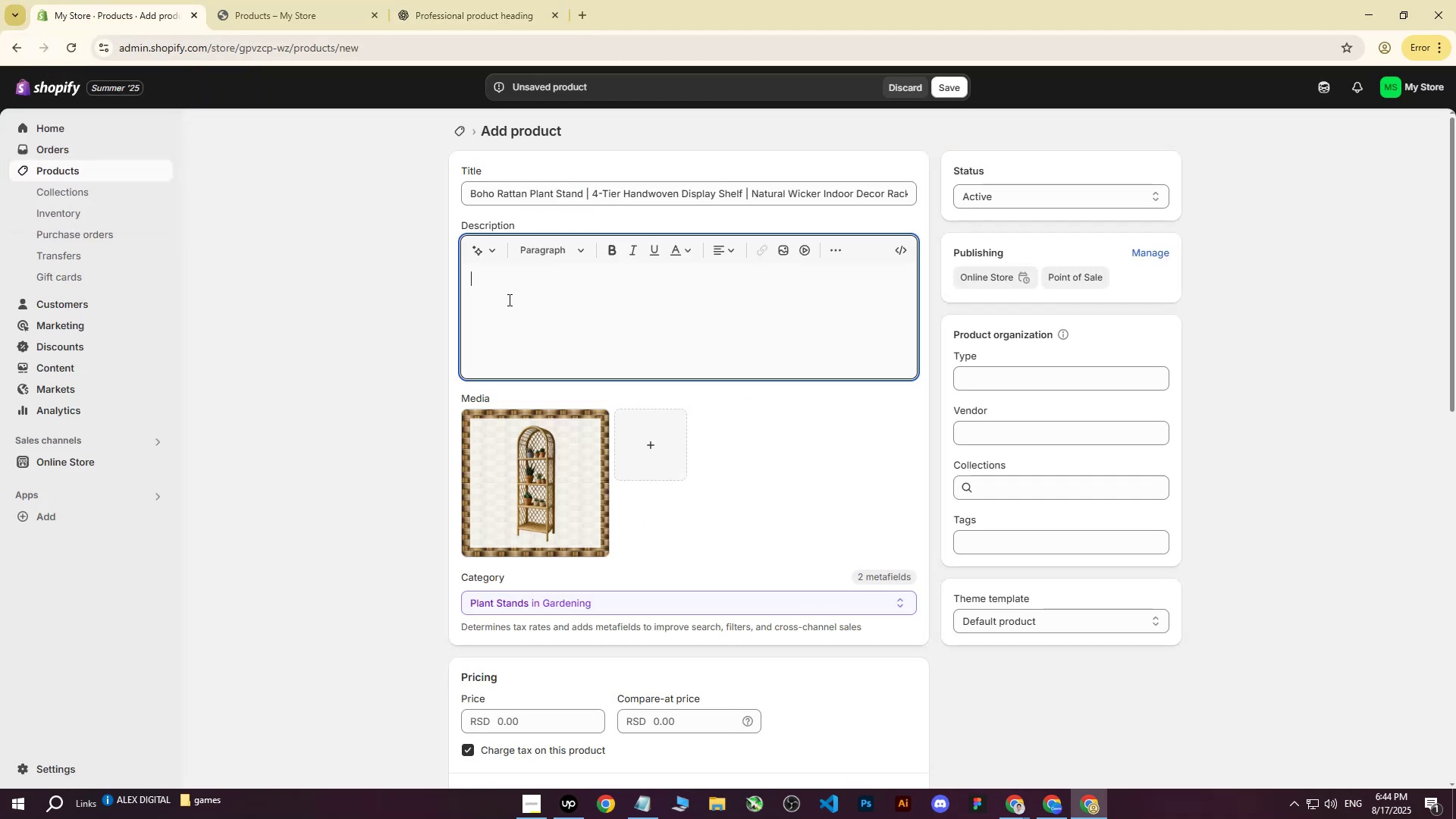 
left_click([509, 306])
 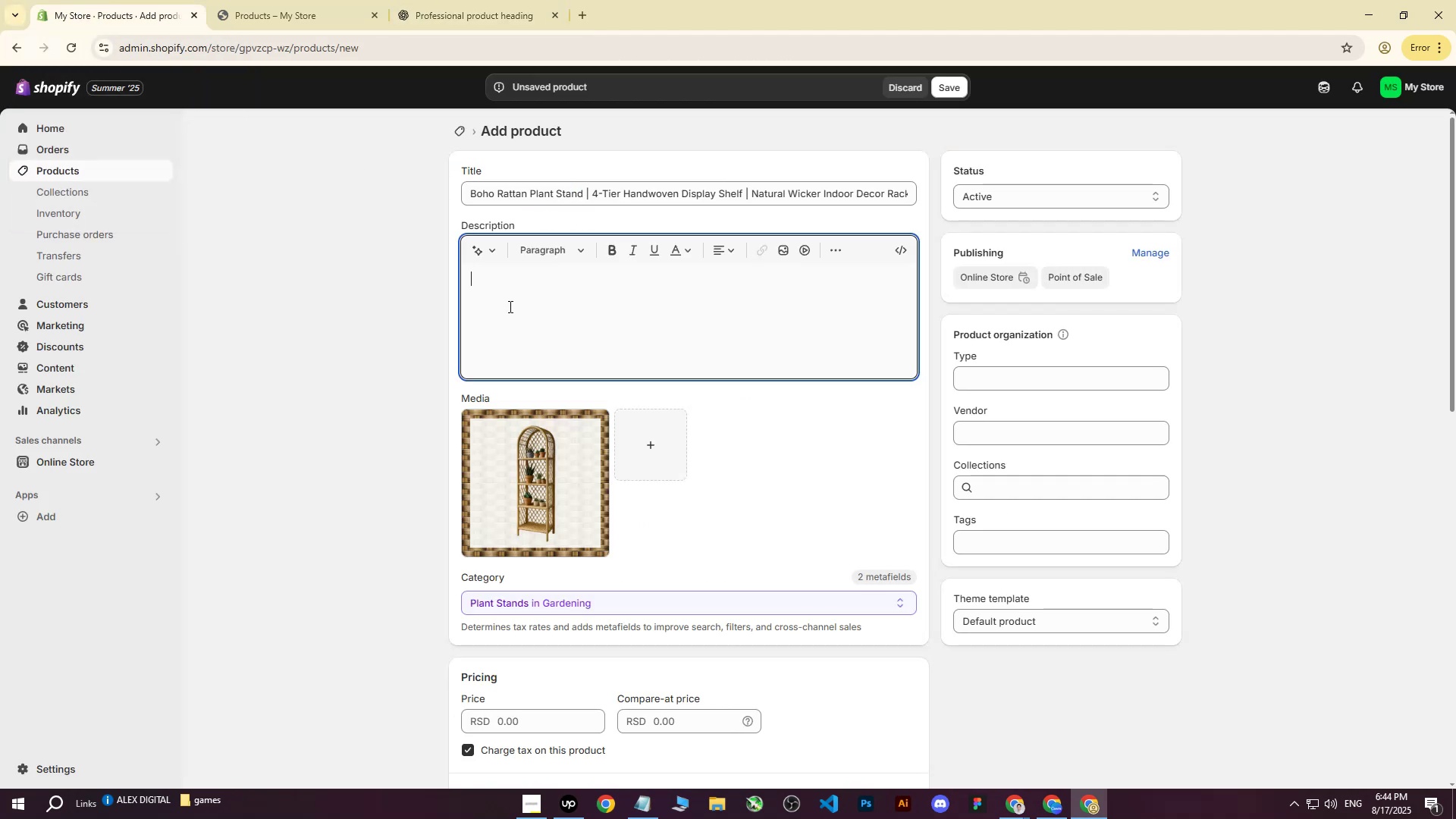 
key(Control+ControlLeft)
 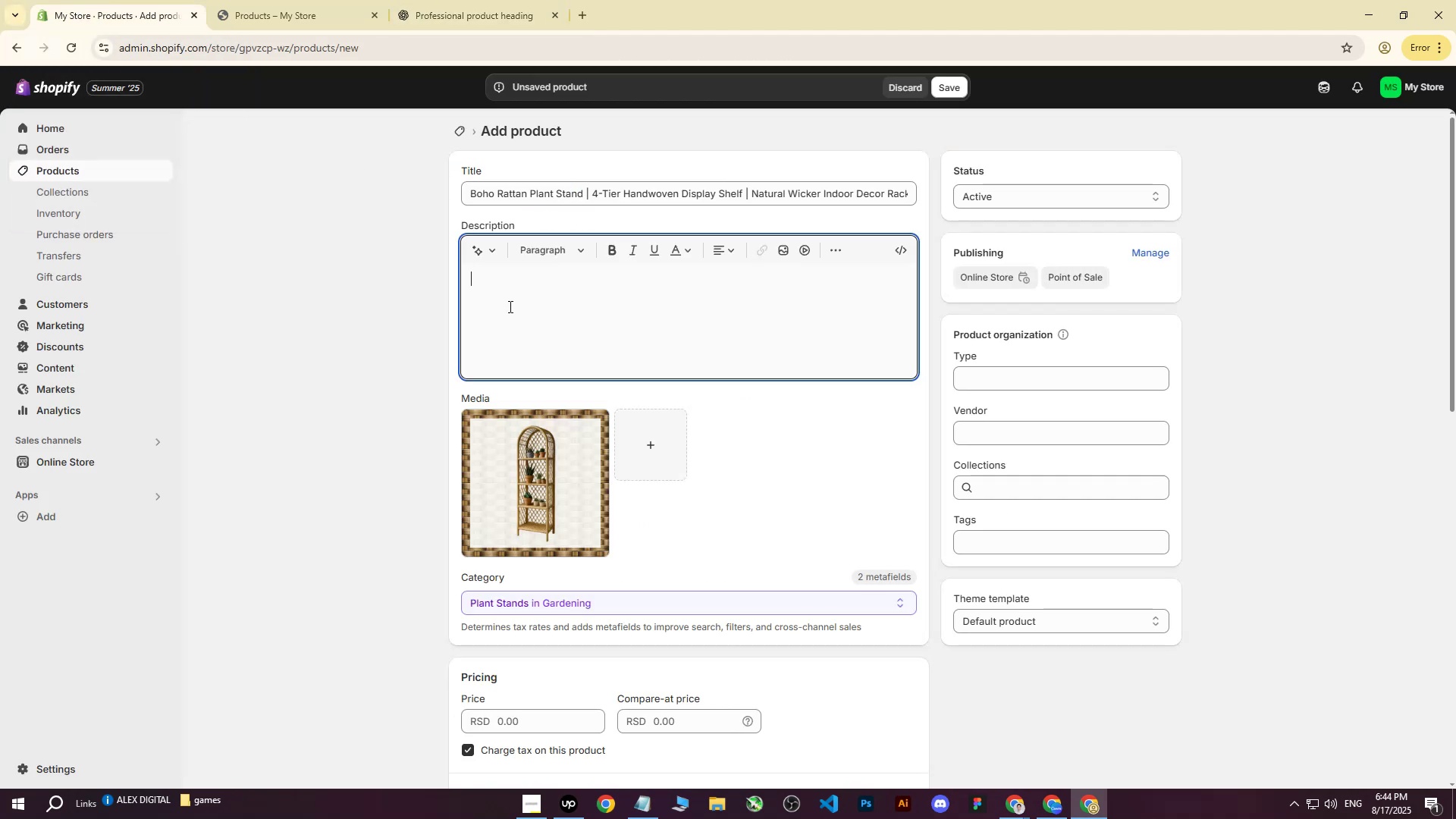 
key(Control+V)
 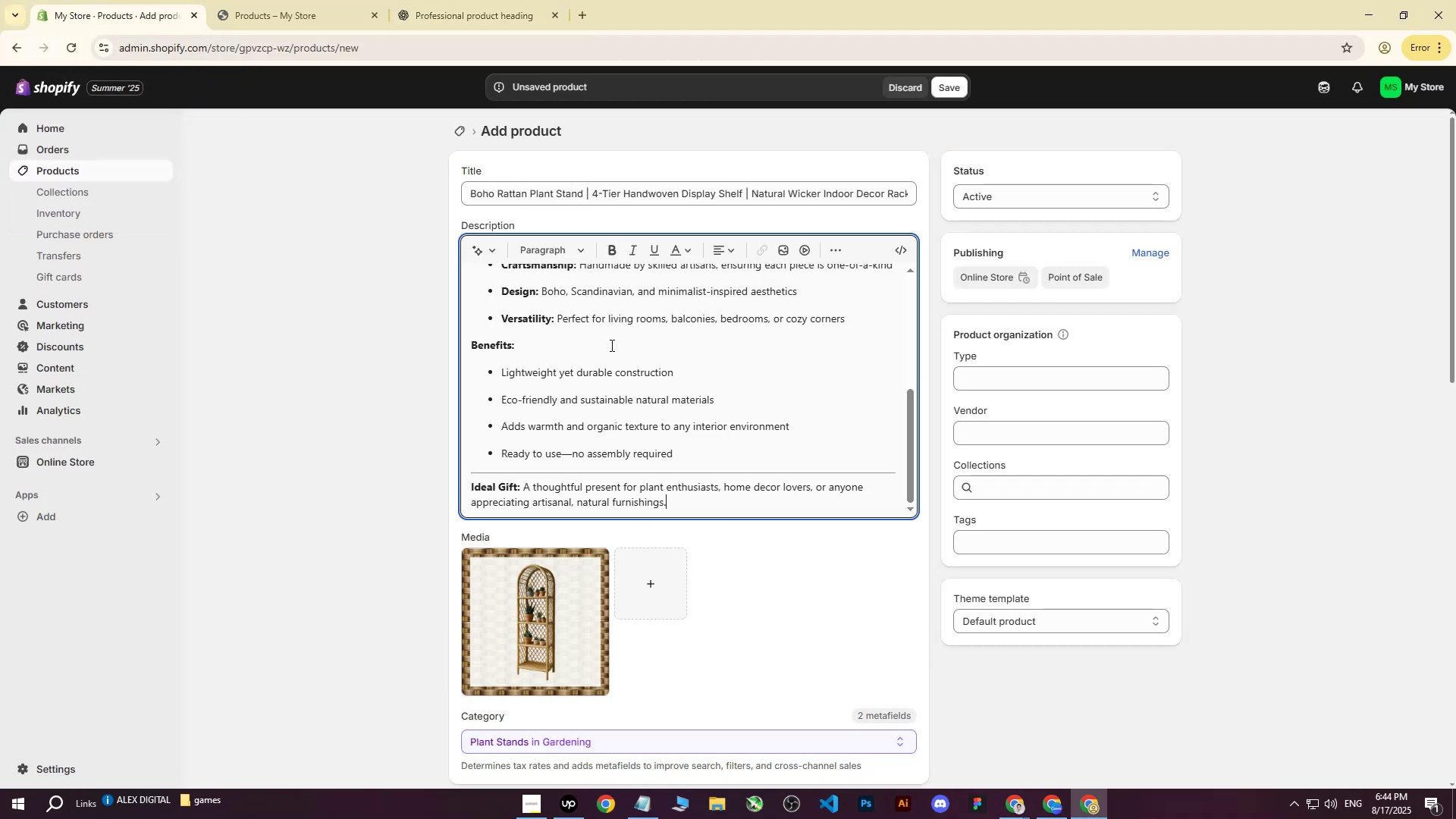 
scroll: coordinate [607, 366], scroll_direction: up, amount: 8.0
 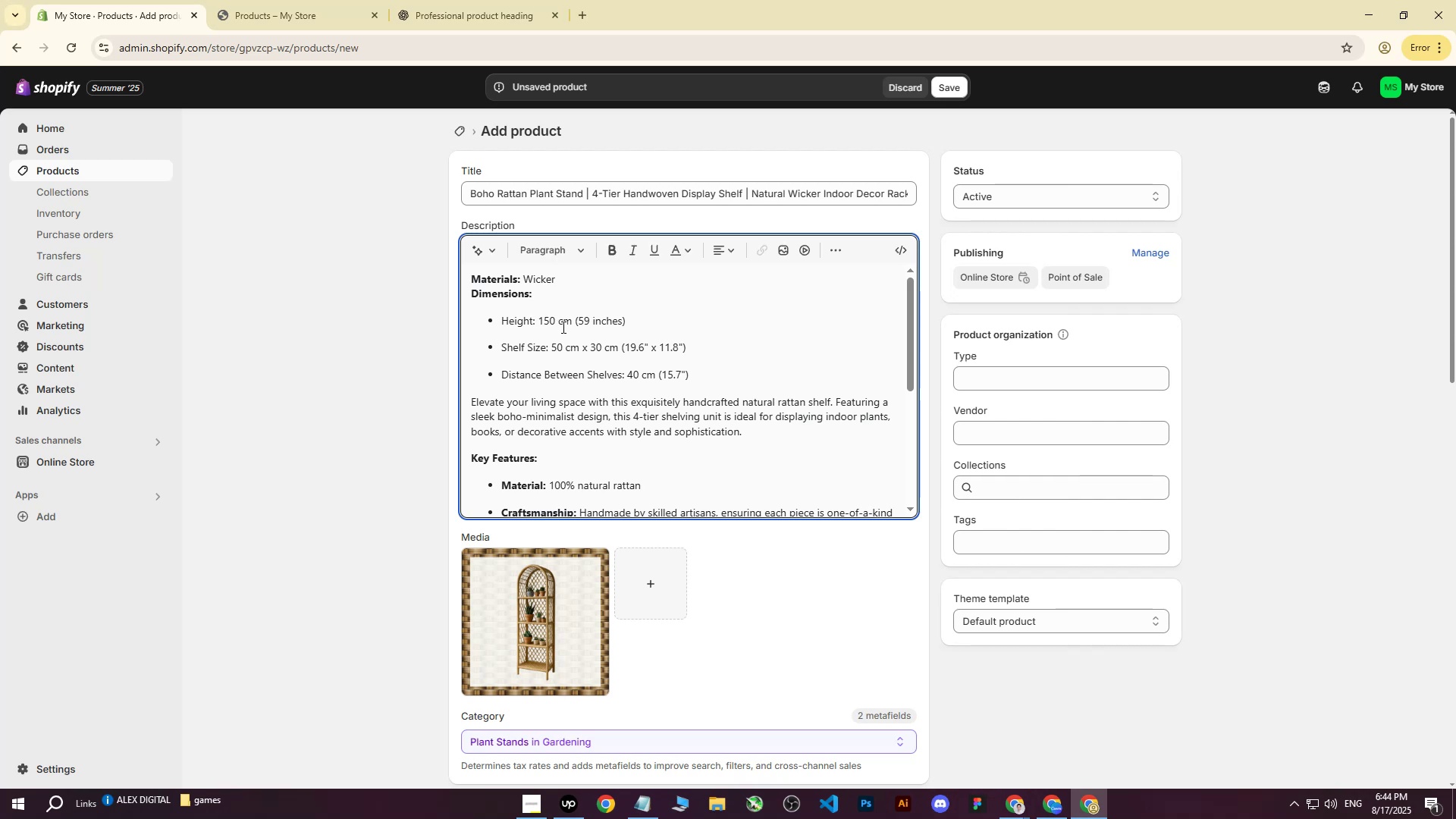 
wait(5.57)
 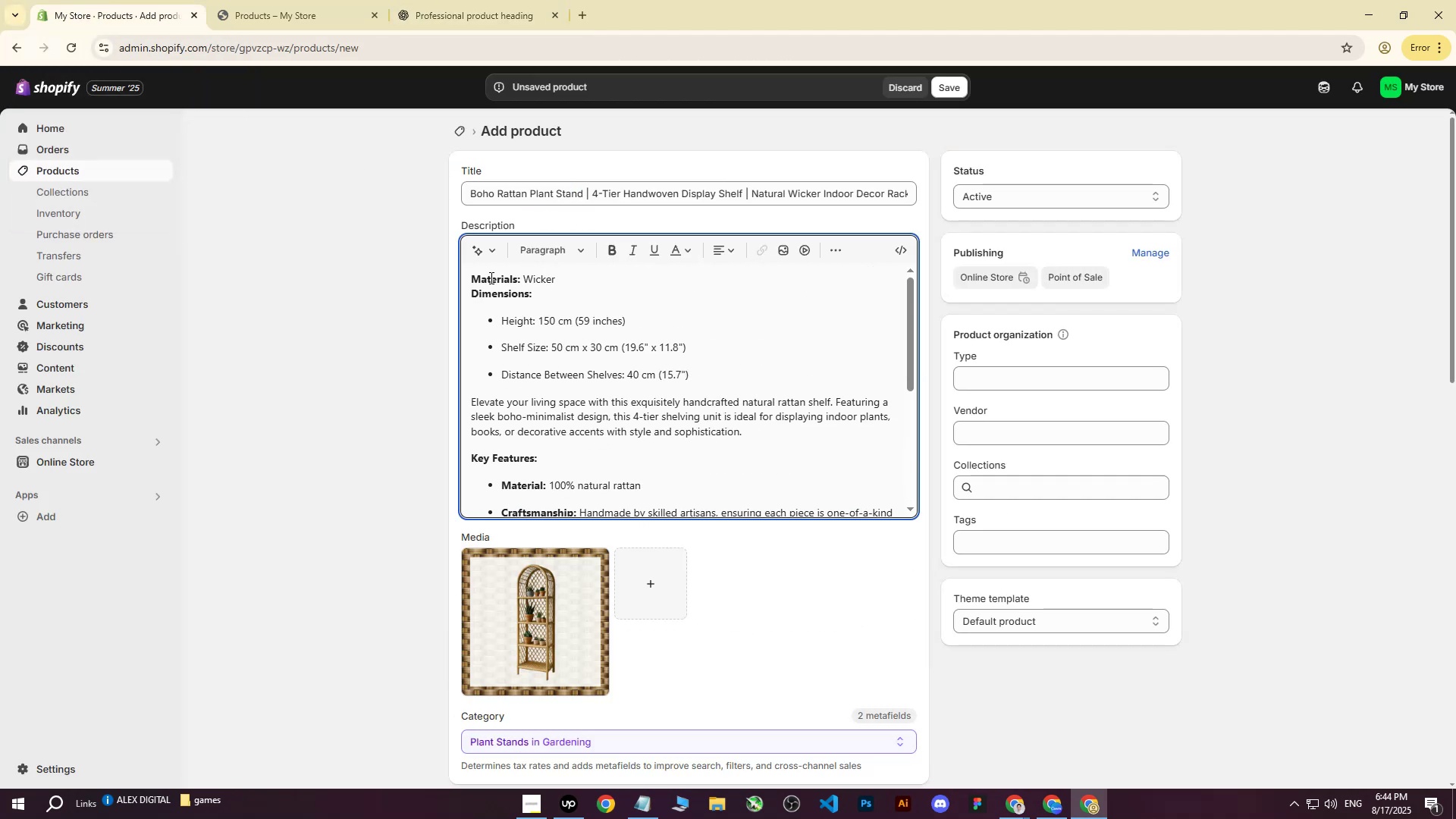 
scroll: coordinate [664, 356], scroll_direction: down, amount: 1.0
 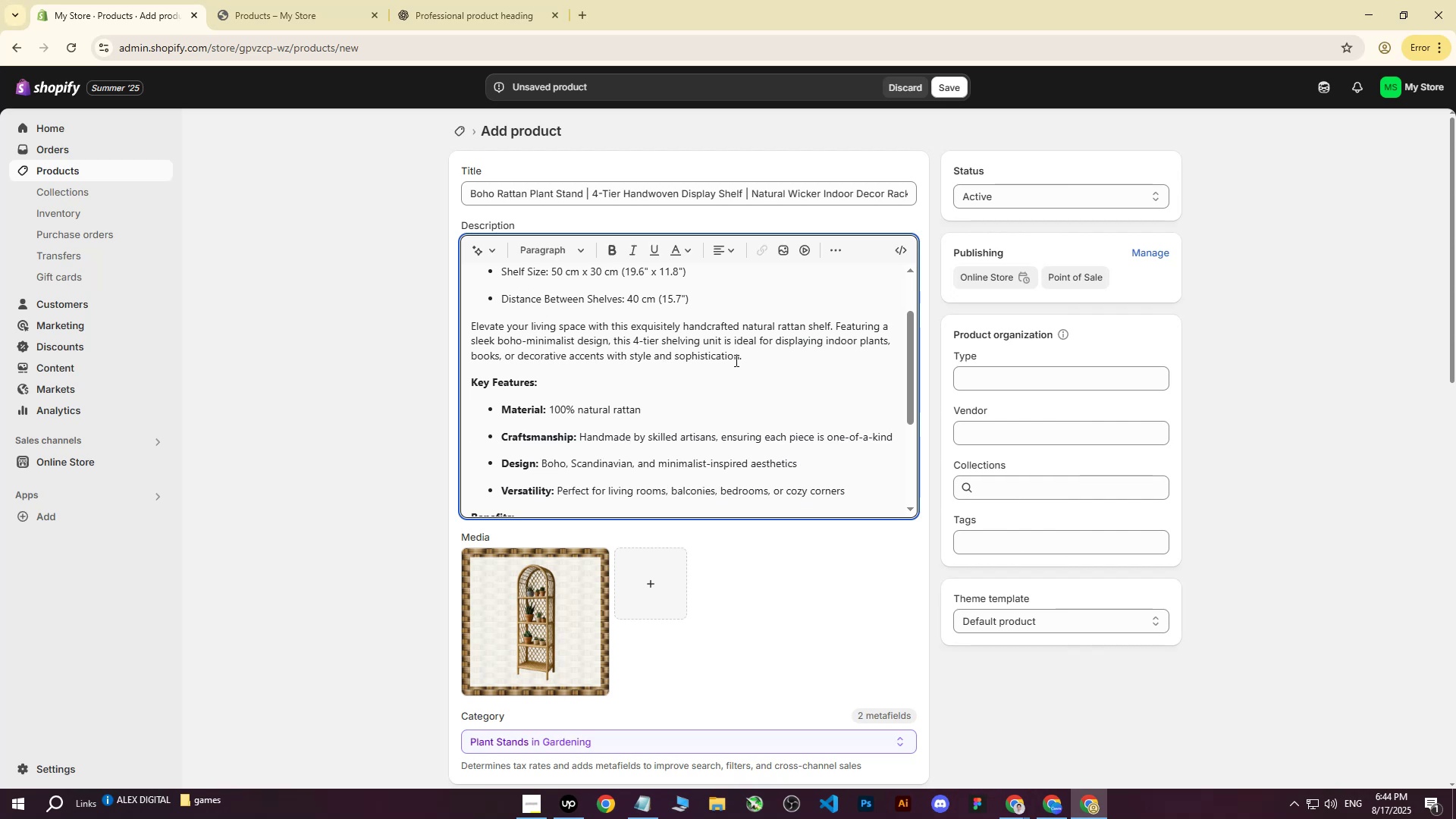 
wait(12.27)
 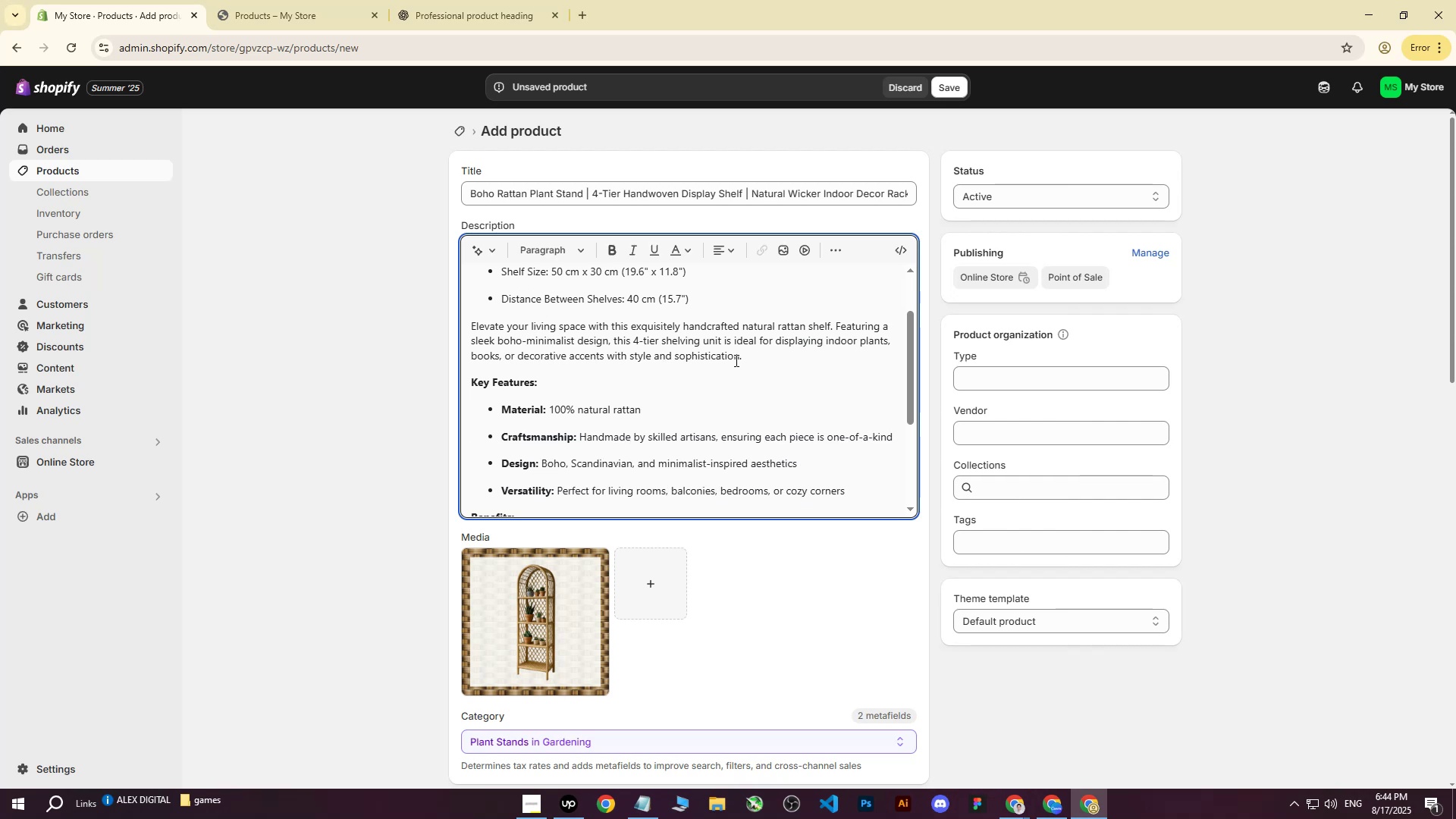 
scroll: coordinate [645, 364], scroll_direction: down, amount: 1.0
 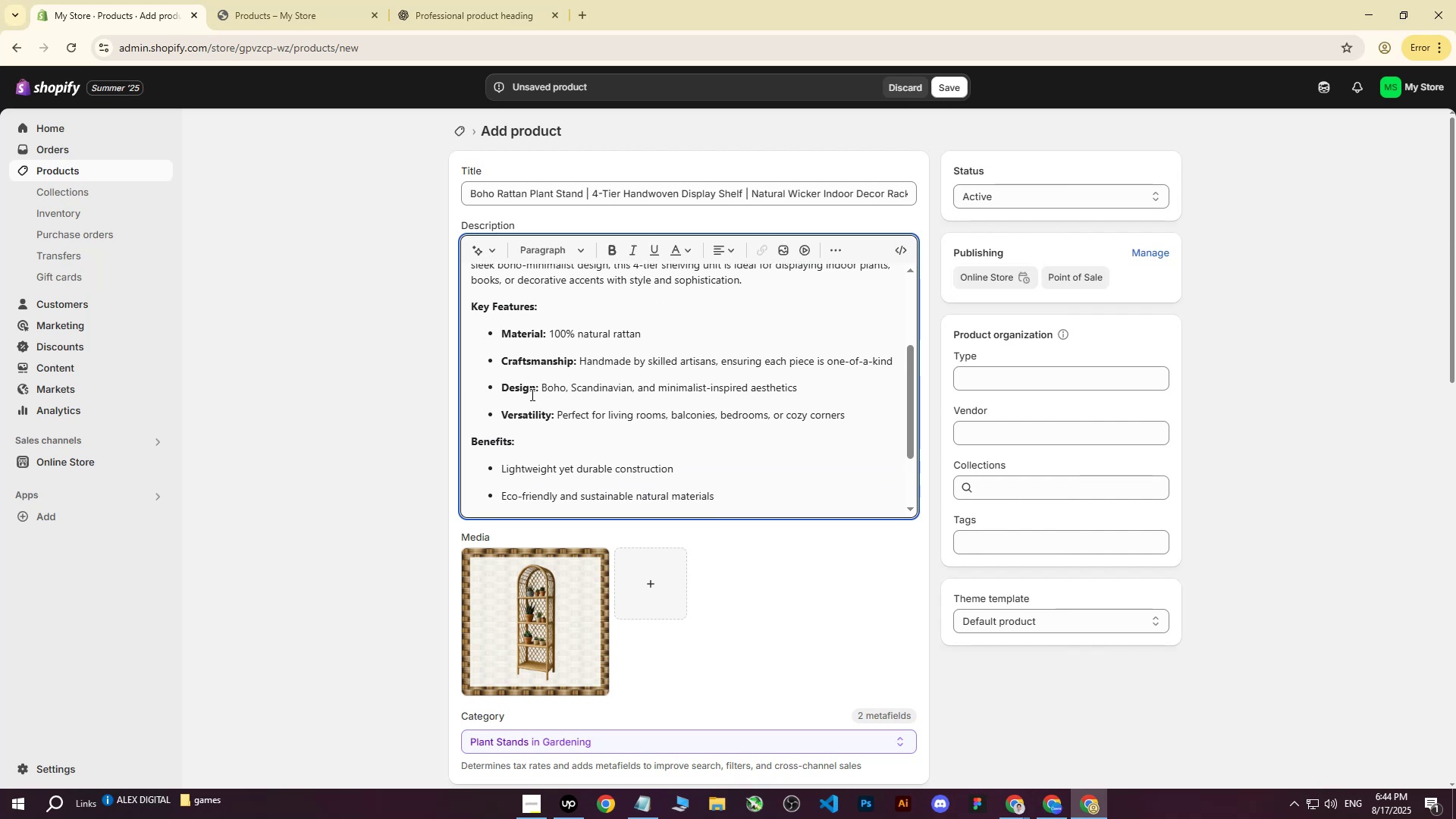 
wait(5.99)
 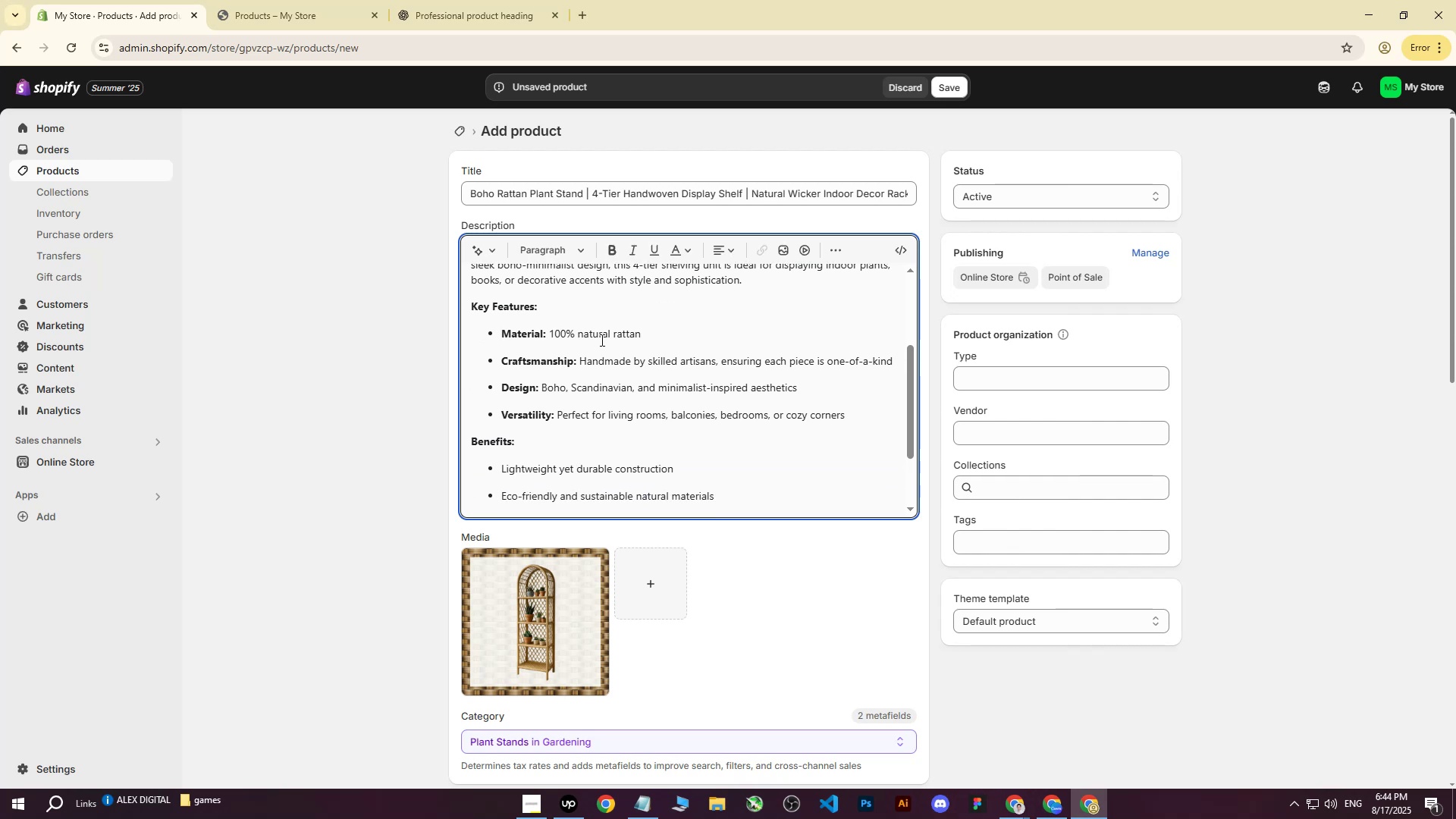 
scroll: coordinate [739, 418], scroll_direction: down, amount: 2.0
 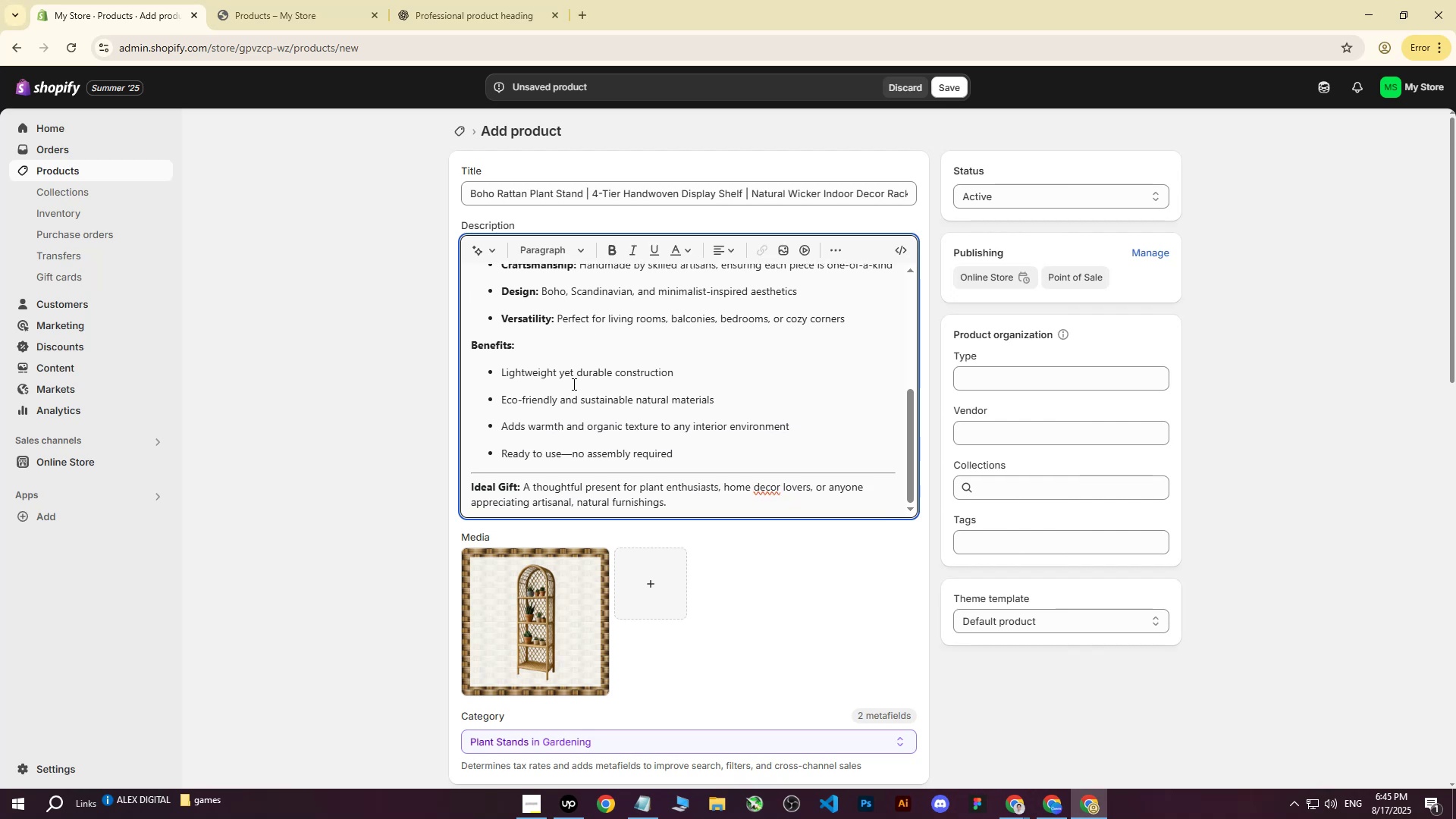 
wait(6.55)
 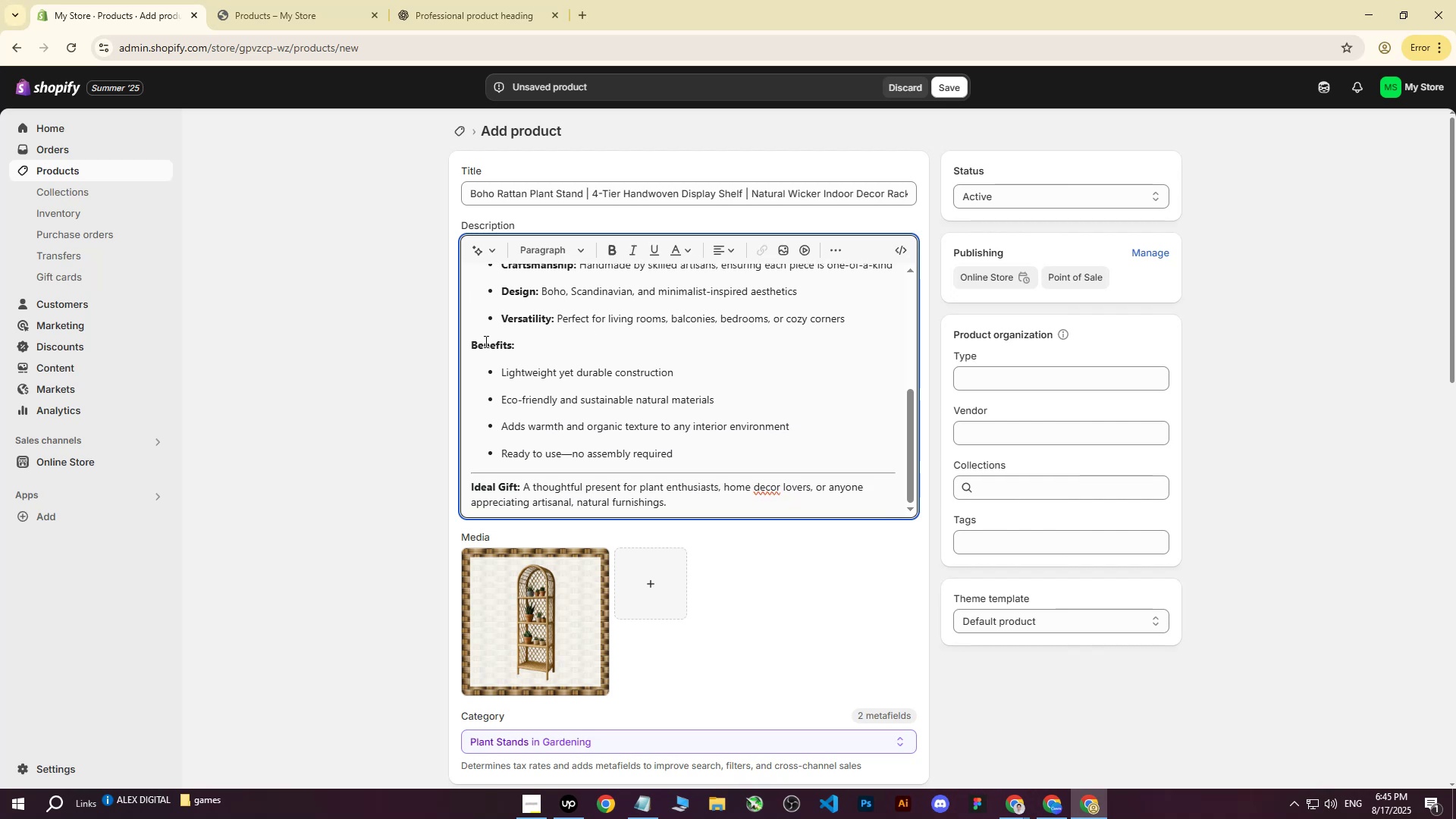 
scroll: coordinate [523, 430], scroll_direction: down, amount: 1.0
 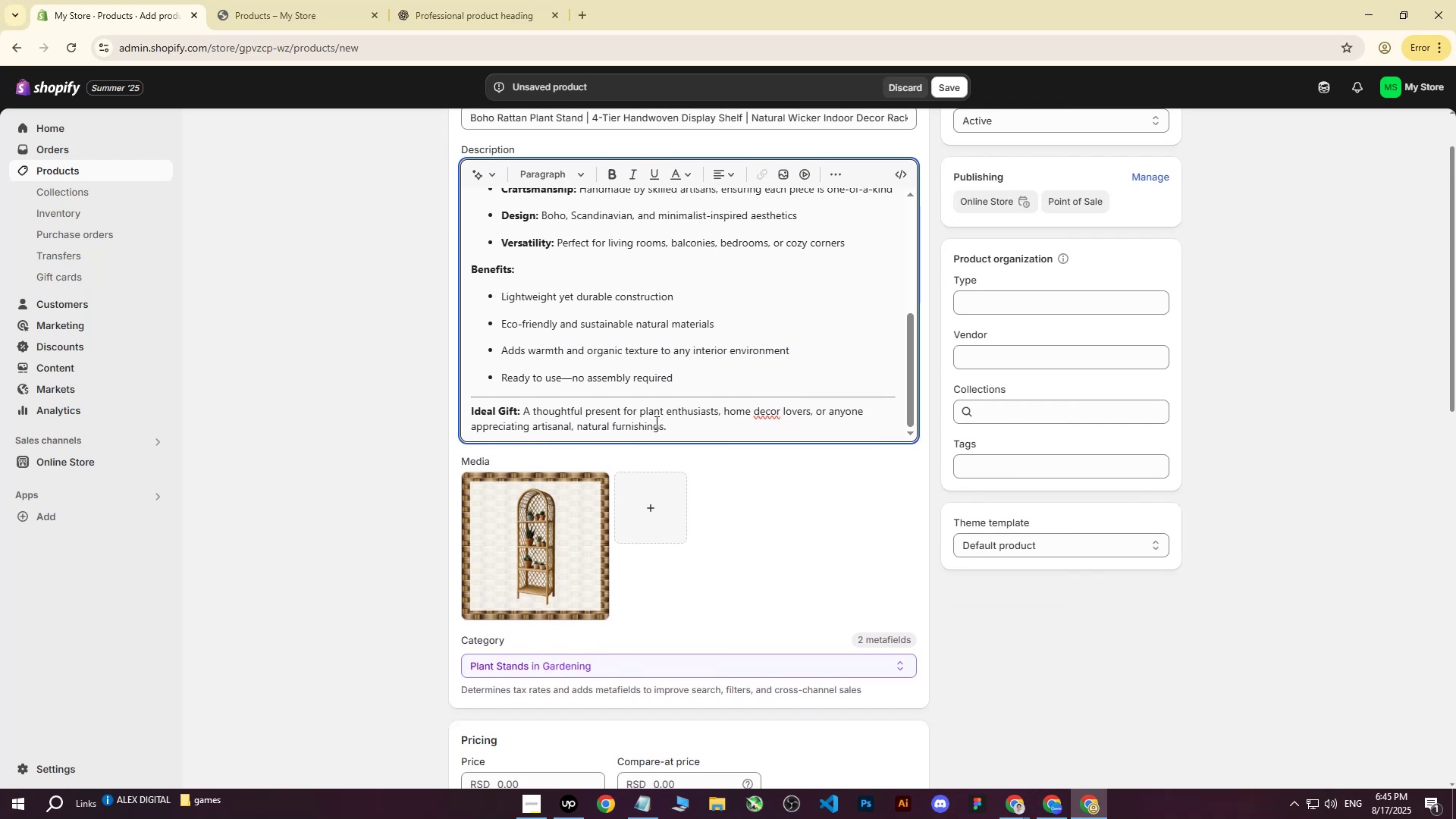 
scroll: coordinate [649, 394], scroll_direction: up, amount: 8.0
 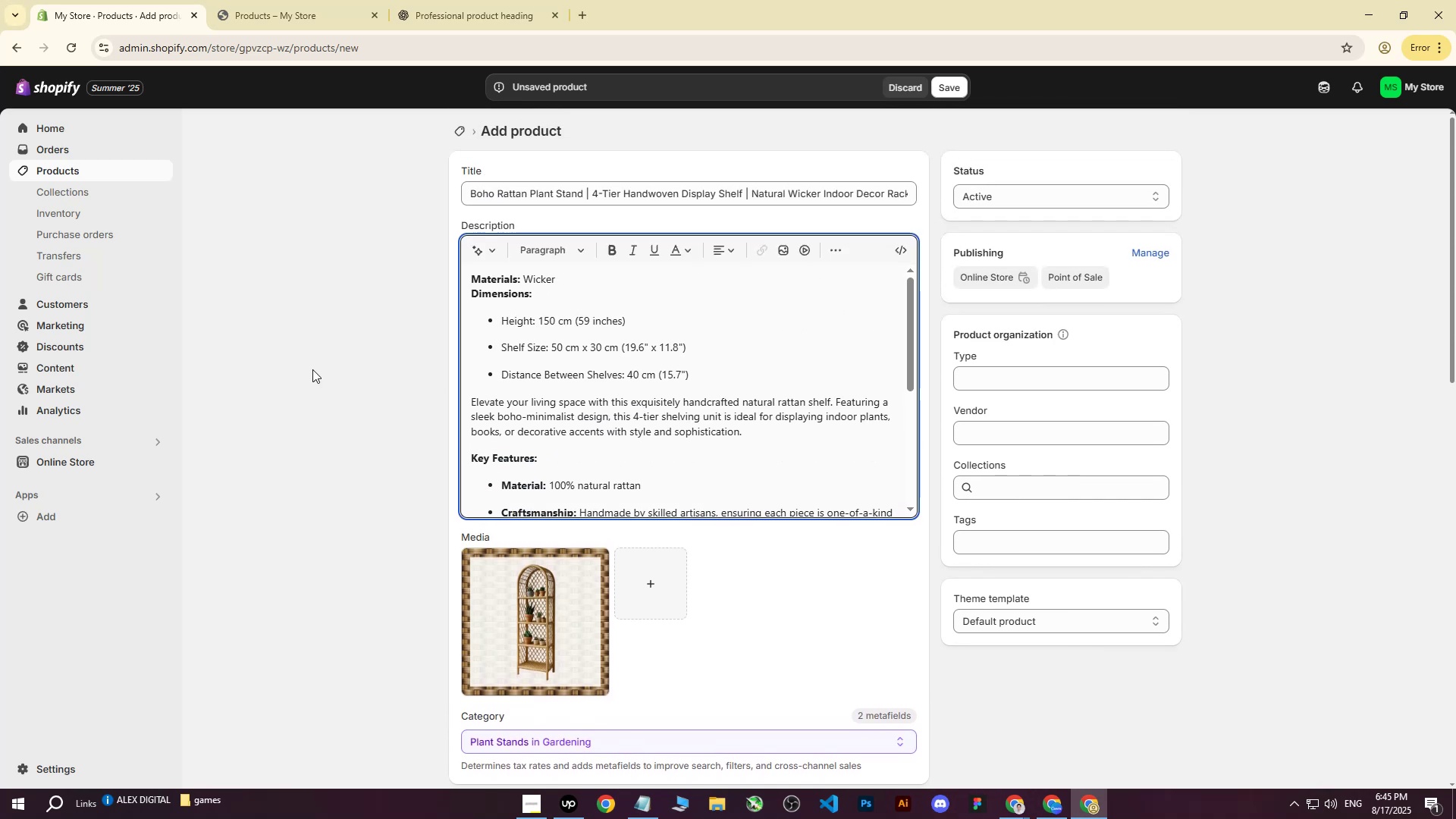 
left_click([312, 369])
 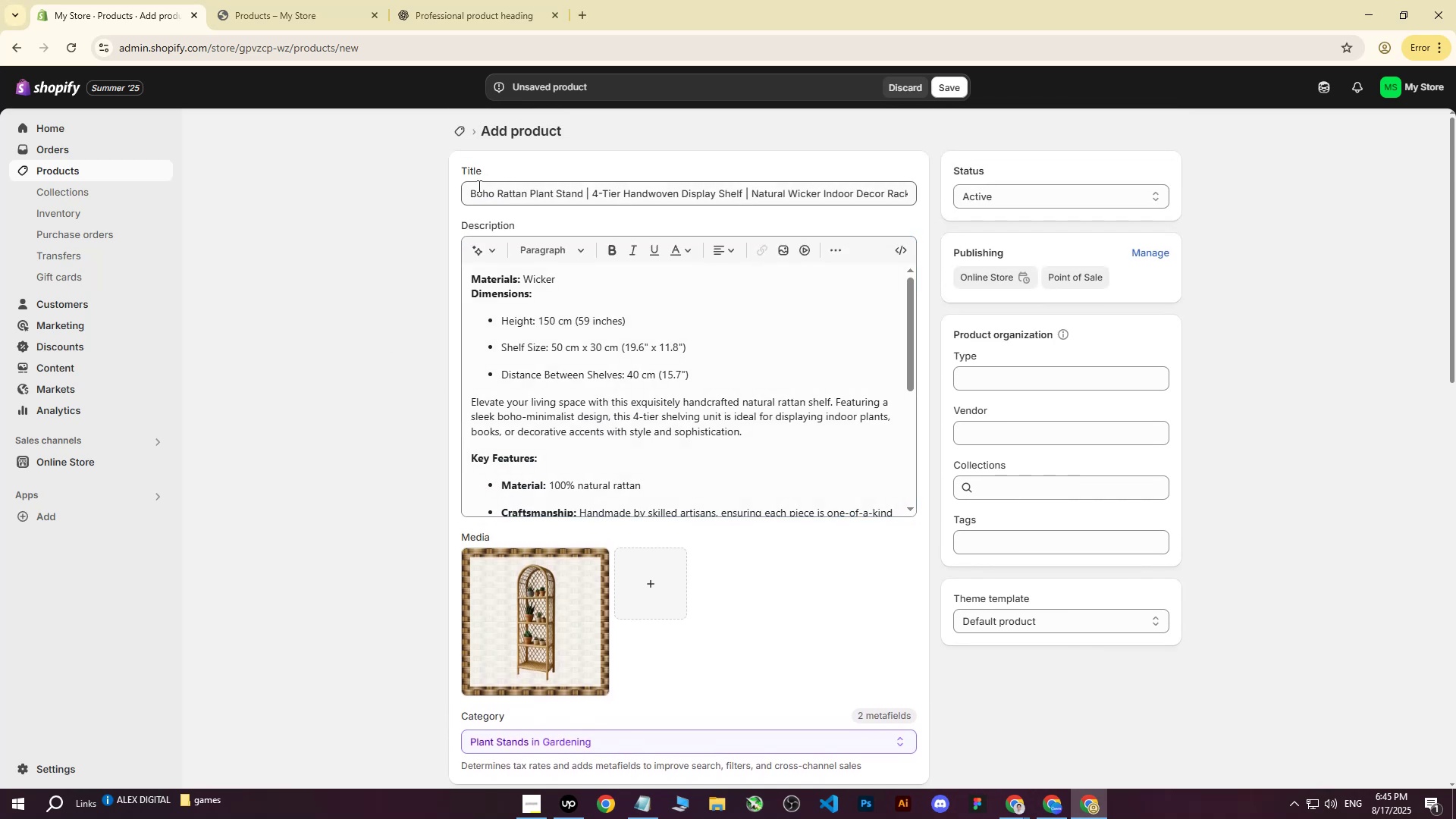 
left_click_drag(start_coordinate=[470, 191], to_coordinate=[949, 178])
 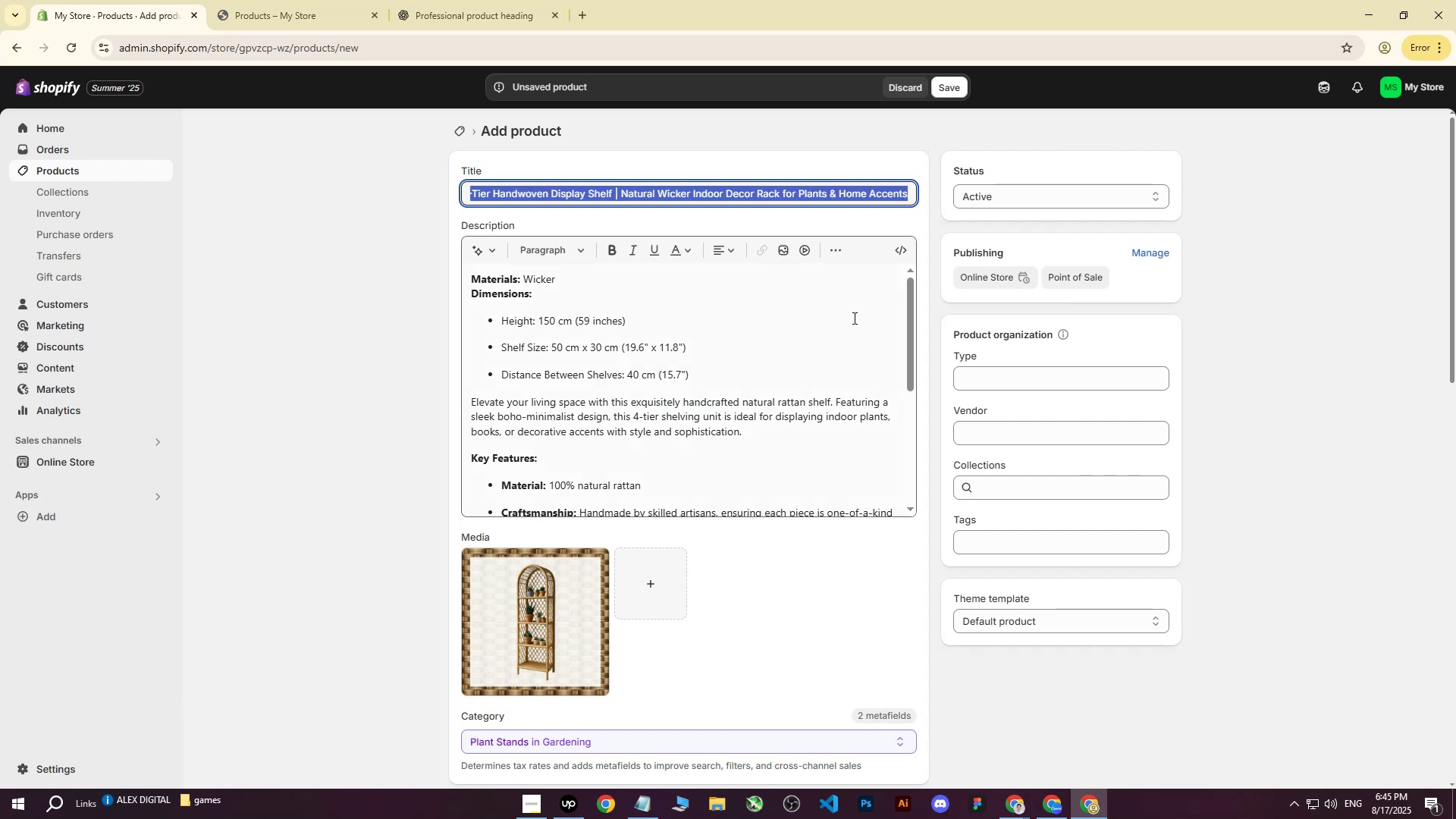 
key(Control+C)
 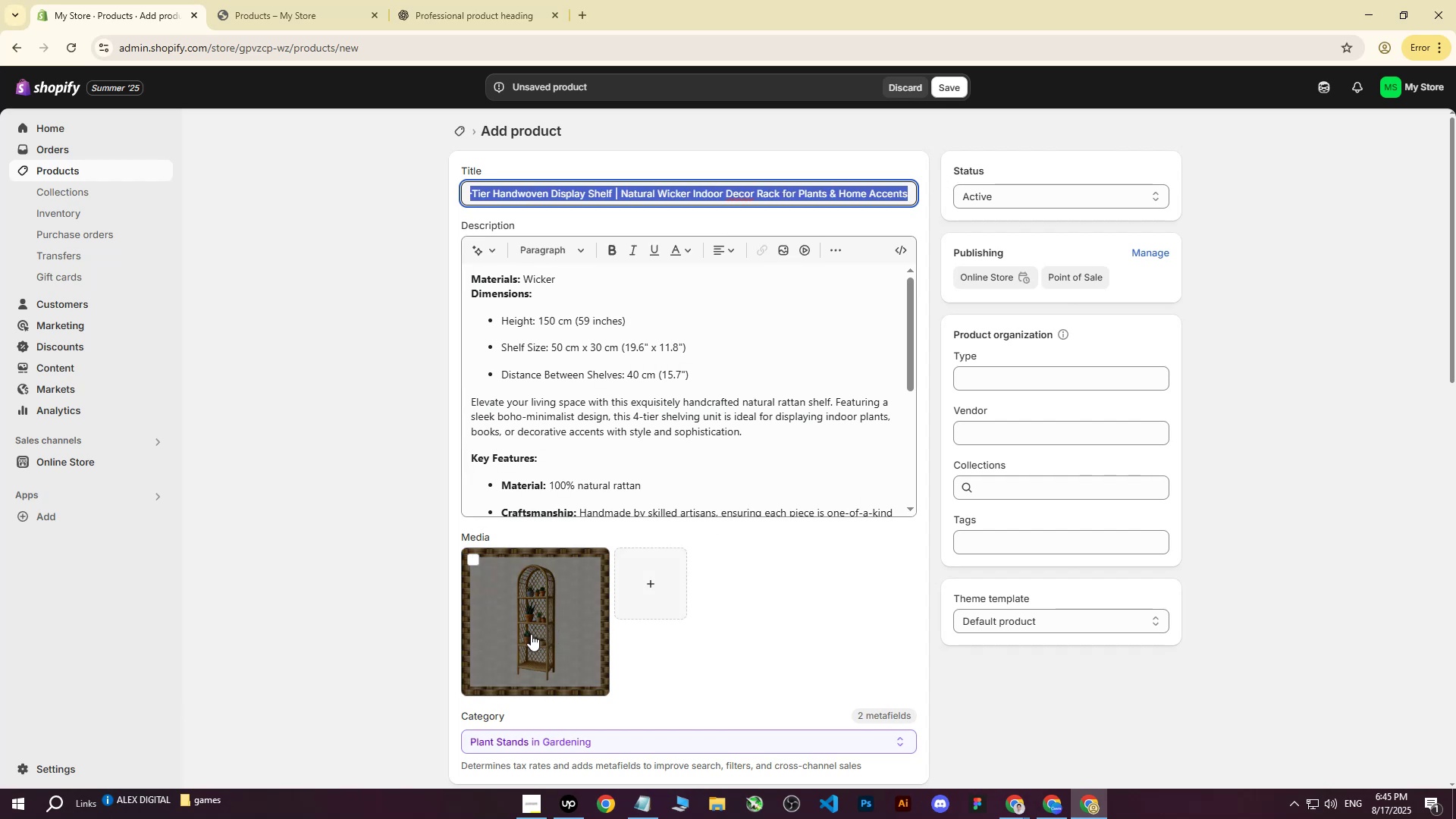 
left_click([531, 634])
 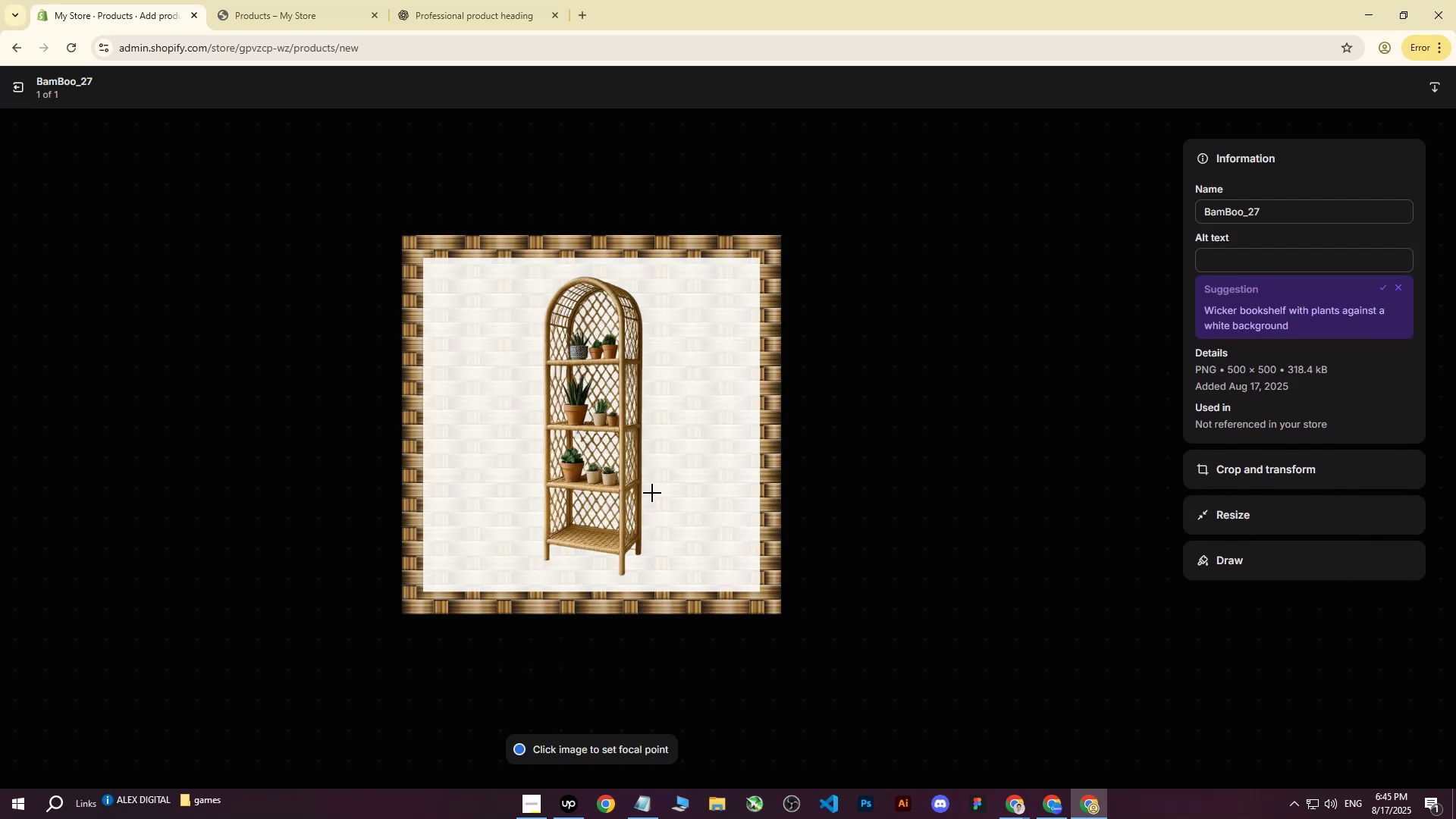 
left_click([1257, 265])
 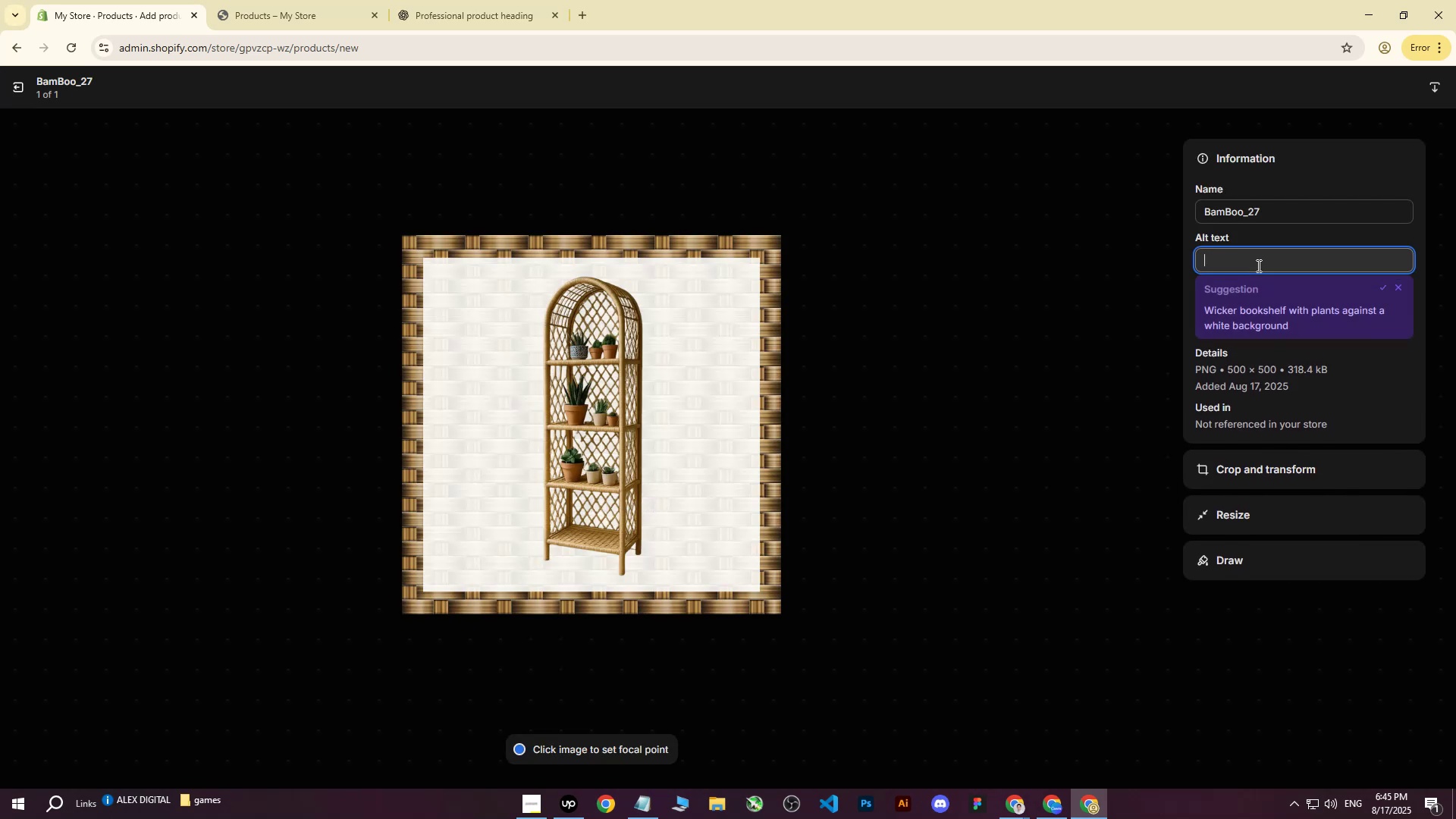 
key(Control+ControlLeft)
 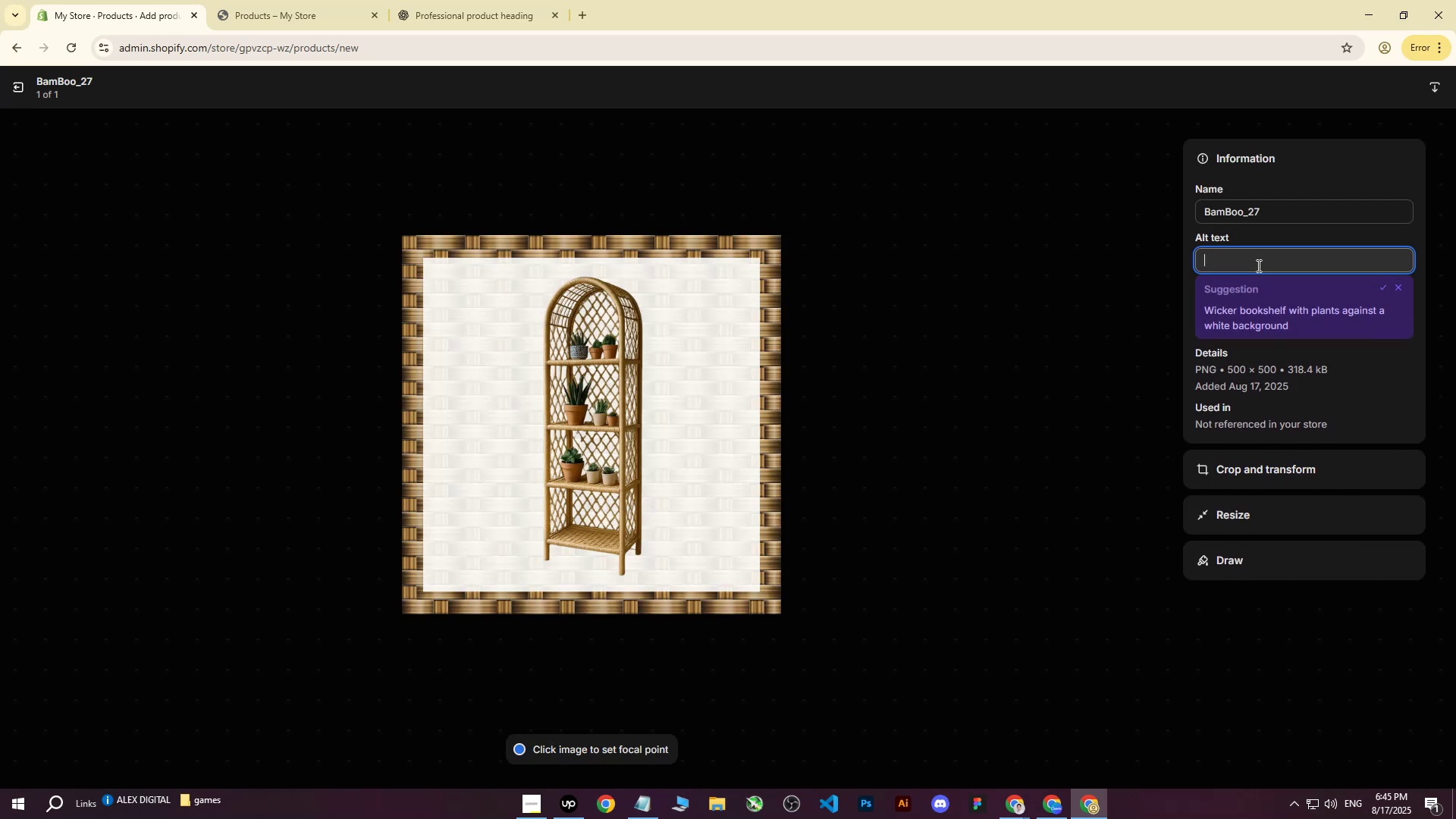 
key(Control+V)
 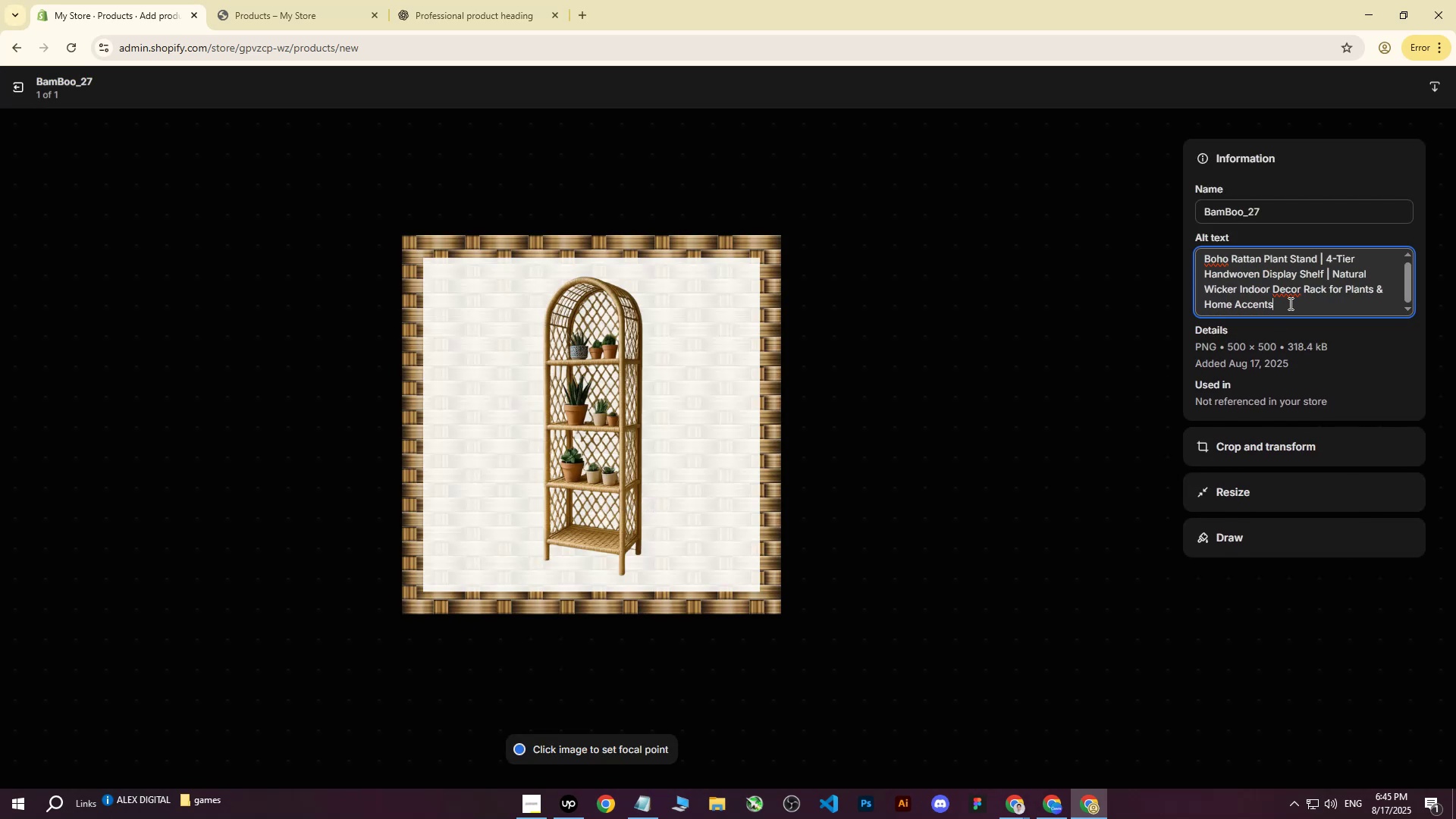 
left_click_drag(start_coordinate=[1291, 310], to_coordinate=[1330, 278])
 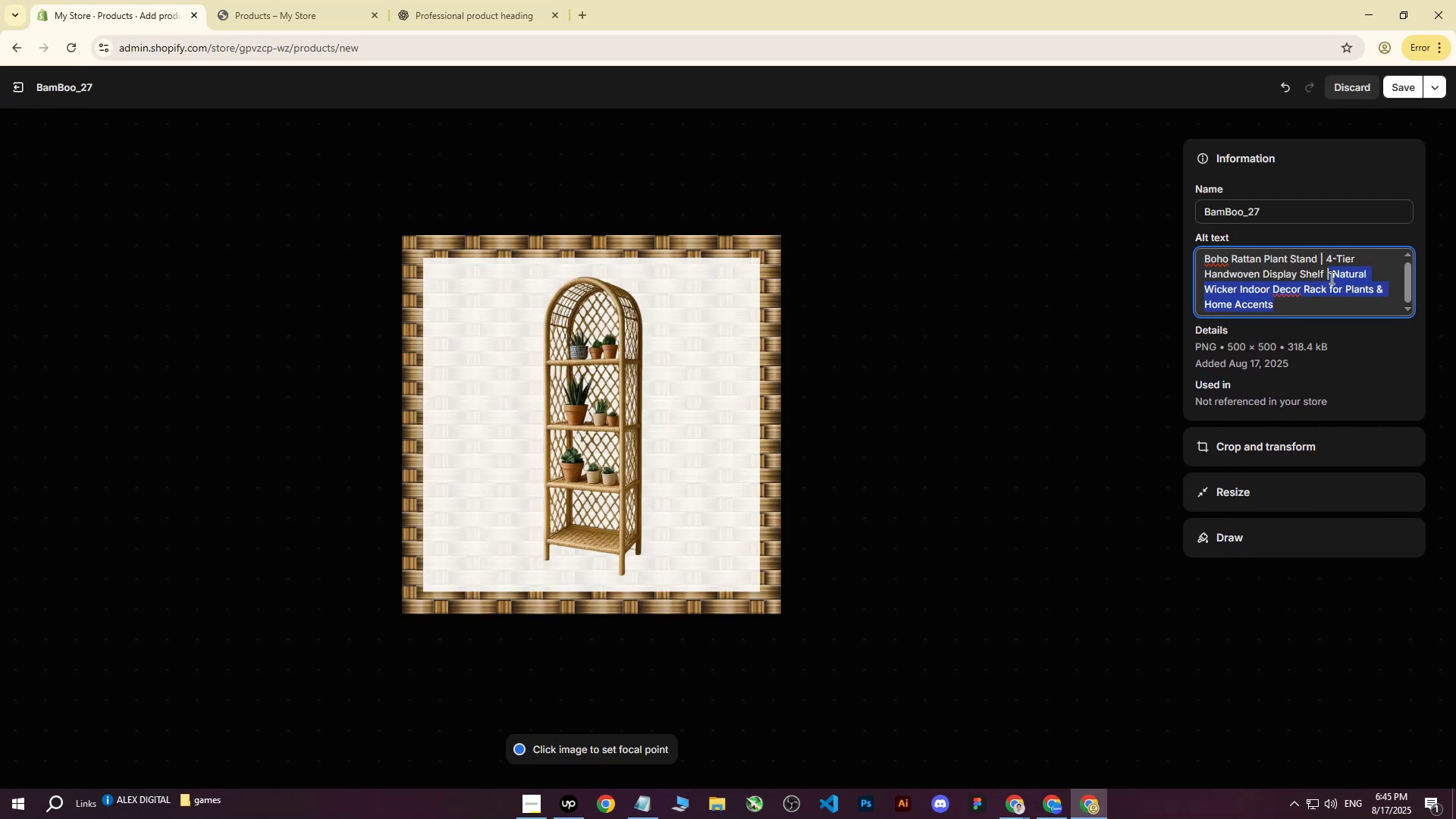 
key(Backspace)
key(Backspace)
type(on white background with Ratan.)
 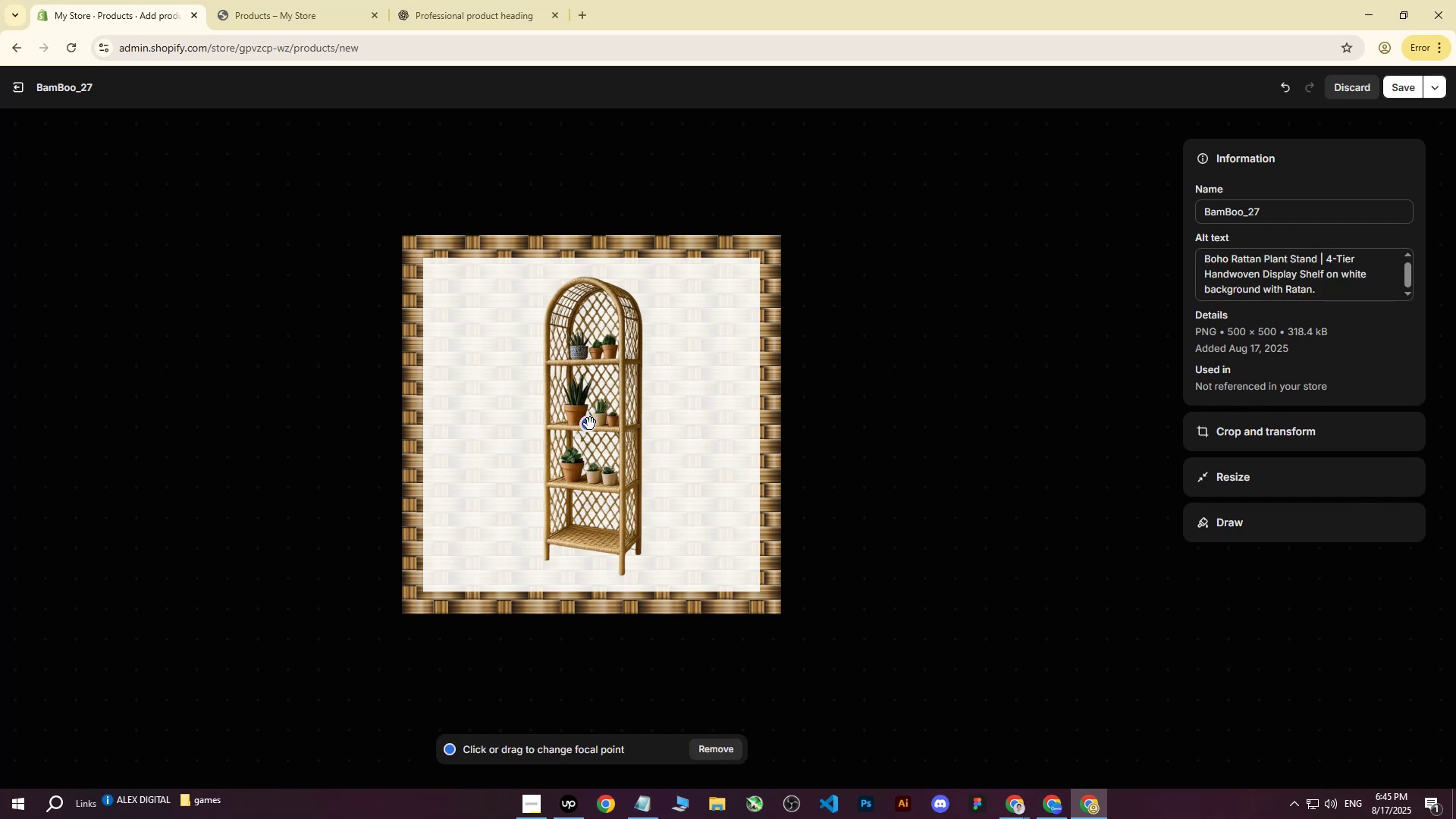 
left_click([1403, 96])
 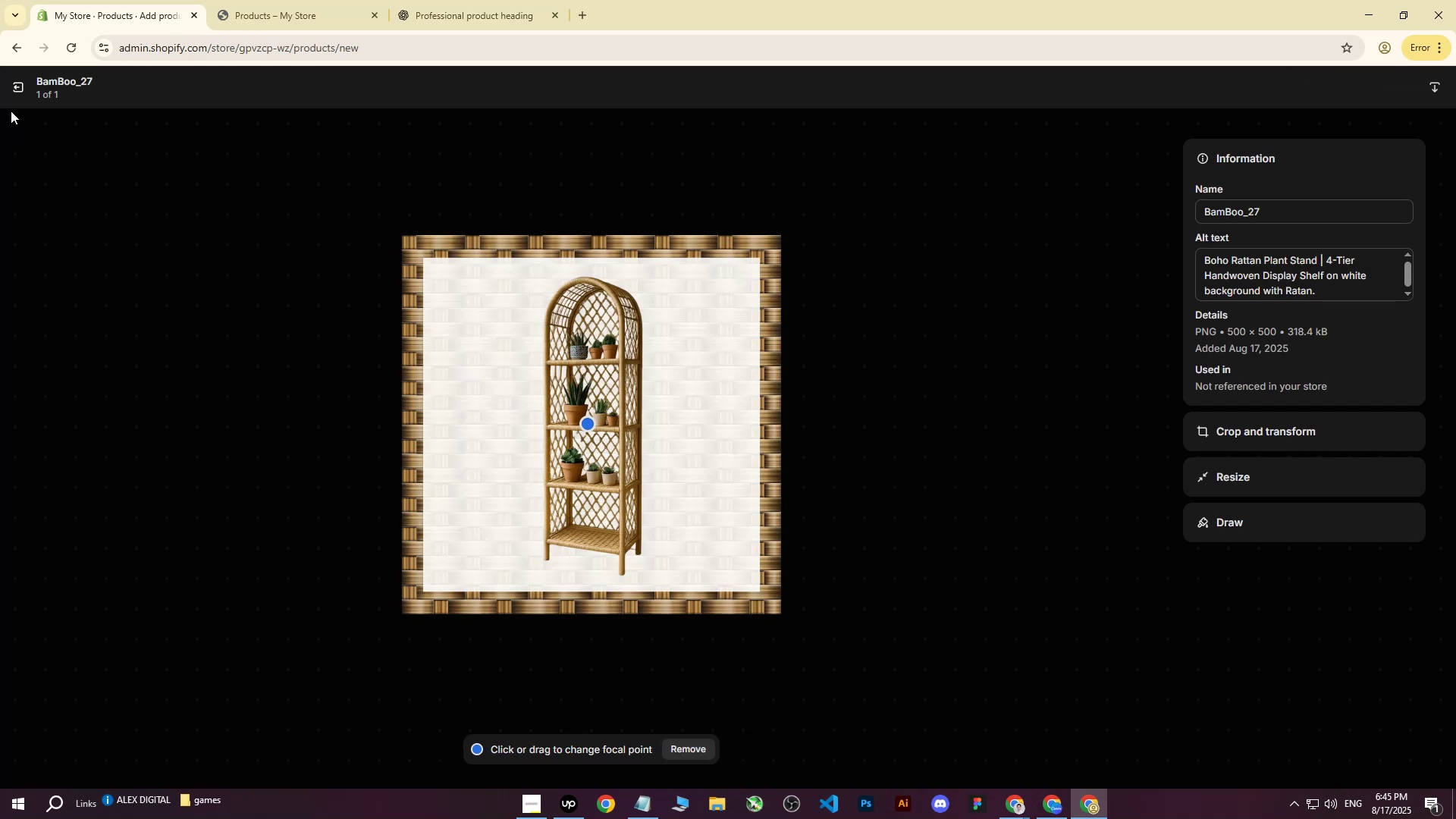 
left_click([17, 83])
 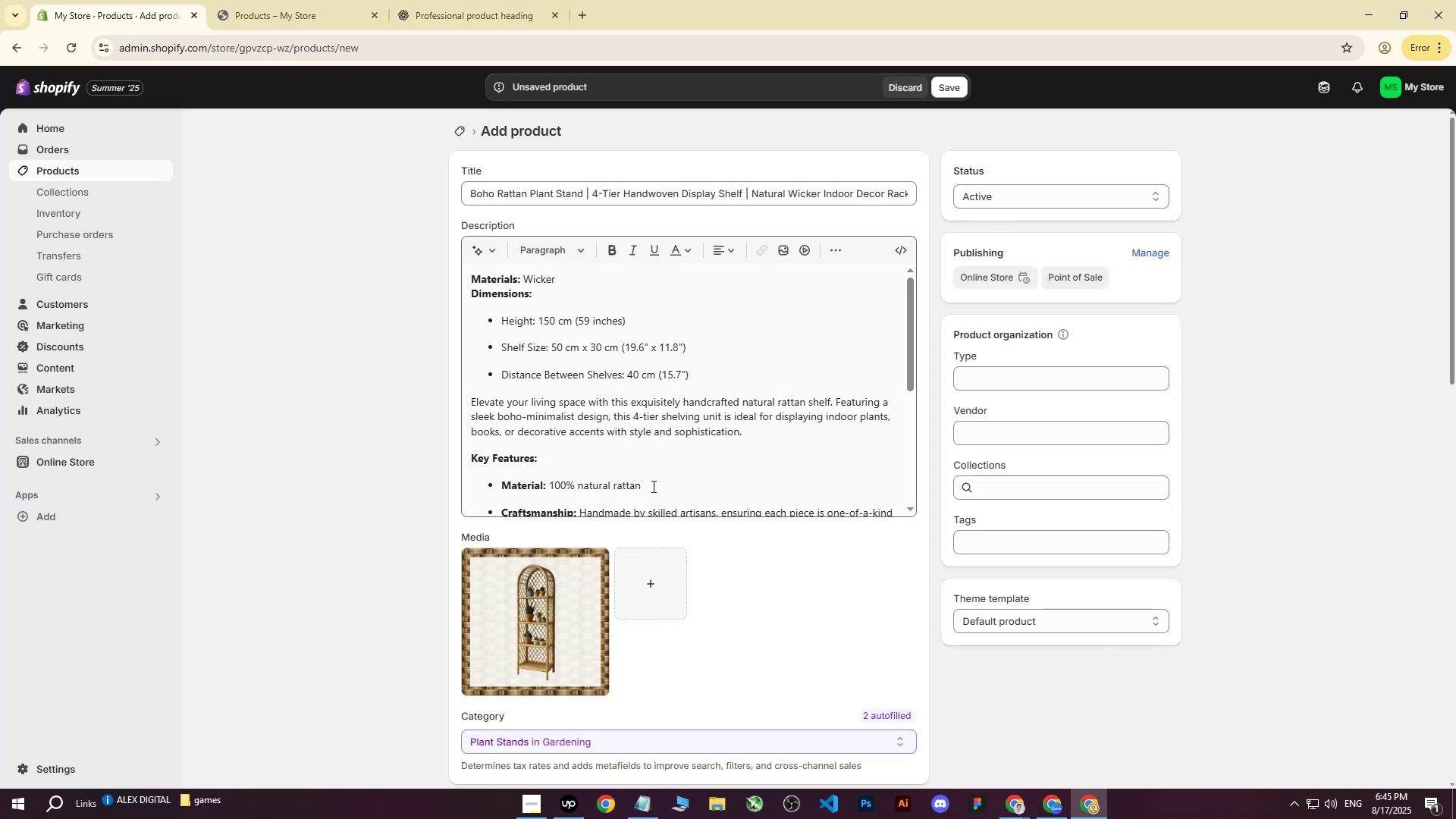 
left_click([565, 621])
 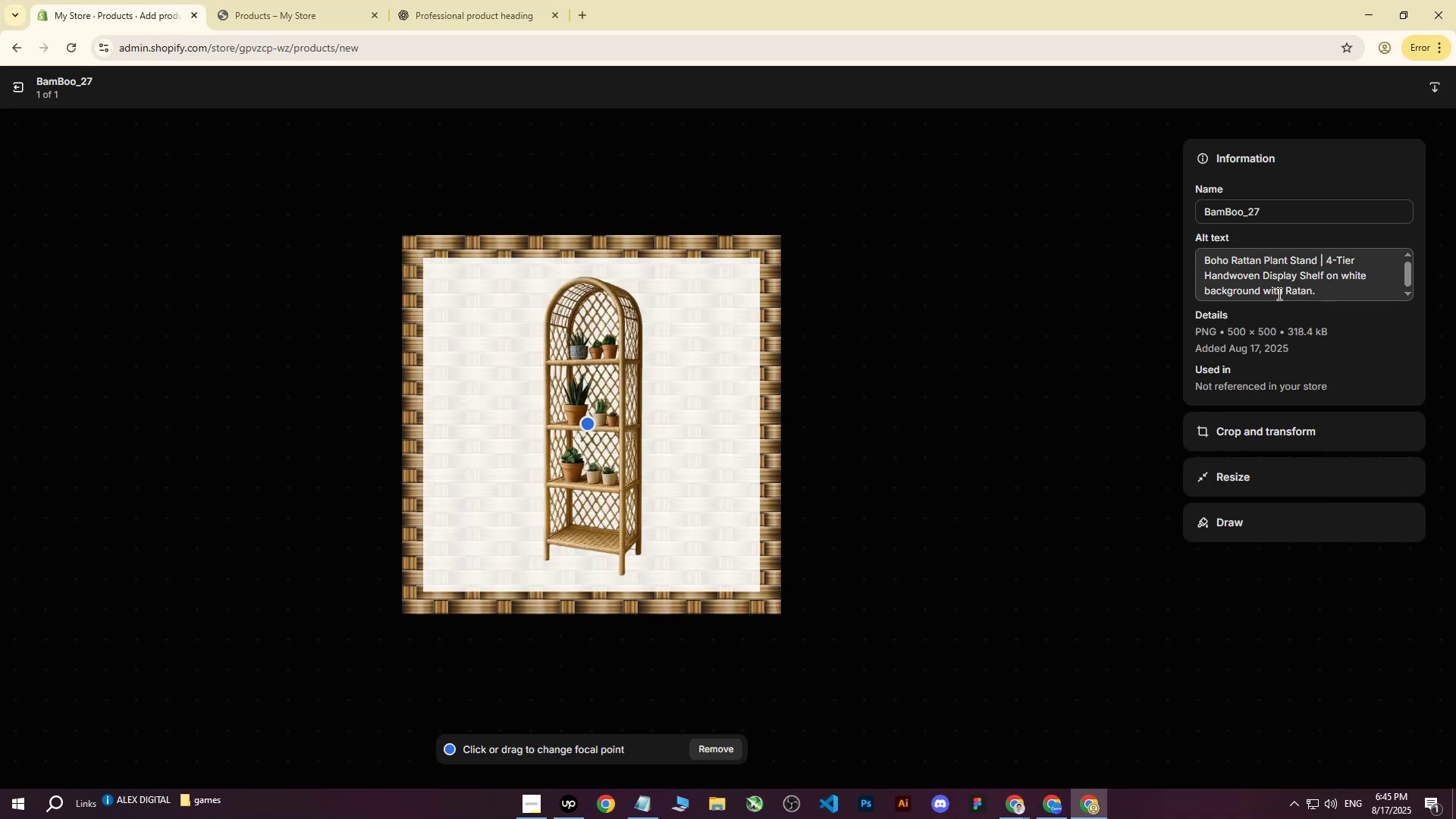 
left_click([1300, 290])
 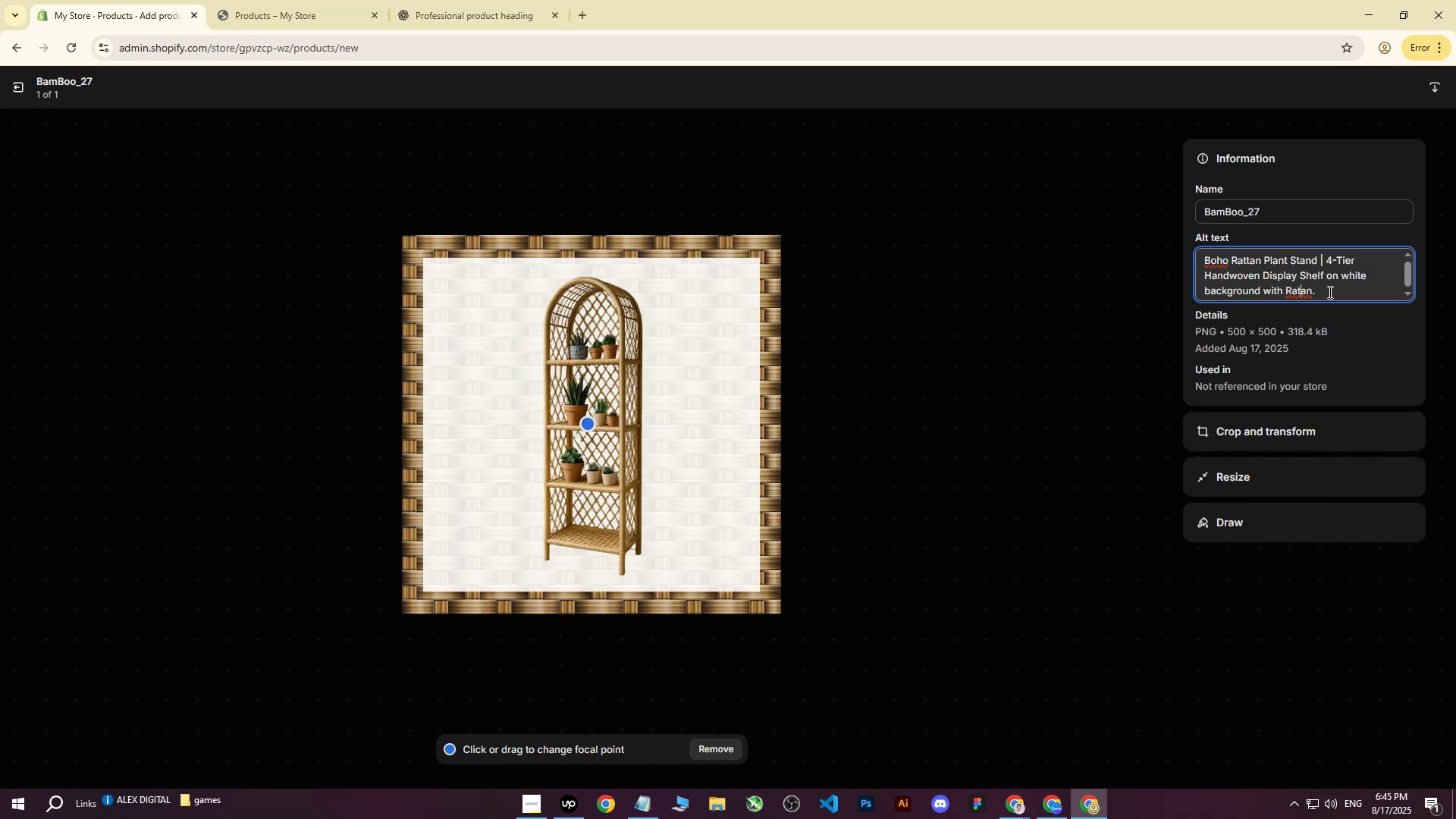 
key(T)
 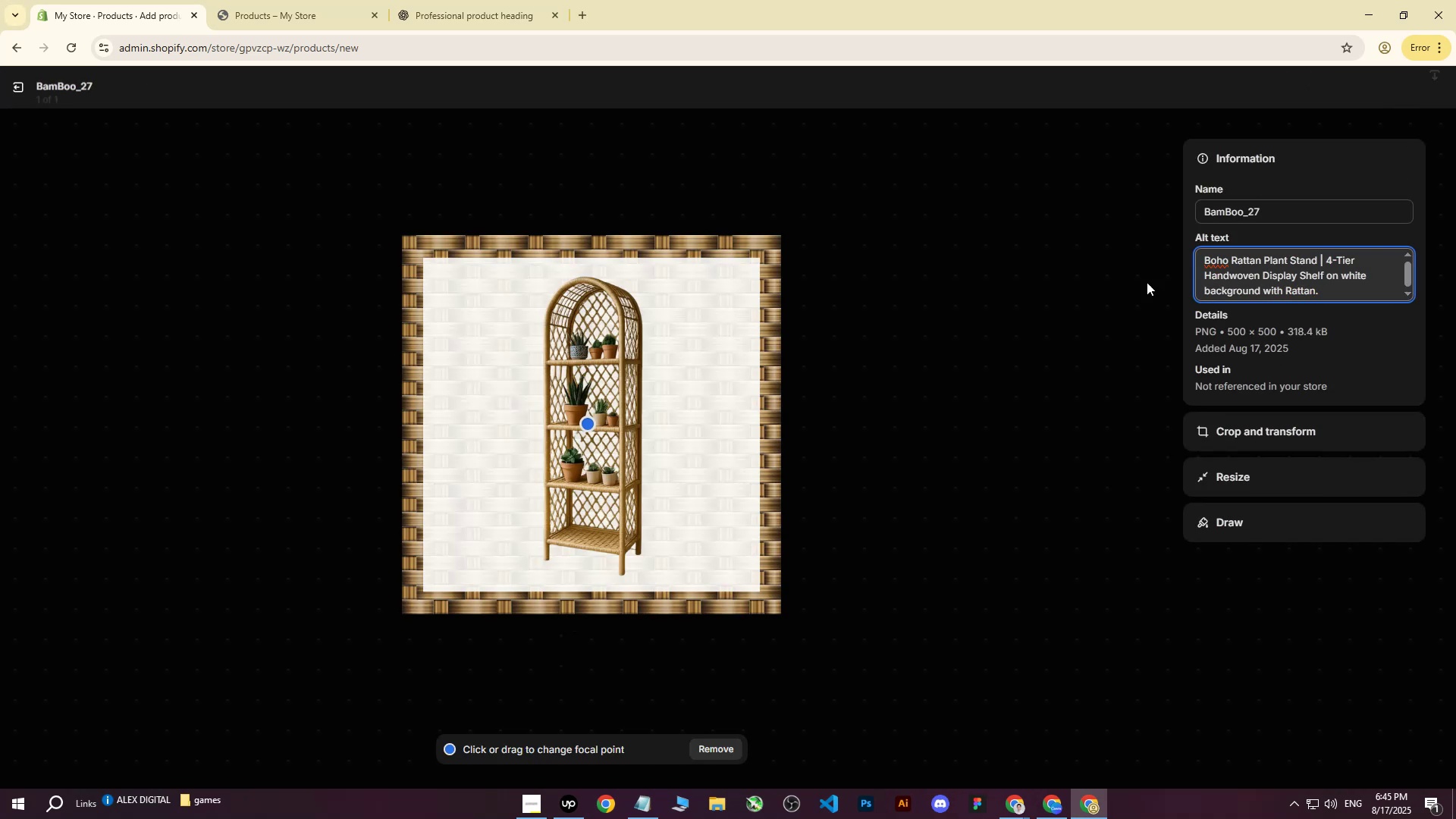 
left_click([1018, 533])
 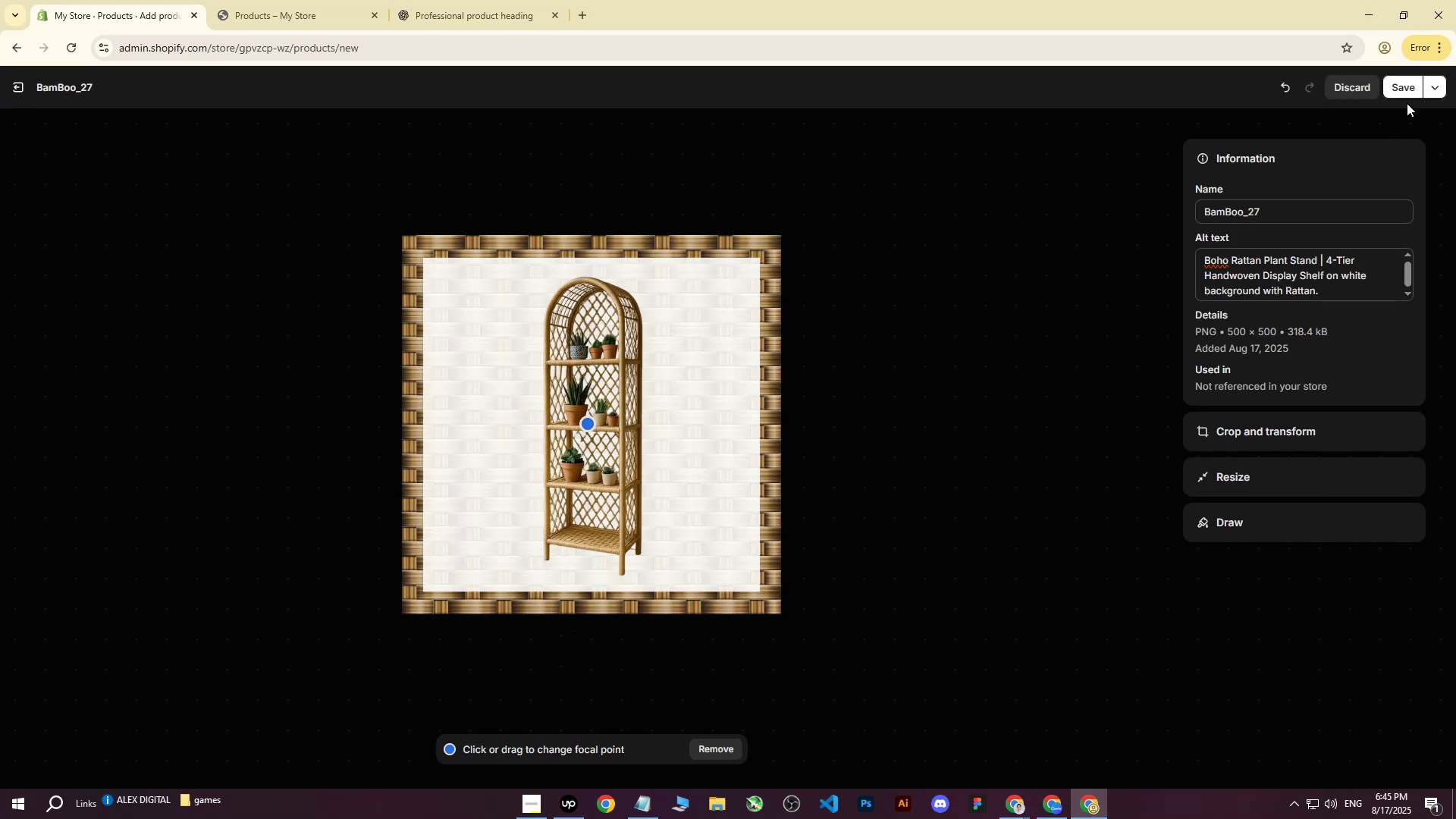 
left_click([1405, 87])
 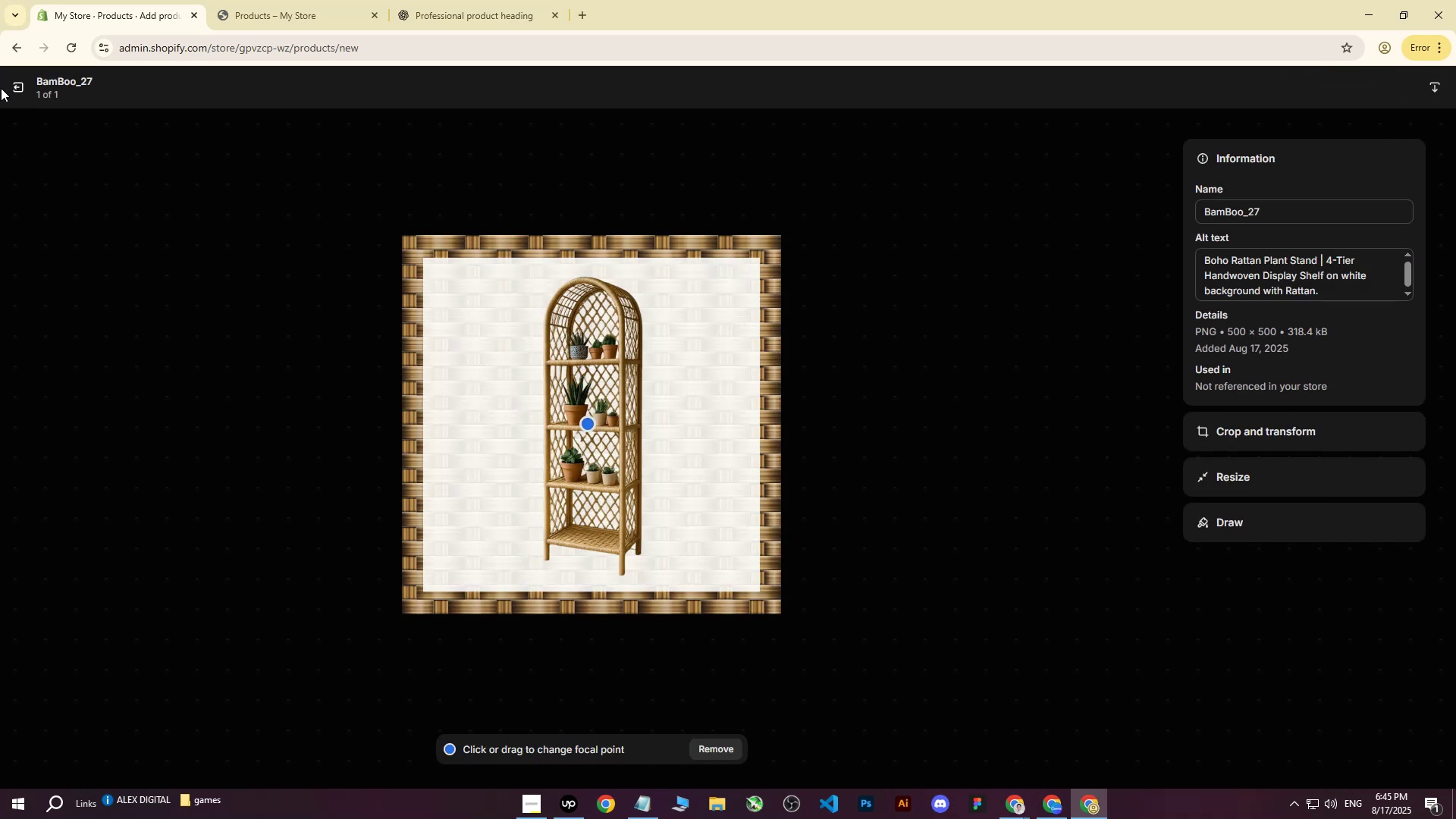 
left_click([8, 86])
 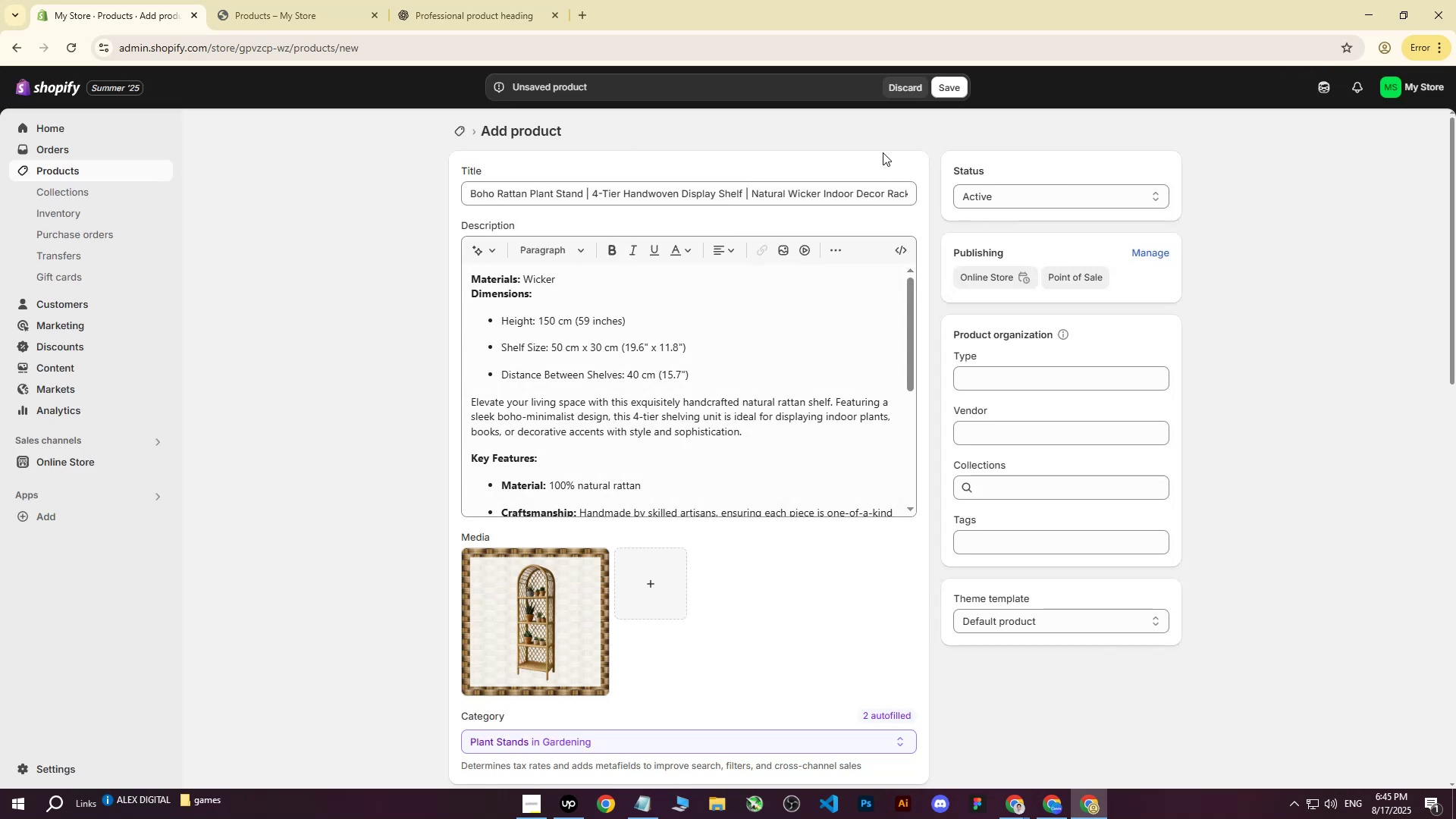 
scroll: coordinate [758, 592], scroll_direction: down, amount: 13.0
 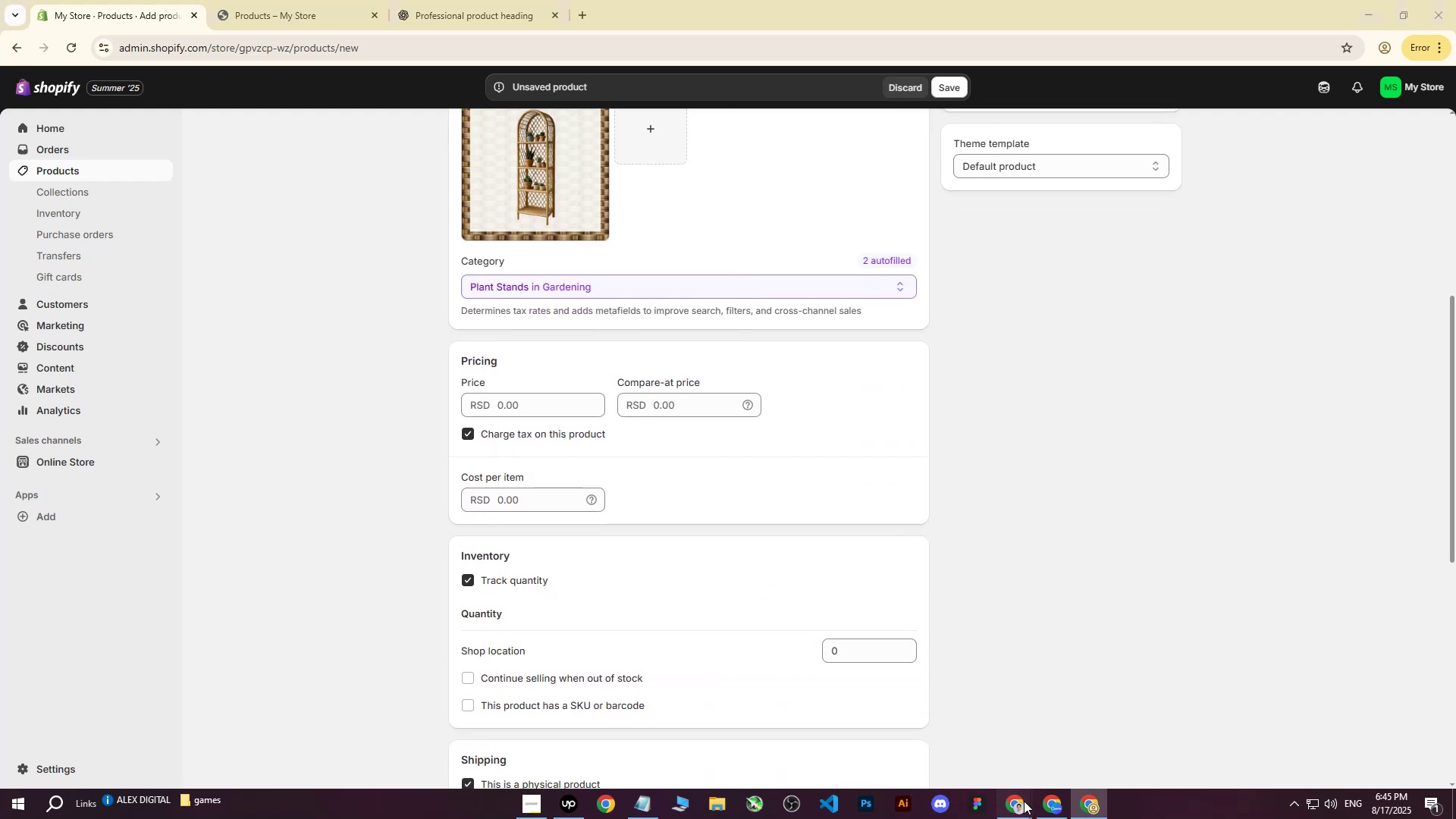 
double_click([956, 751])
 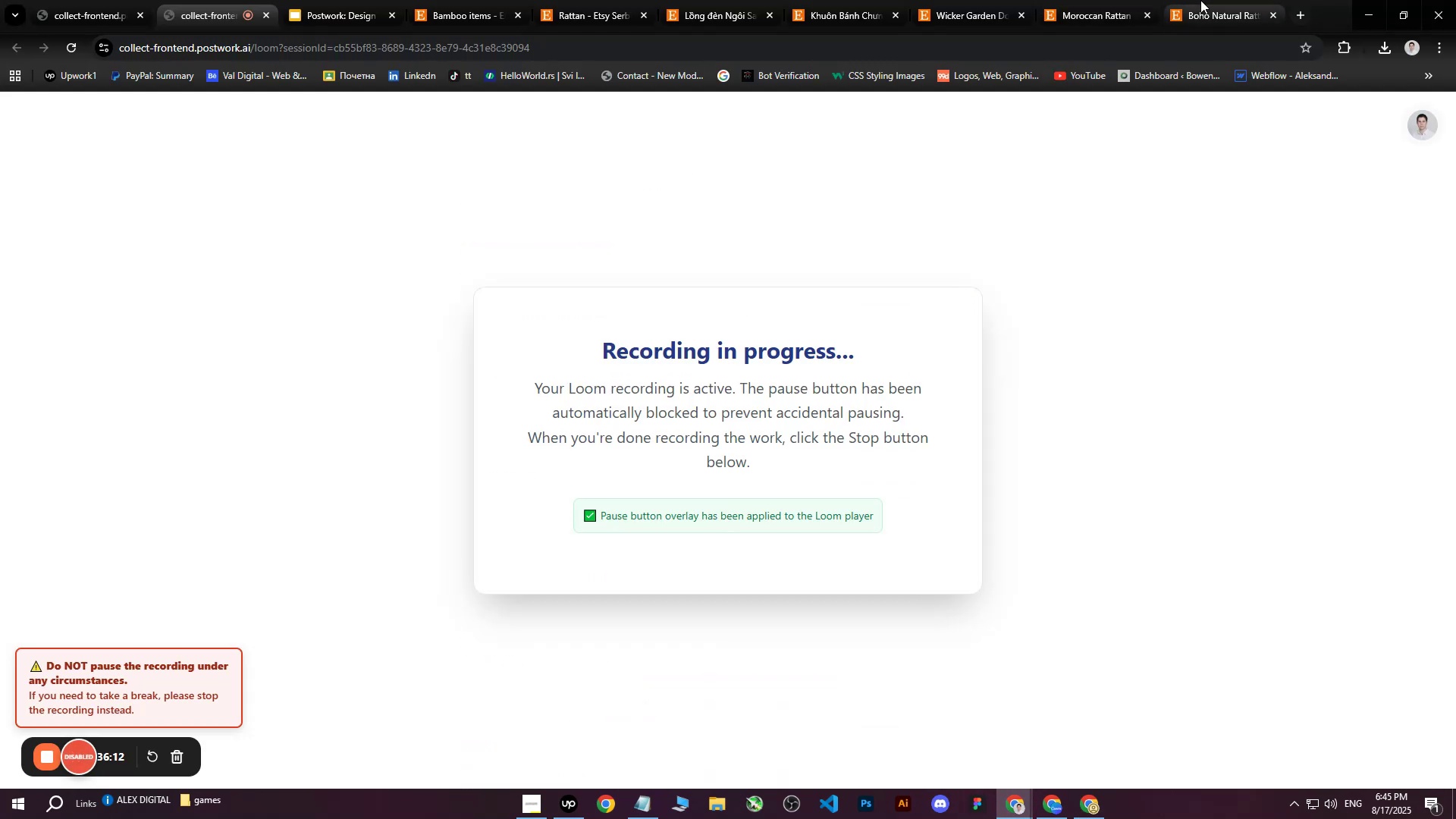 
left_click([1201, 0])
 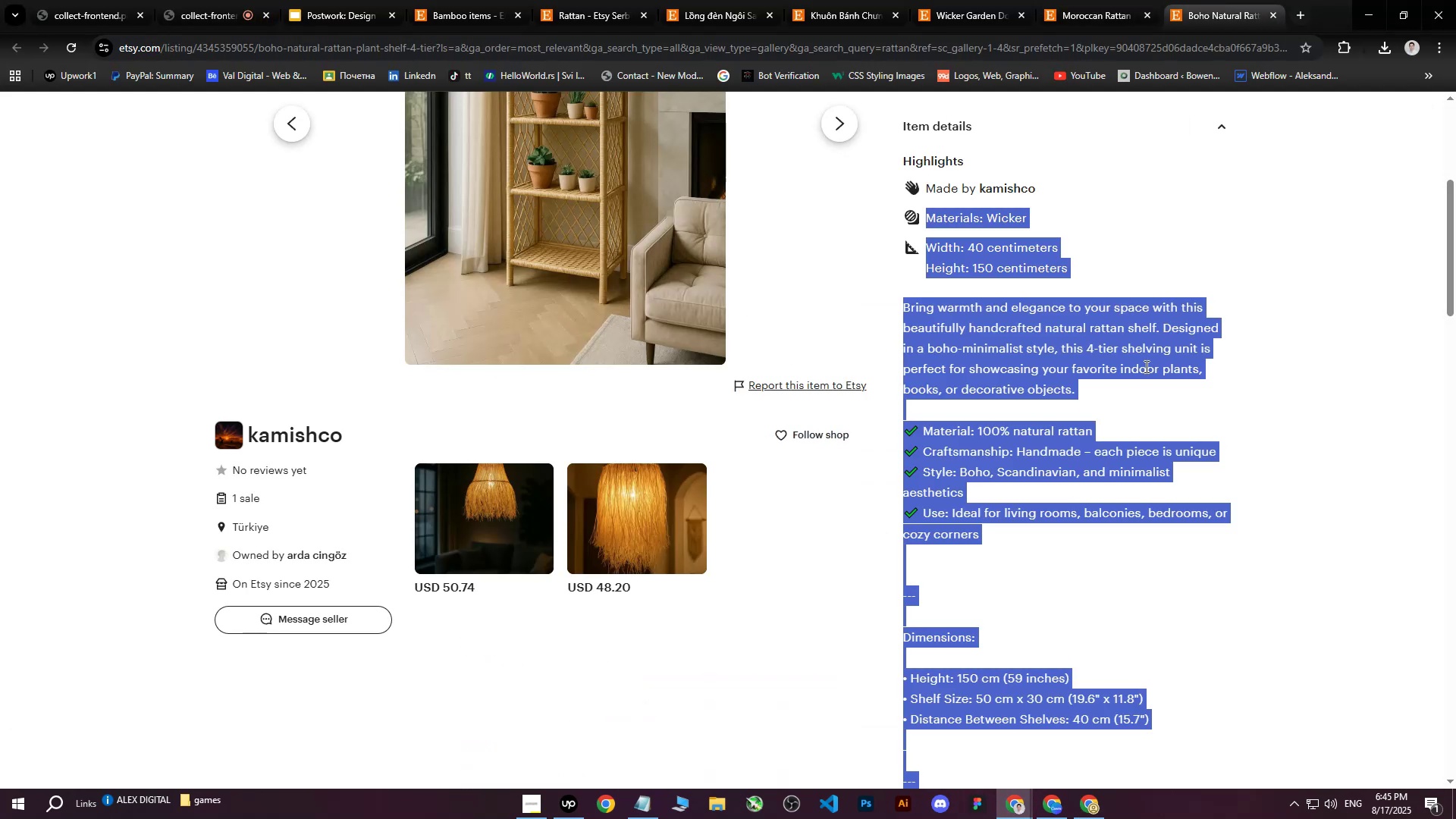 
left_click([1277, 358])
 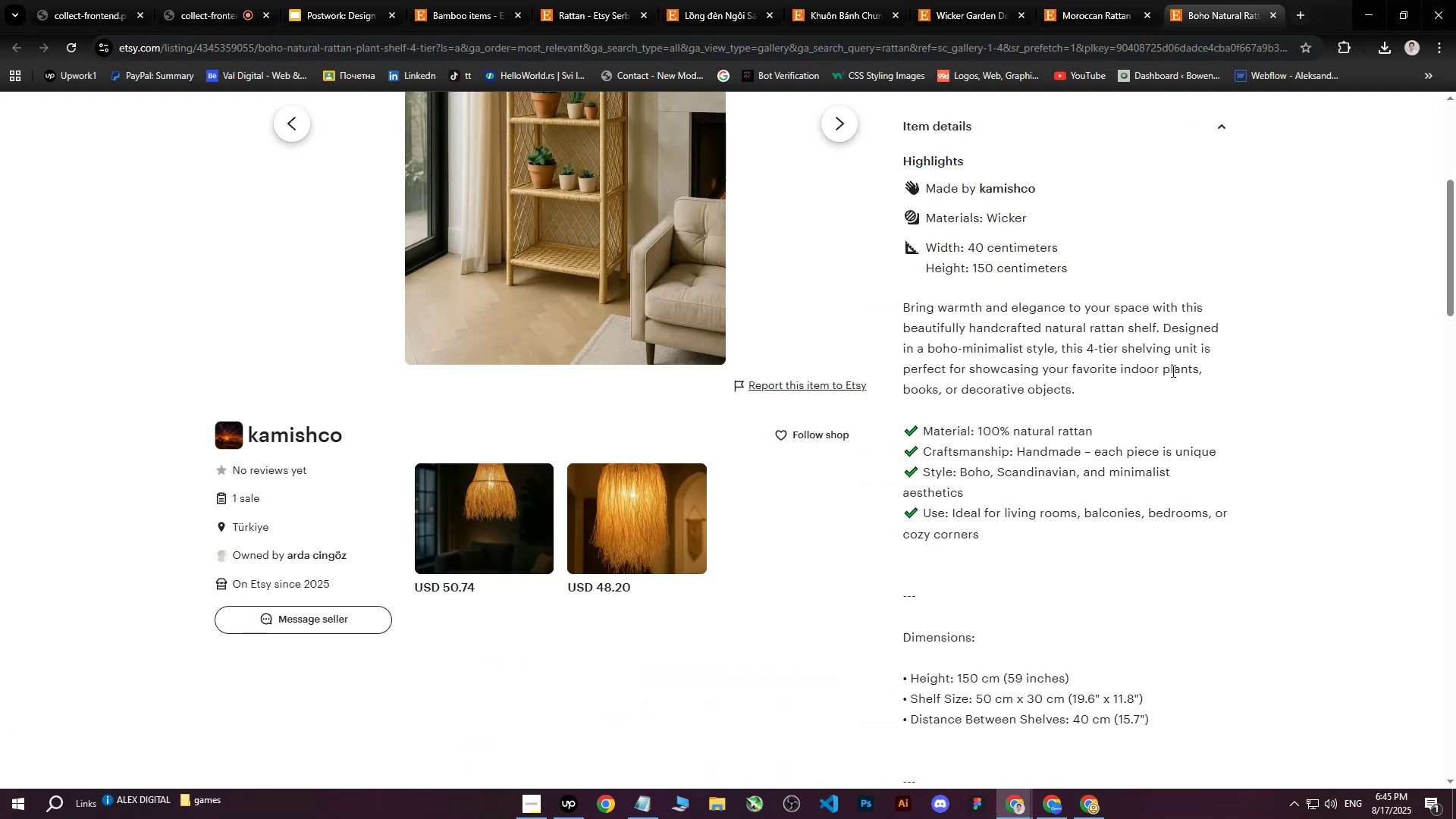 
scroll: coordinate [1122, 365], scroll_direction: up, amount: 2.0
 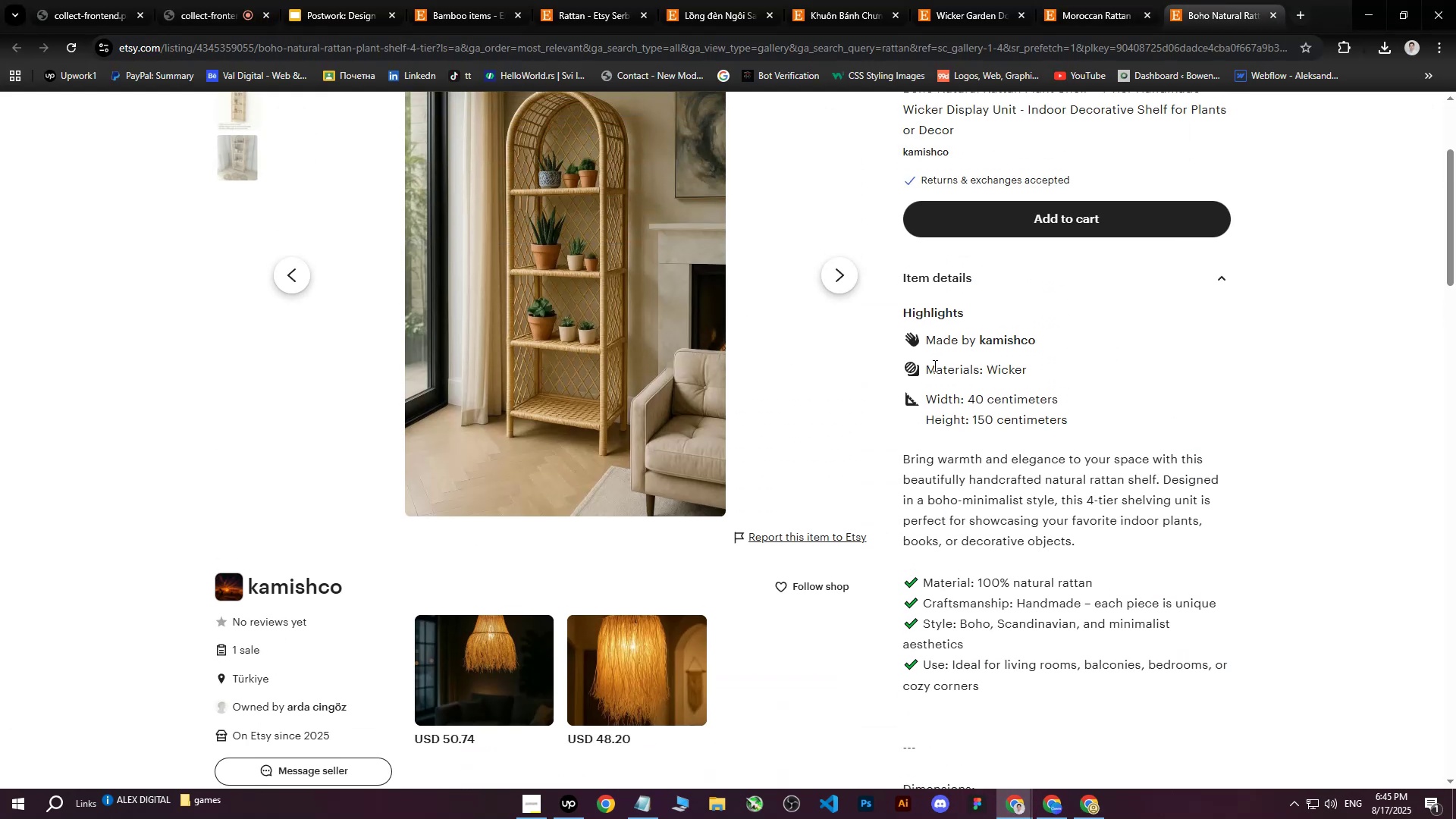 
left_click_drag(start_coordinate=[927, 369], to_coordinate=[988, 617])
 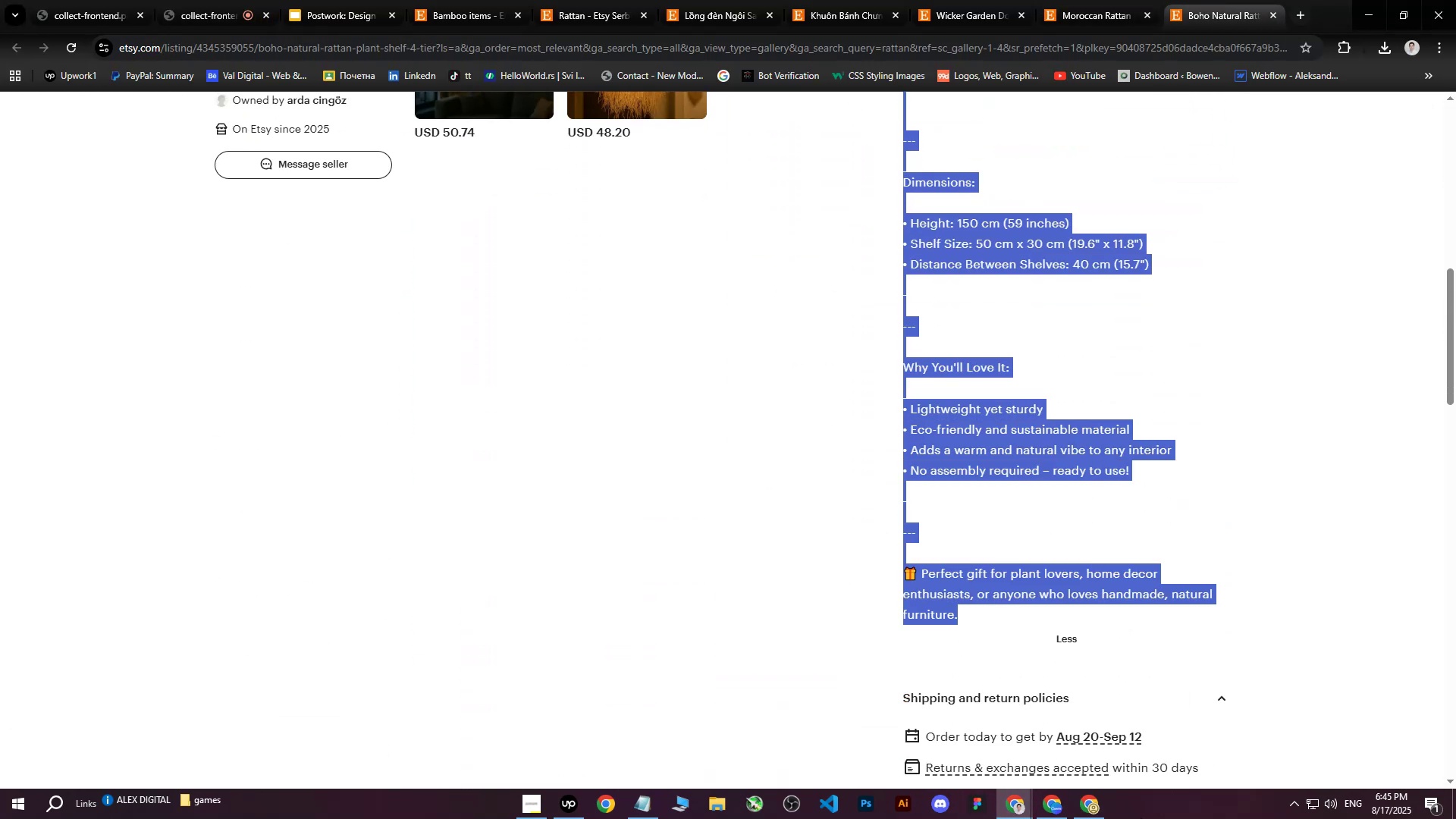 
scroll: coordinate [1032, 400], scroll_direction: down, amount: 8.0
 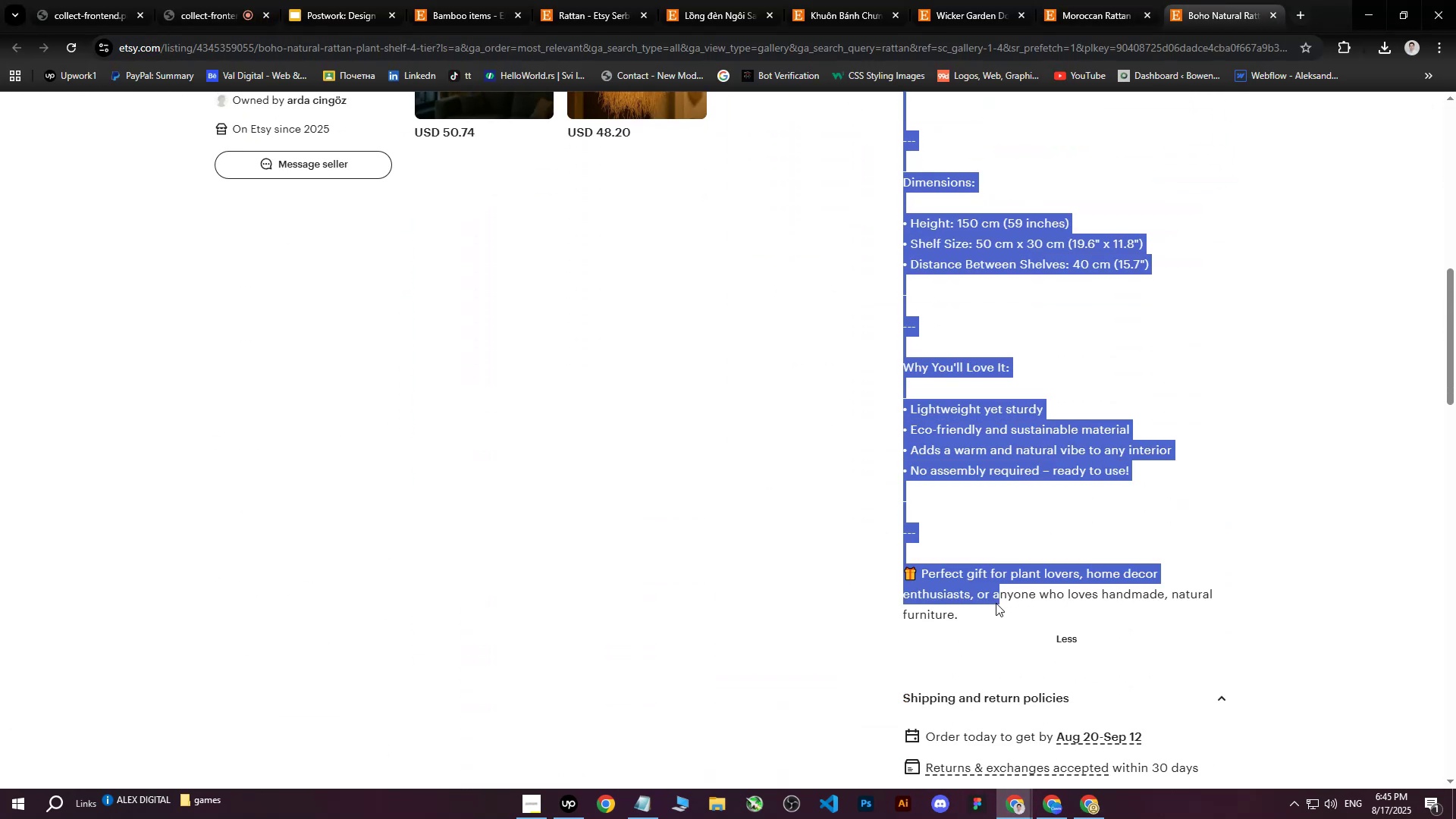 
key(Control+ControlLeft)
 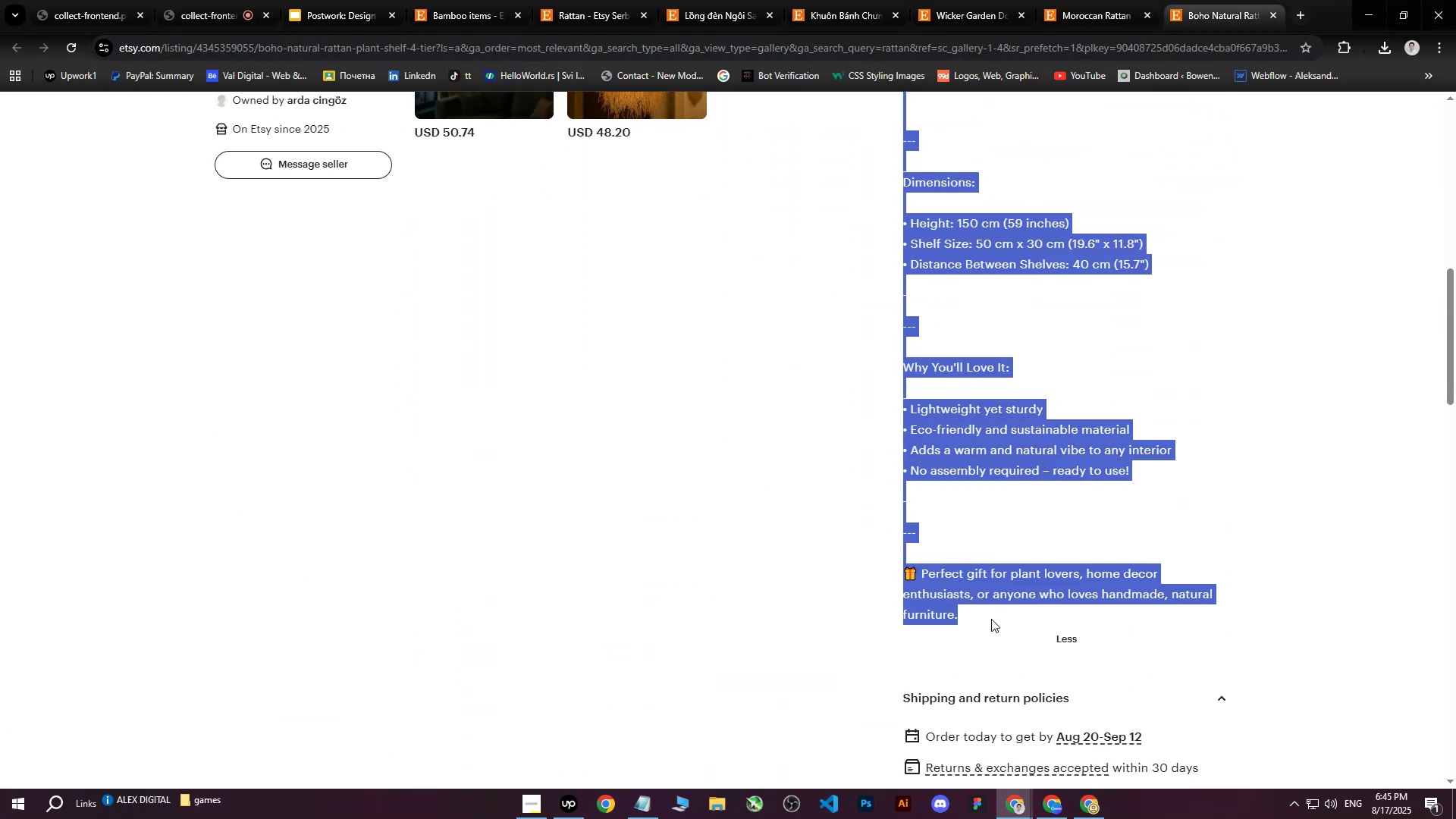 
key(Control+C)
 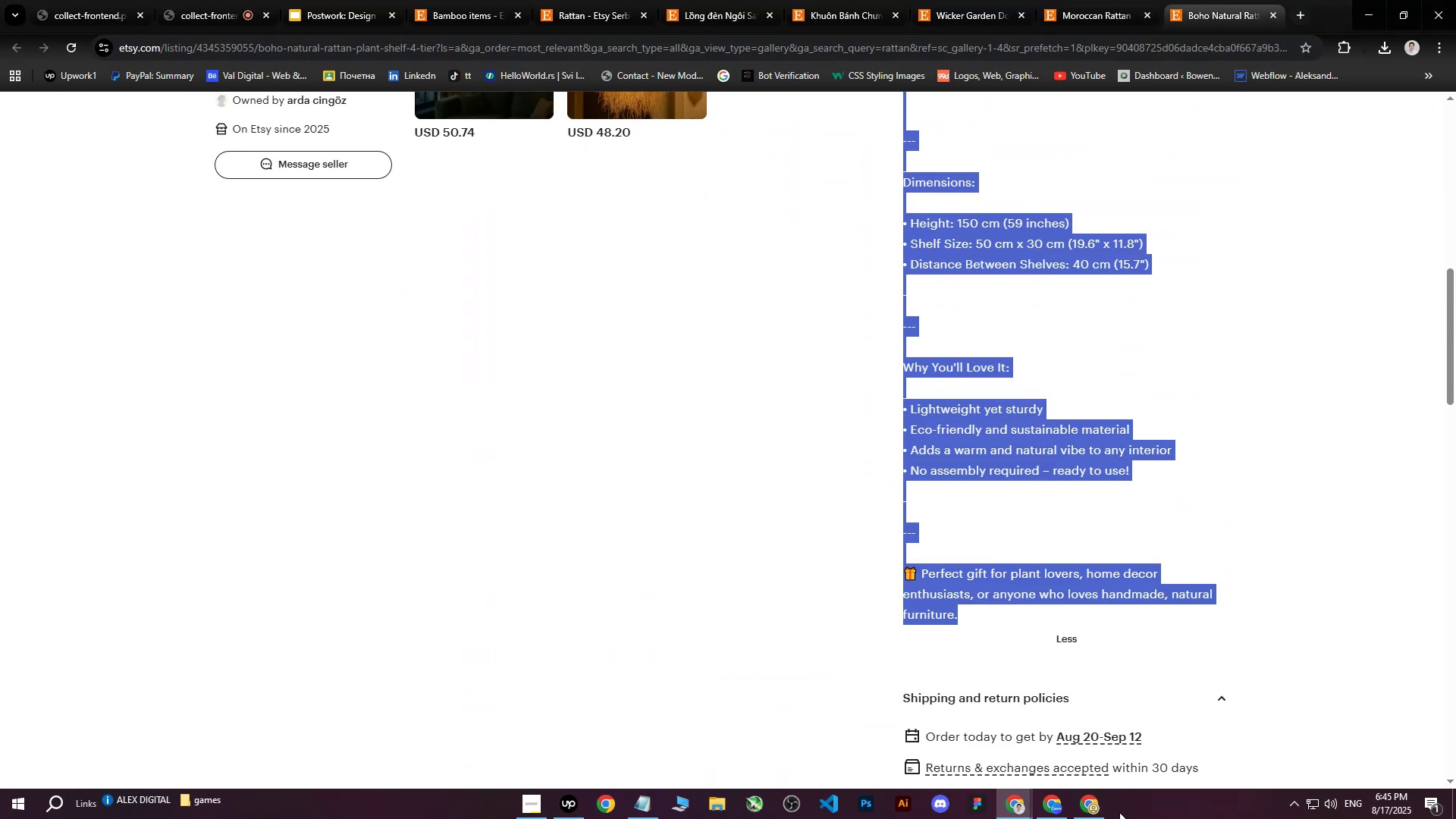 
left_click([1097, 809])
 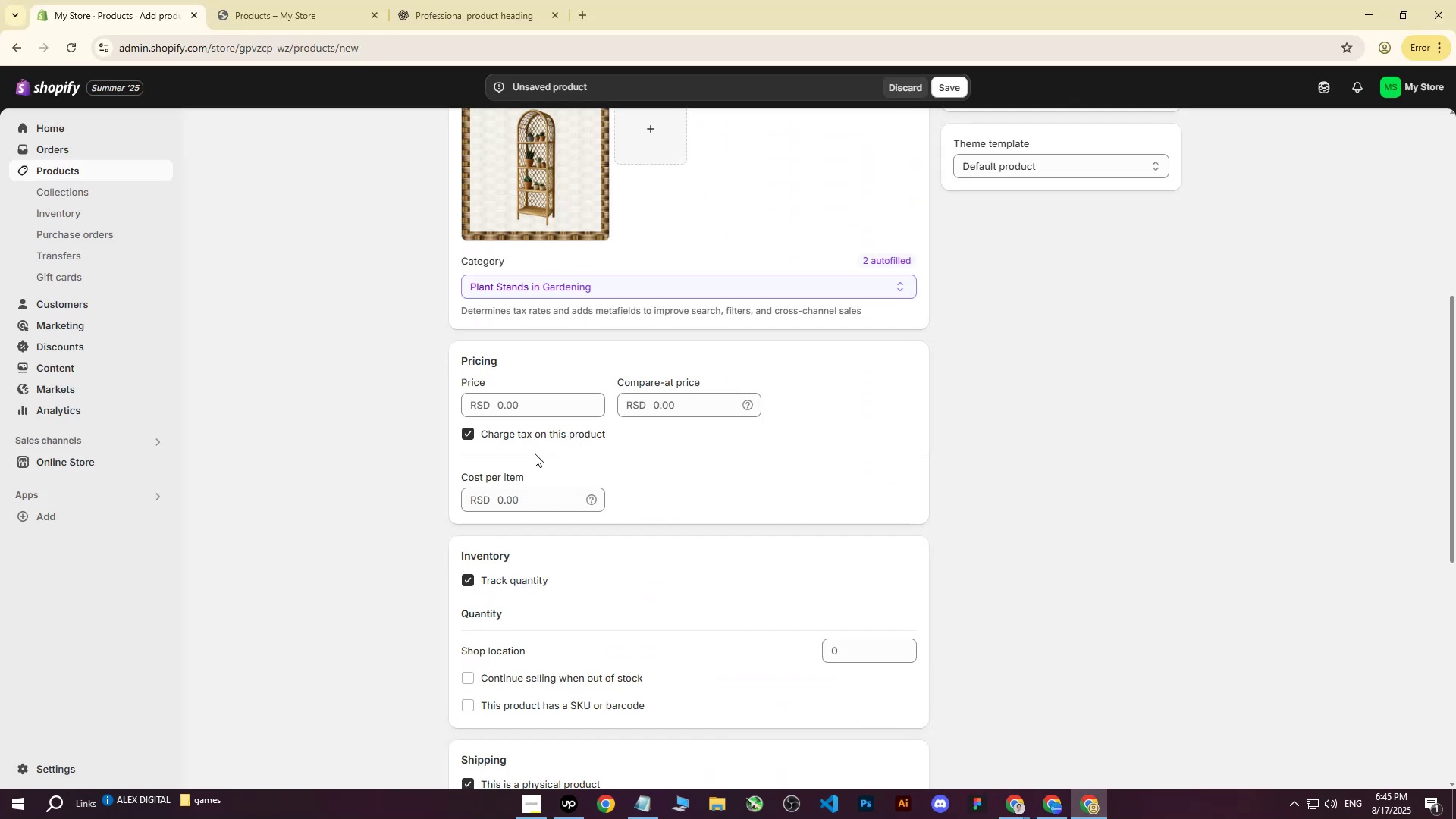 
left_click([535, 404])
 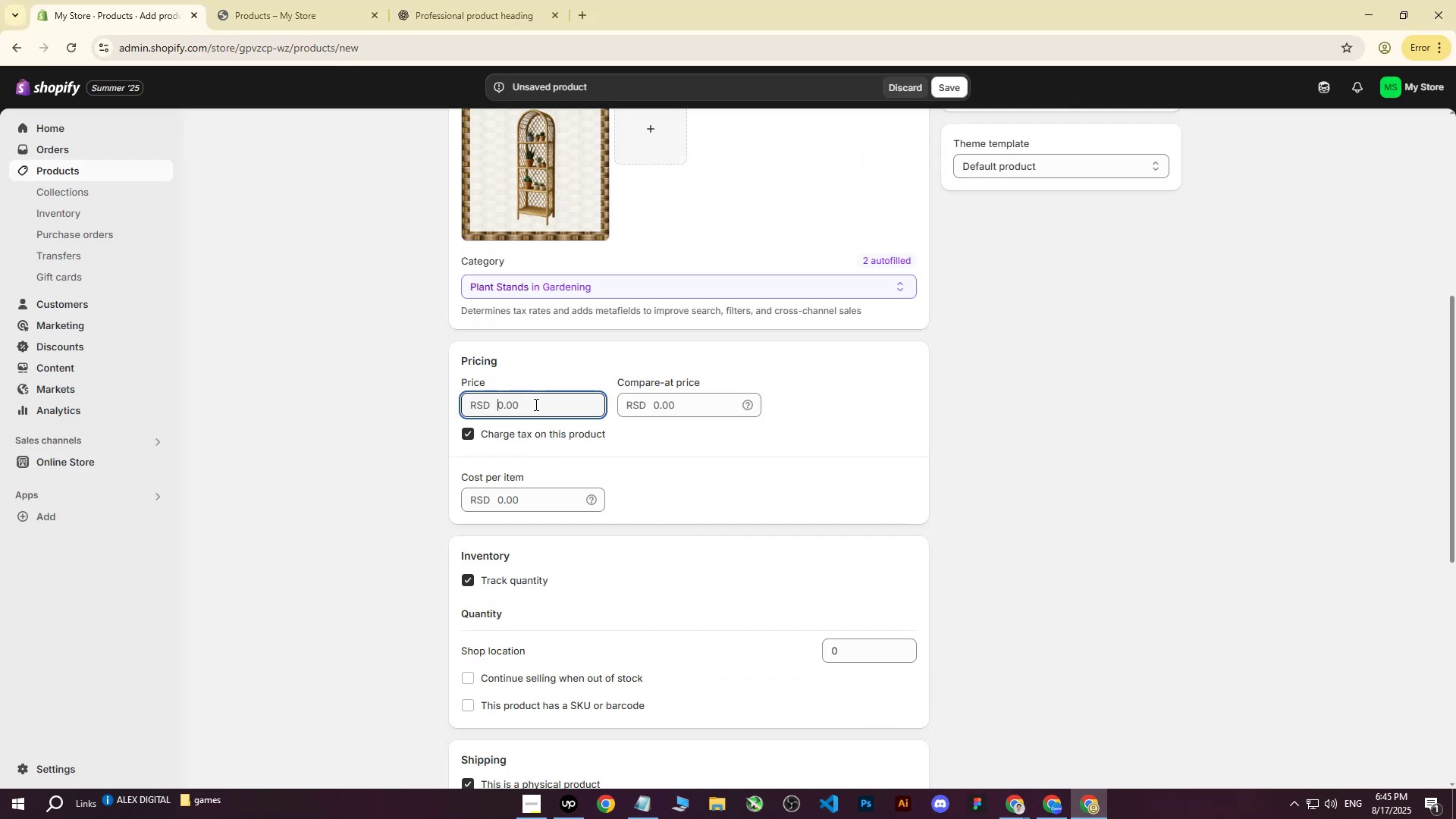 
key(Control+ControlLeft)
 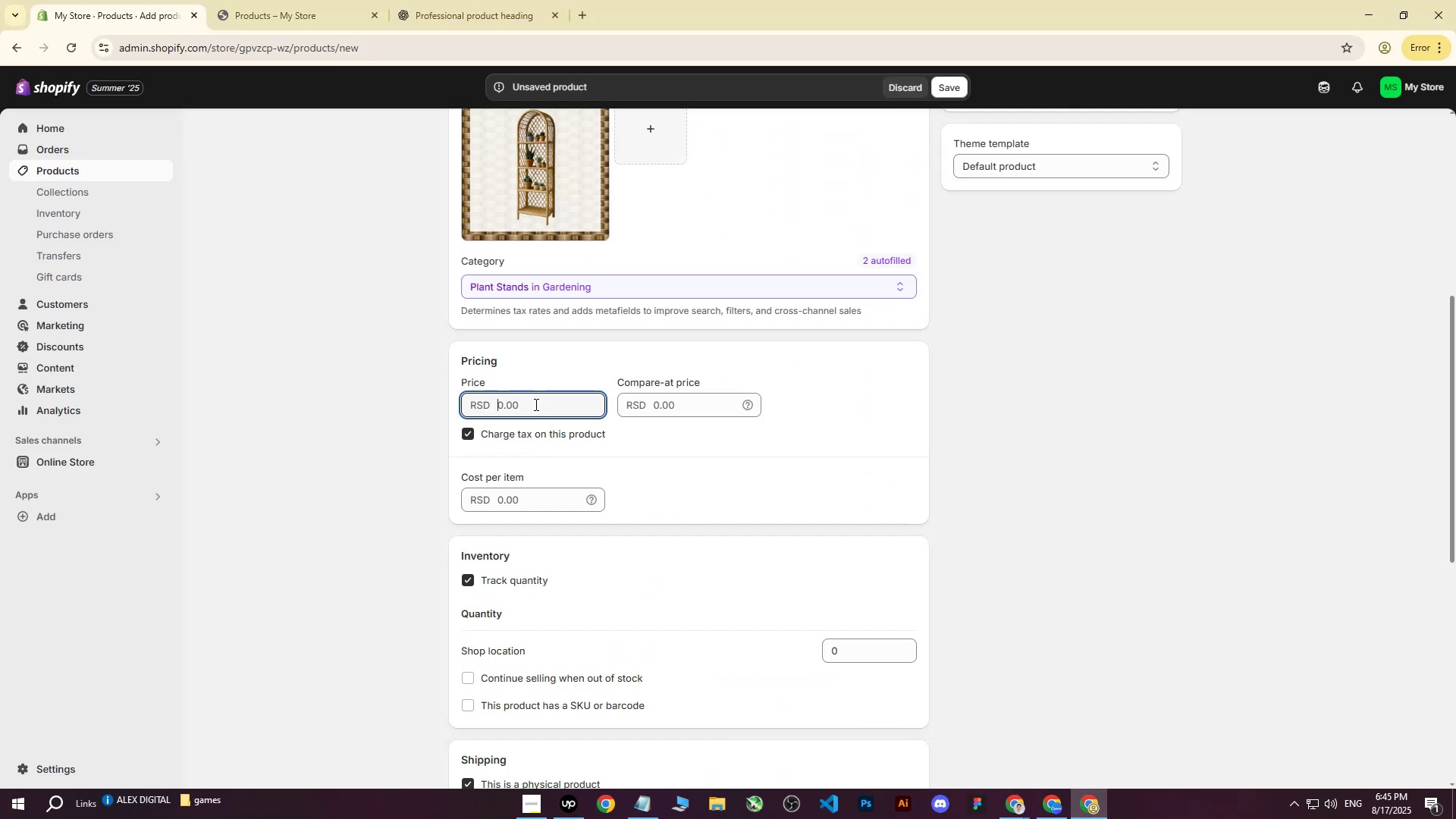 
key(Control+V)
 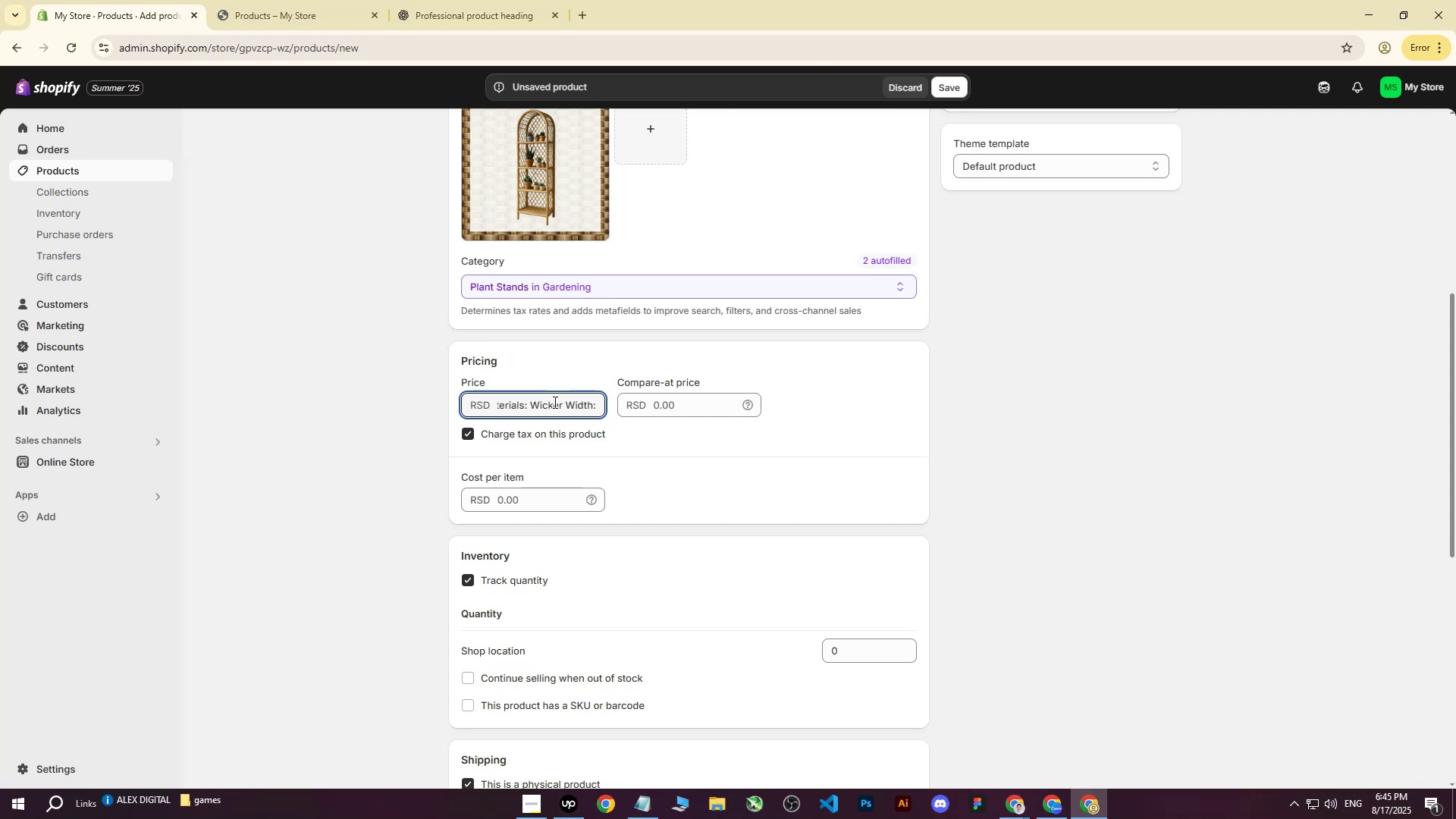 
key(Control+Z)
 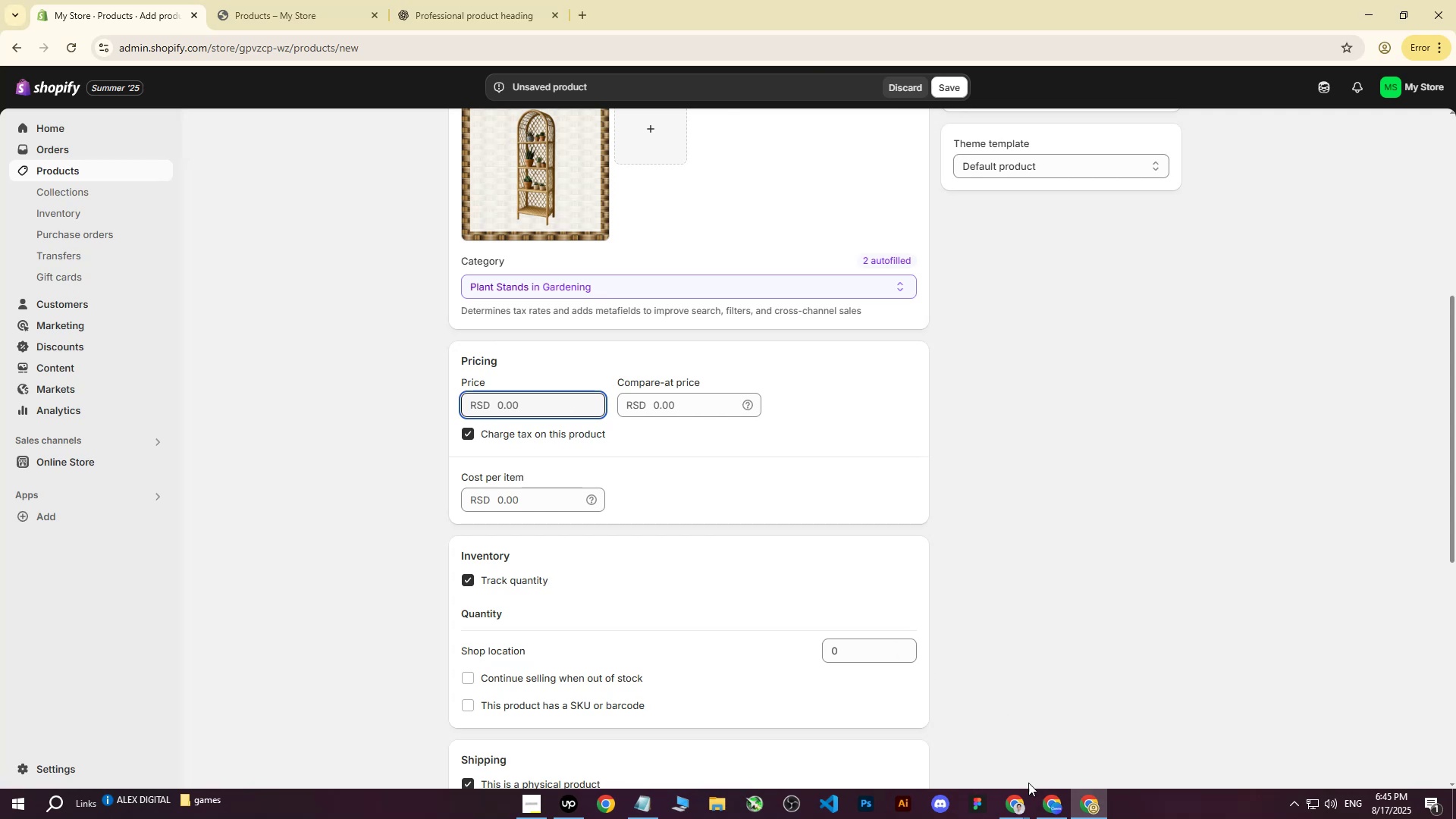 
left_click([1009, 807])
 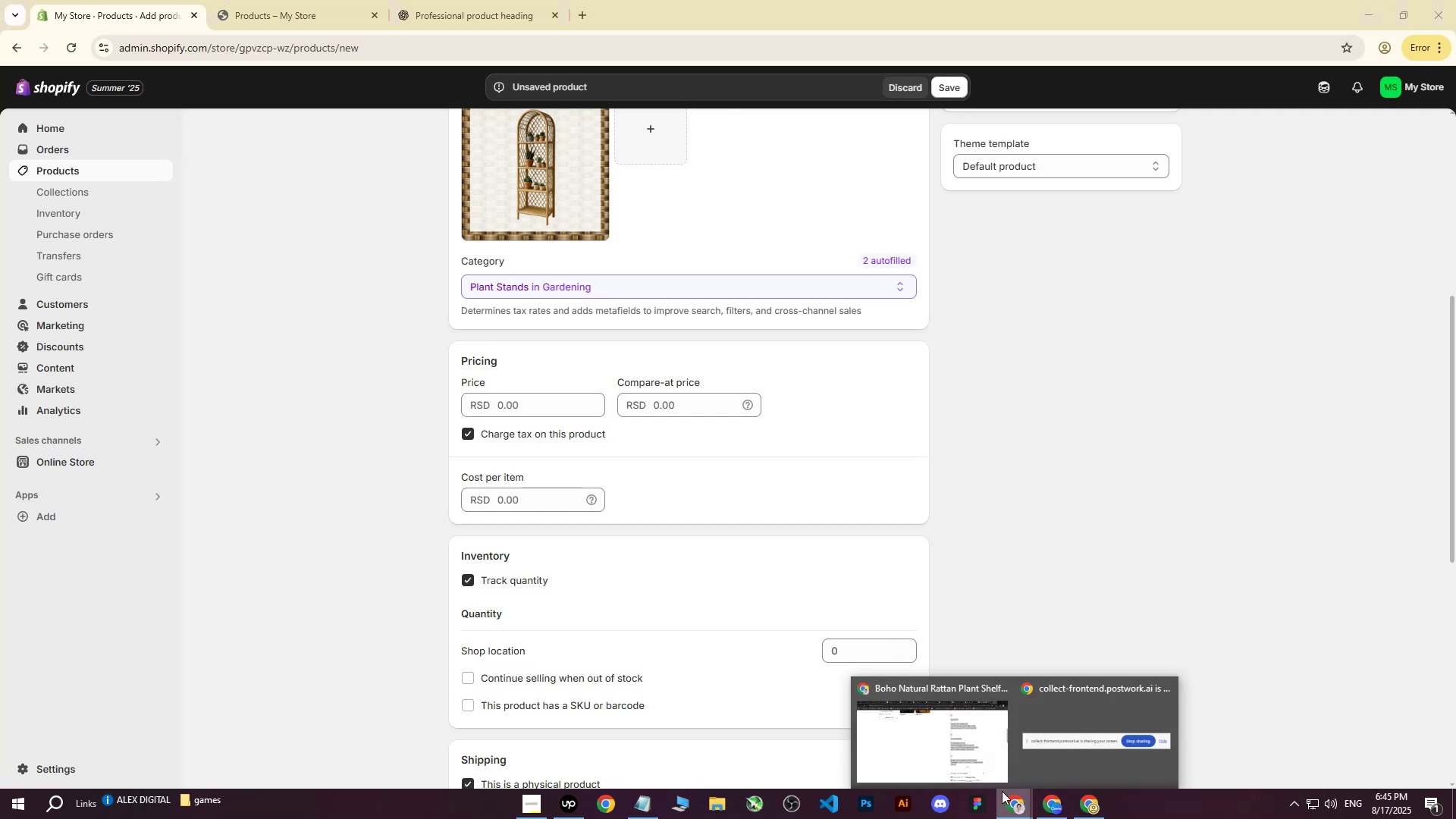 
left_click_drag(start_coordinate=[939, 754], to_coordinate=[934, 752])
 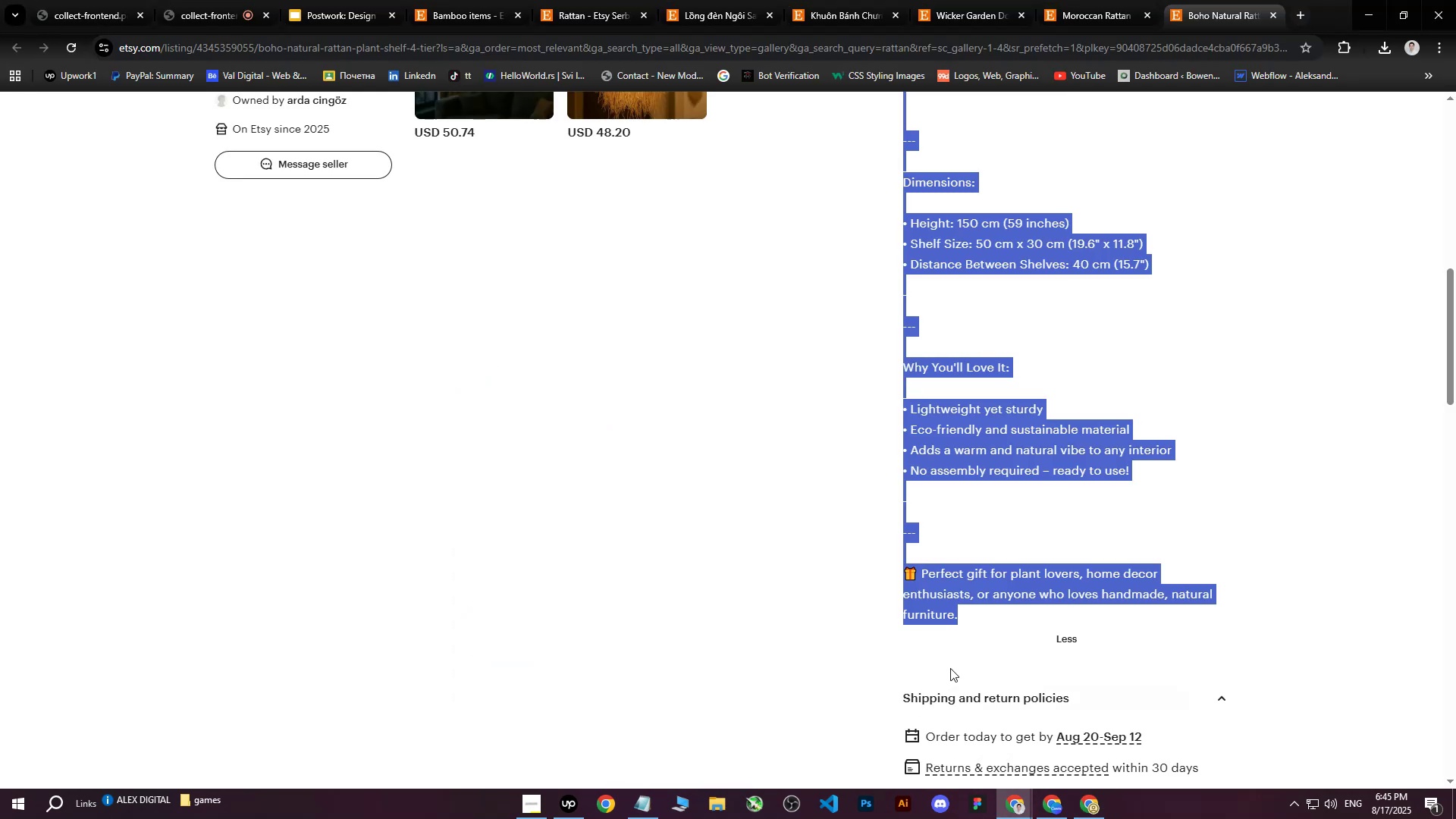 
scroll: coordinate [1110, 410], scroll_direction: up, amount: 13.0
 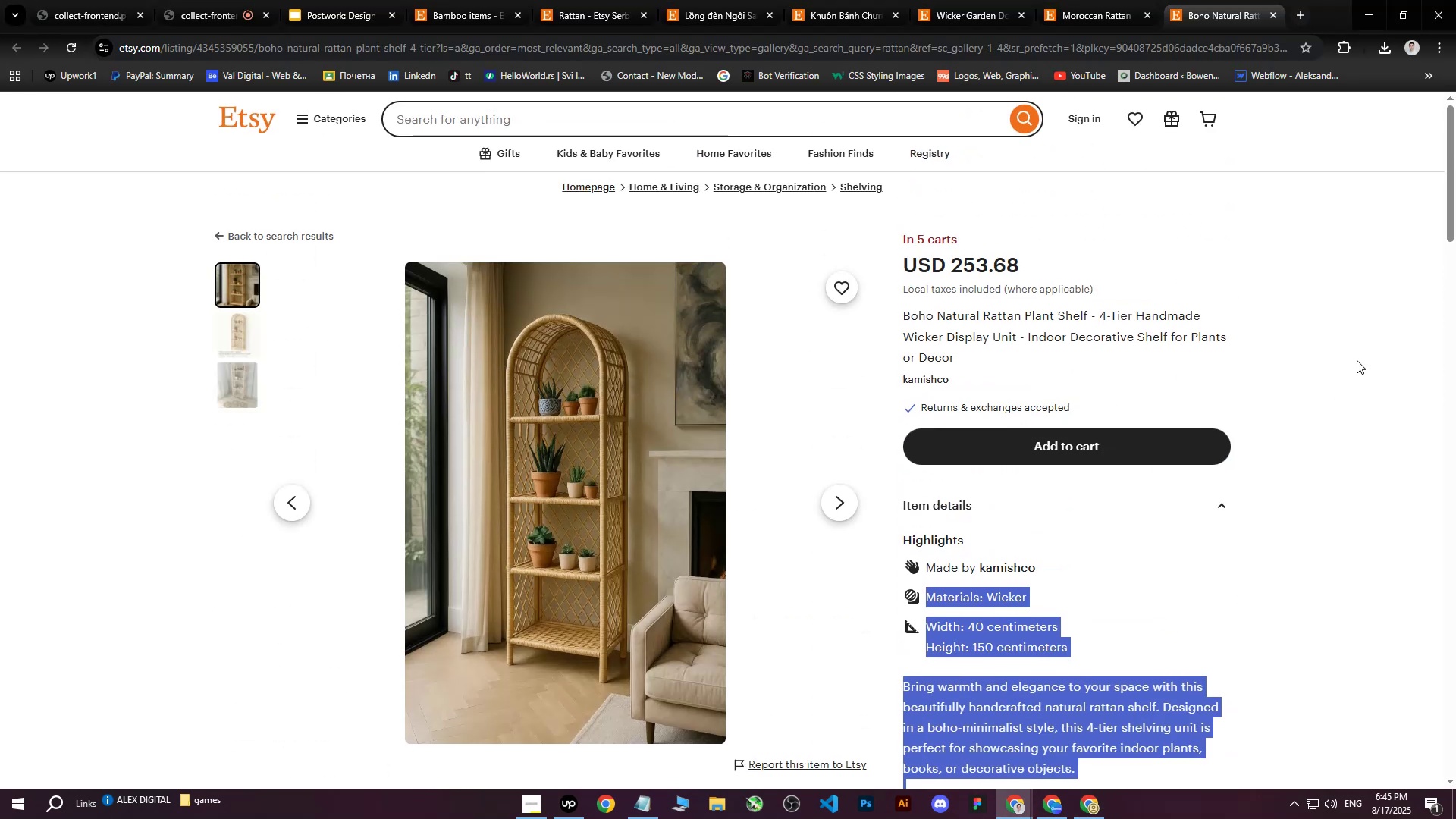 
left_click([1354, 334])
 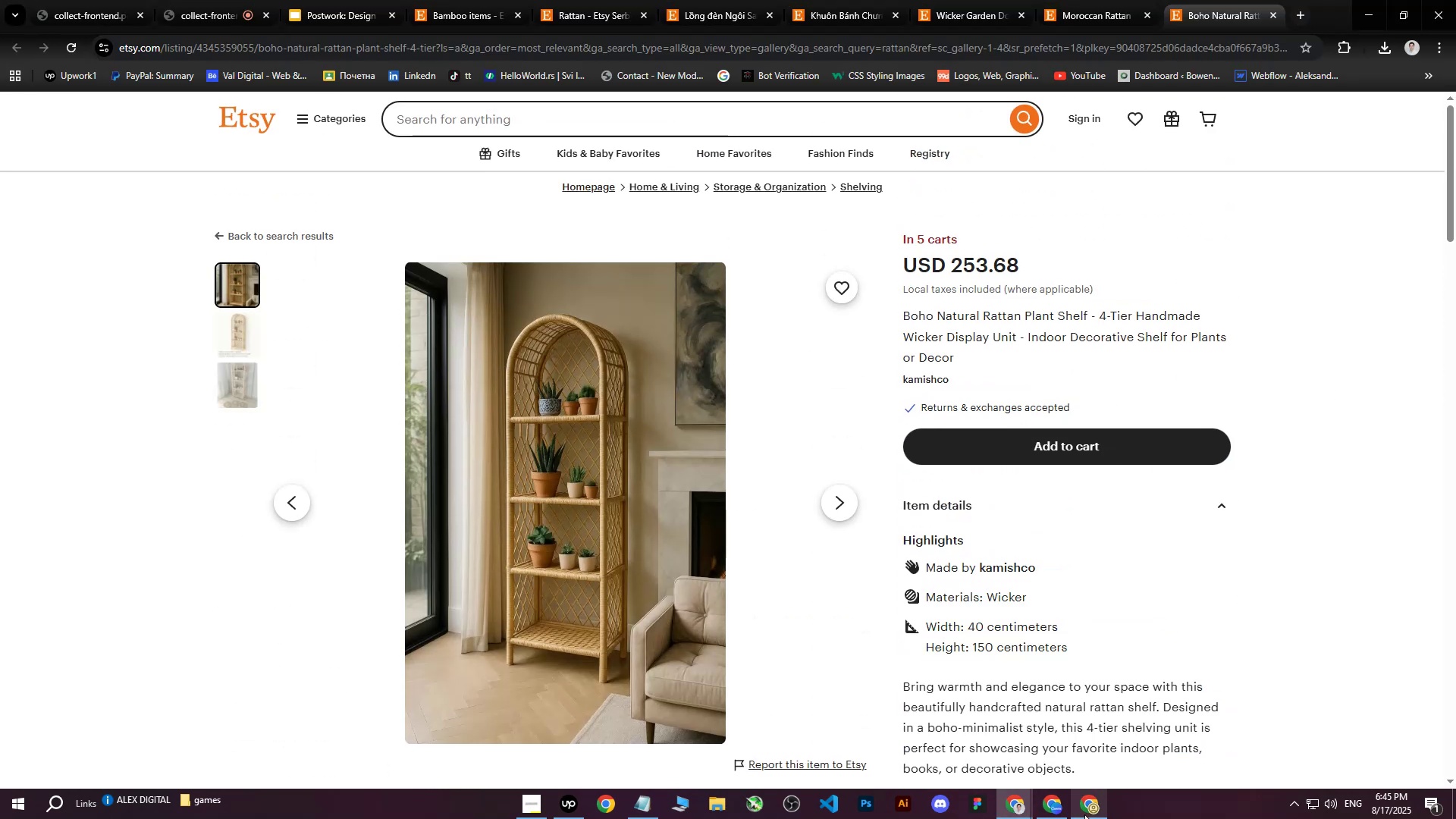 
left_click([1084, 814])
 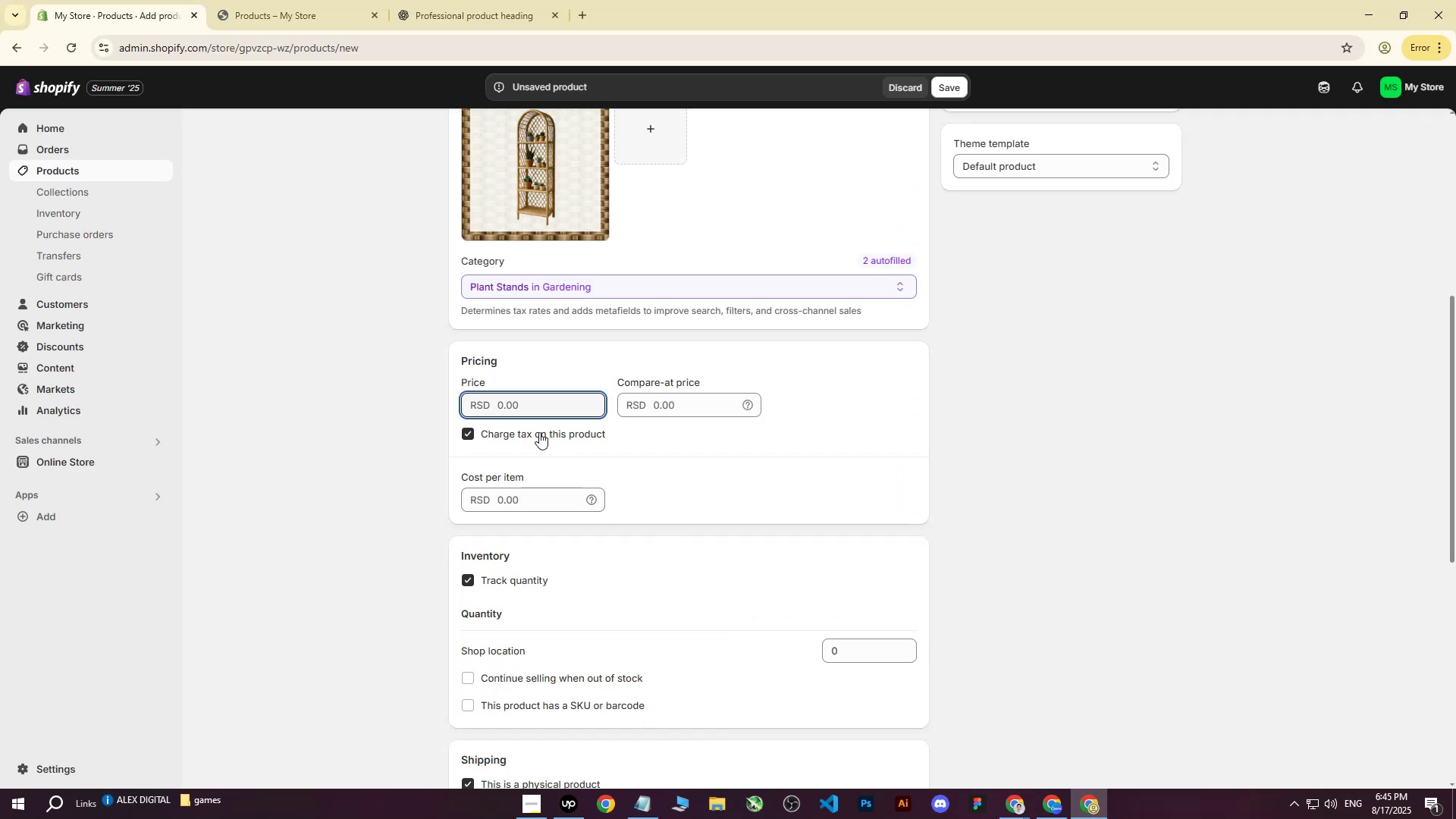 
type(30000)
key(Tab)
key(Tab)
key(Tab)
key(Tab)
type(24000)
 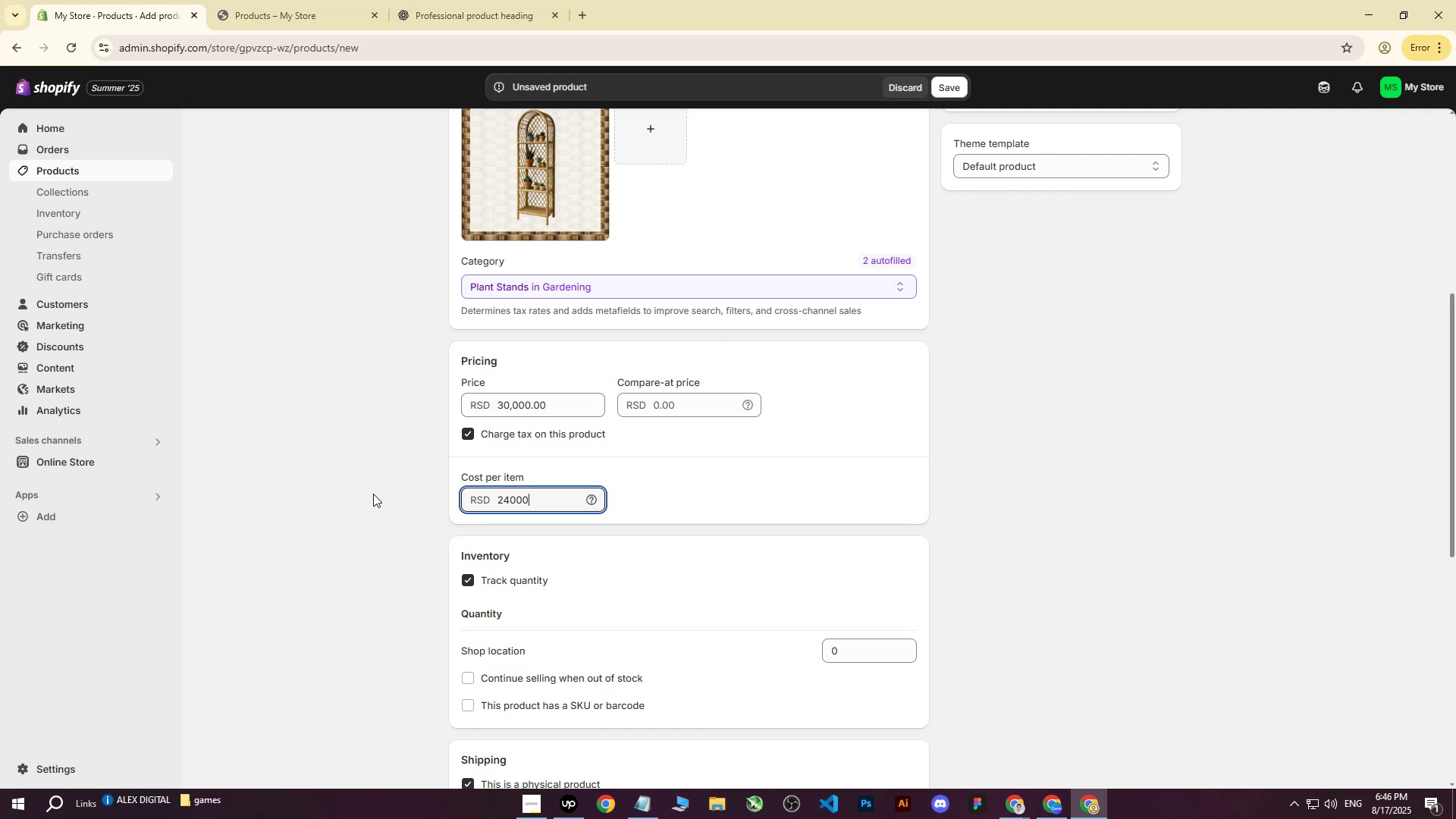 
left_click([373, 494])
 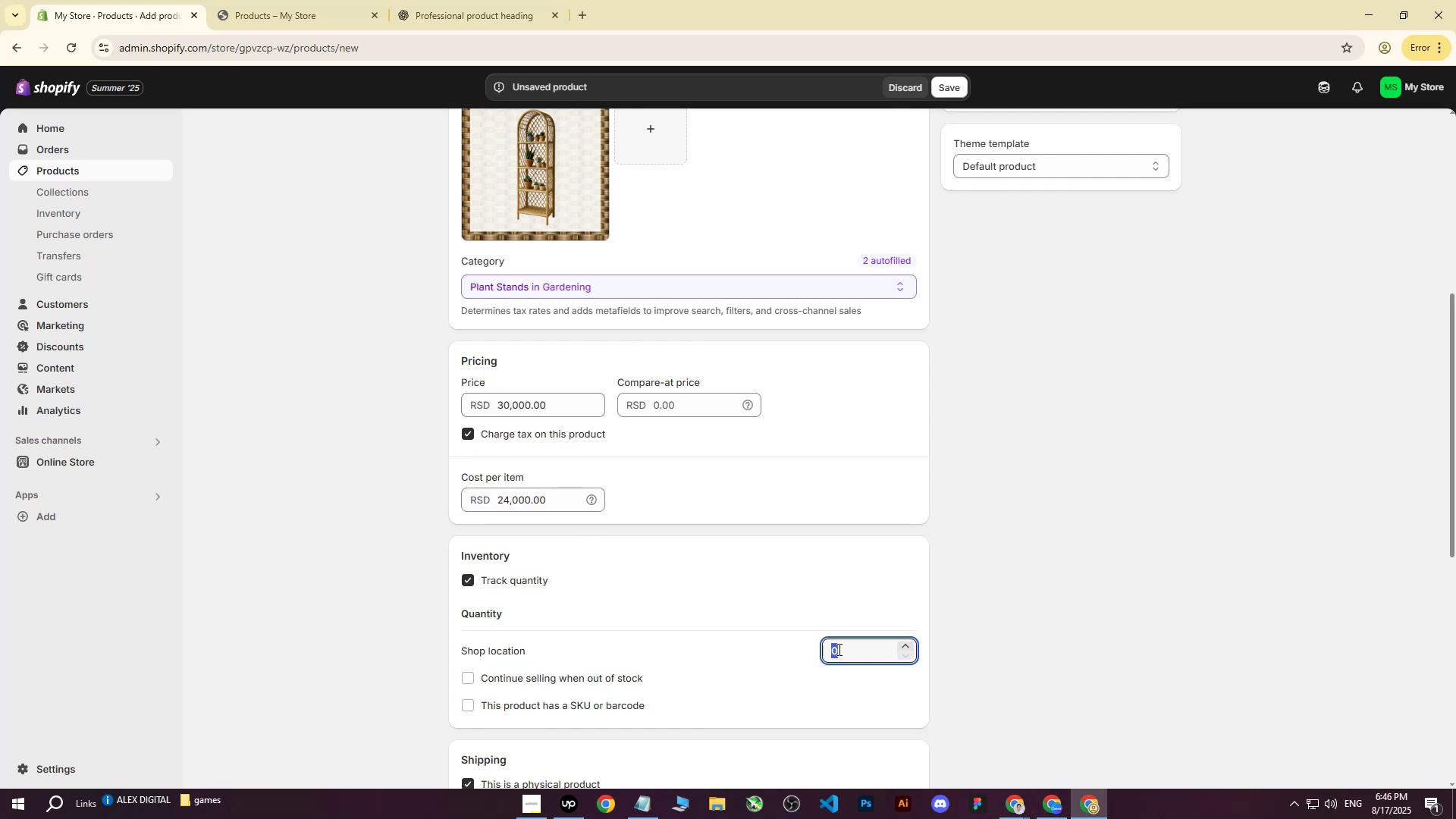 
type(124)
 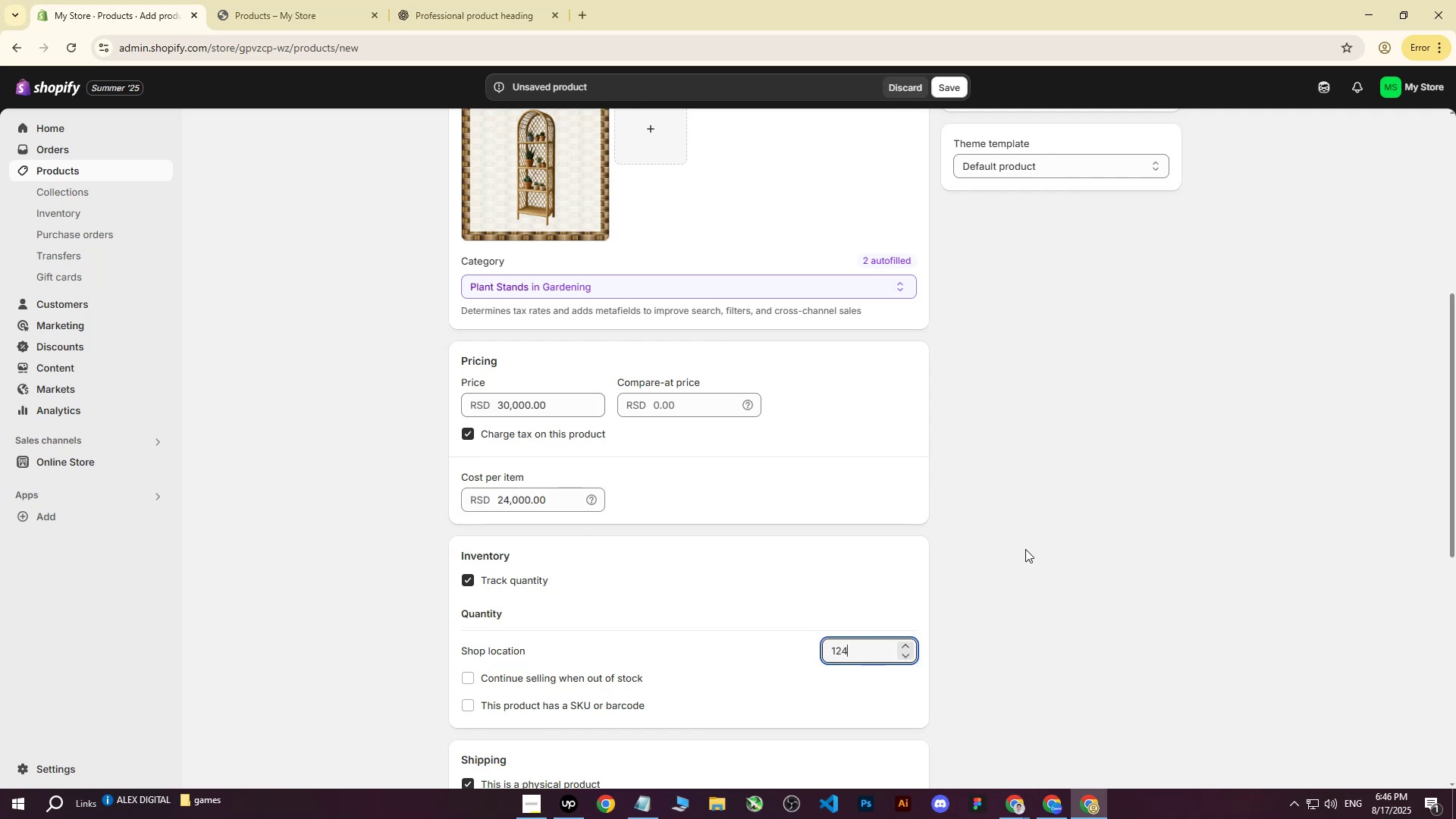 
left_click([1025, 549])
 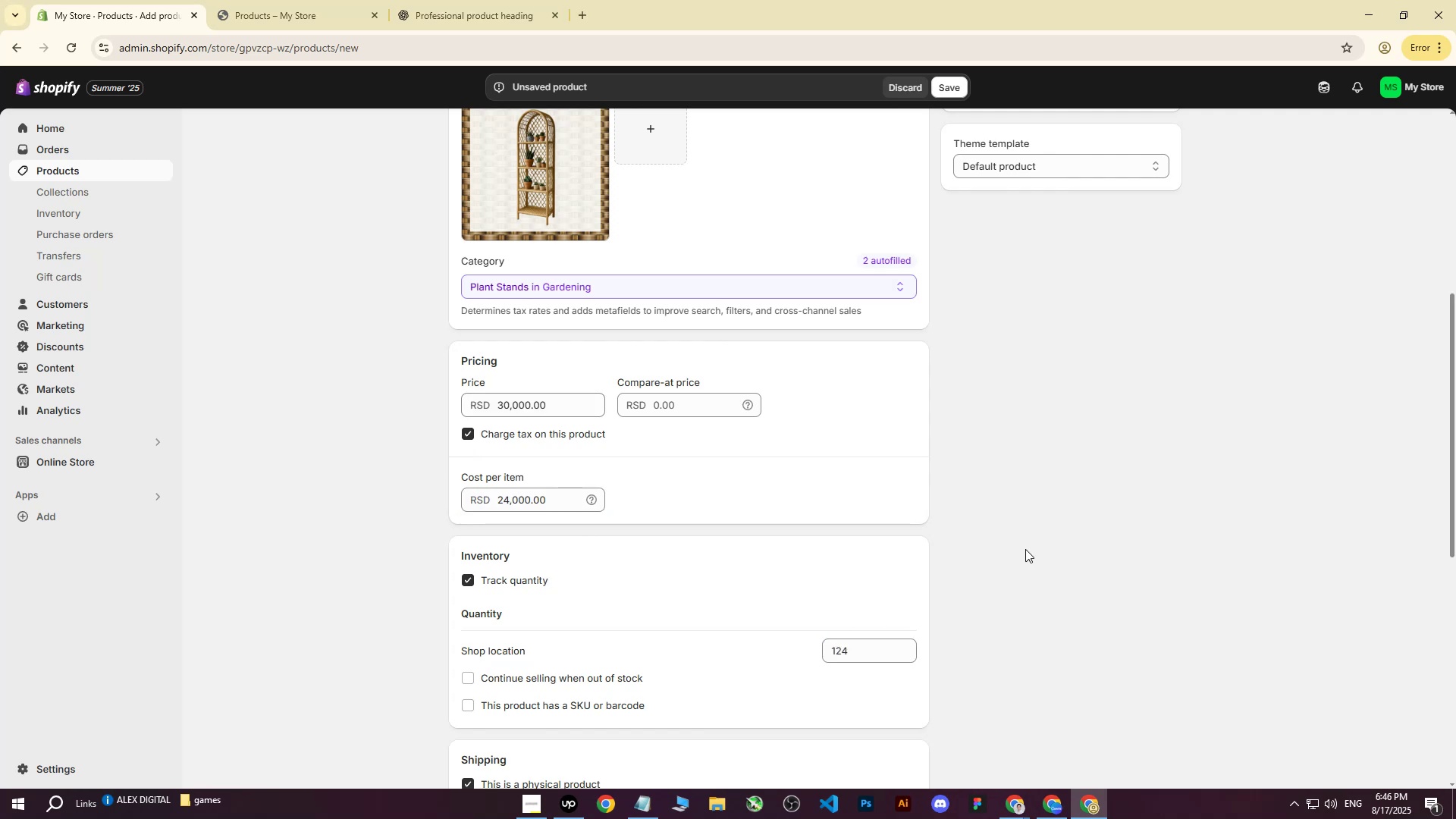 
scroll: coordinate [1025, 548], scroll_direction: down, amount: 2.0
 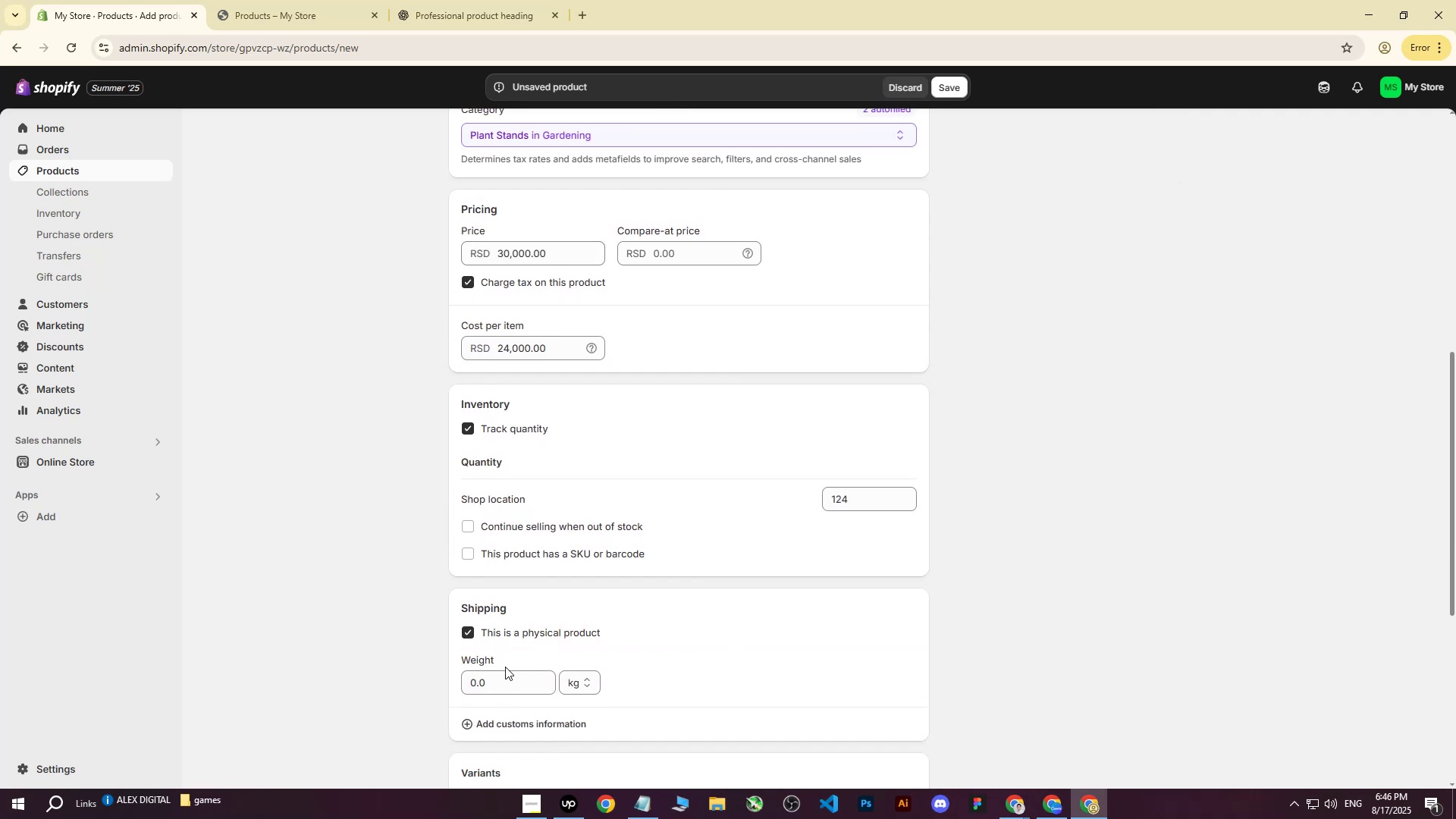 
left_click([488, 681])
 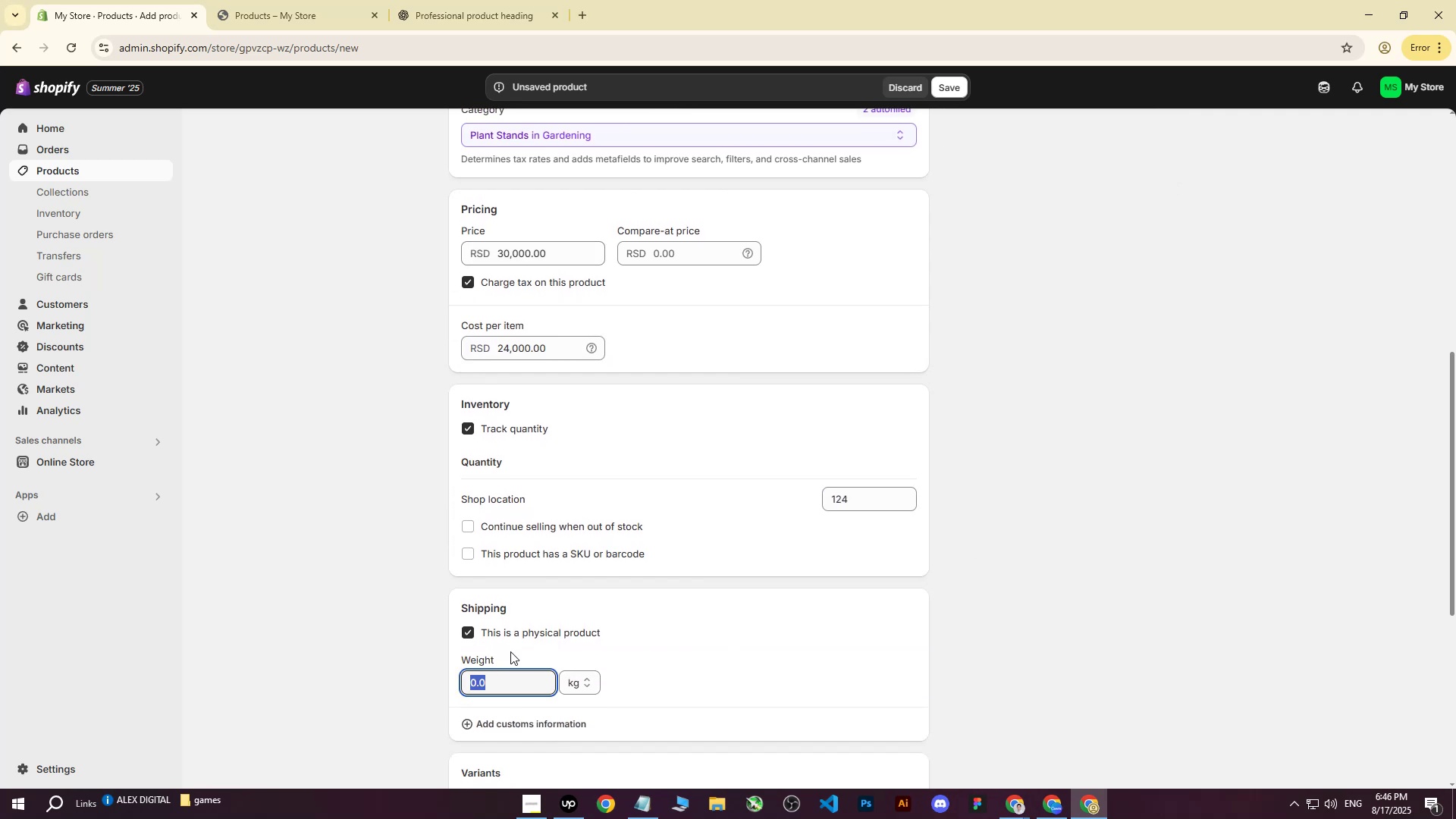 
scroll: coordinate [554, 612], scroll_direction: down, amount: 2.0
 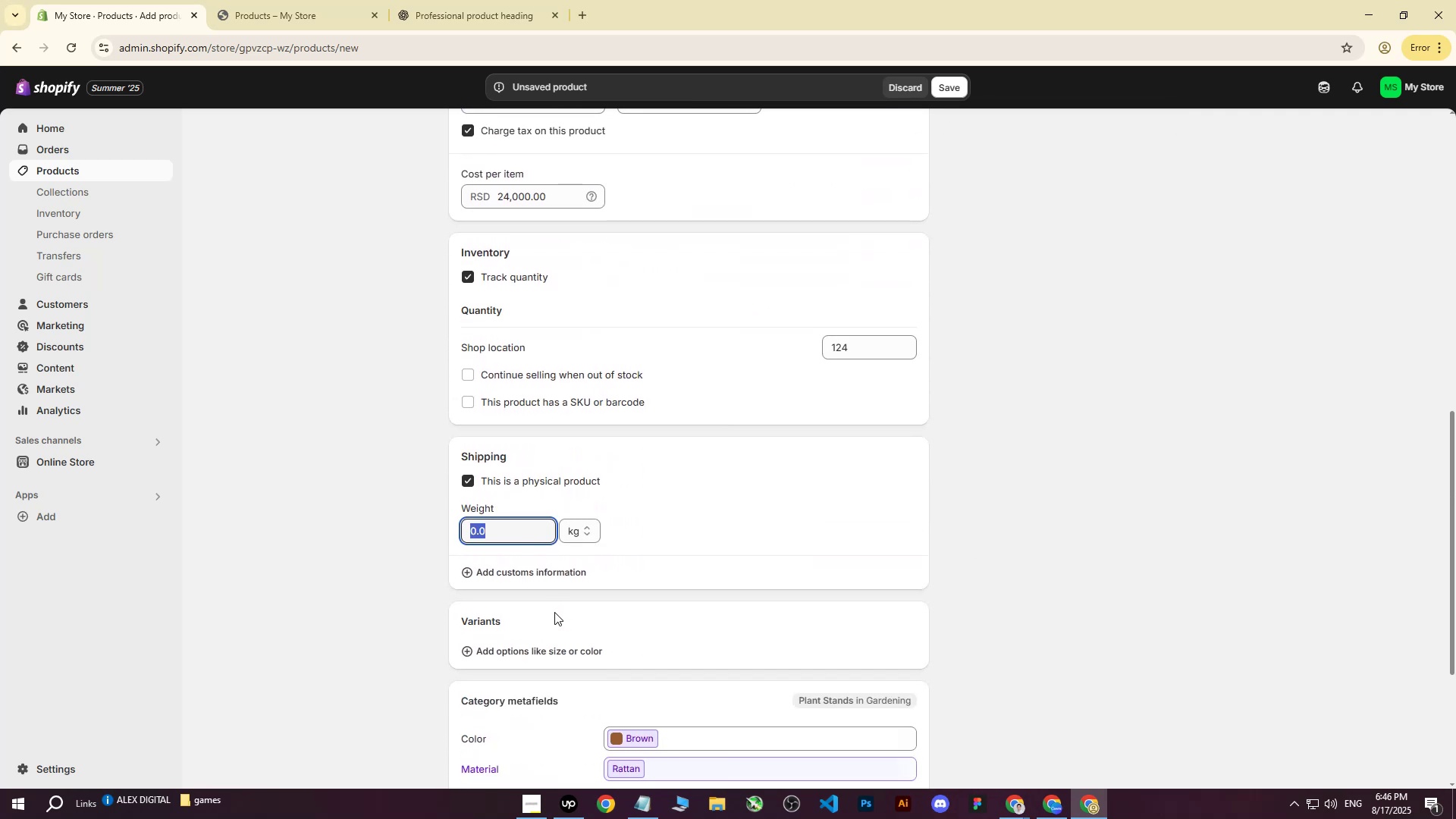 
type(12)
 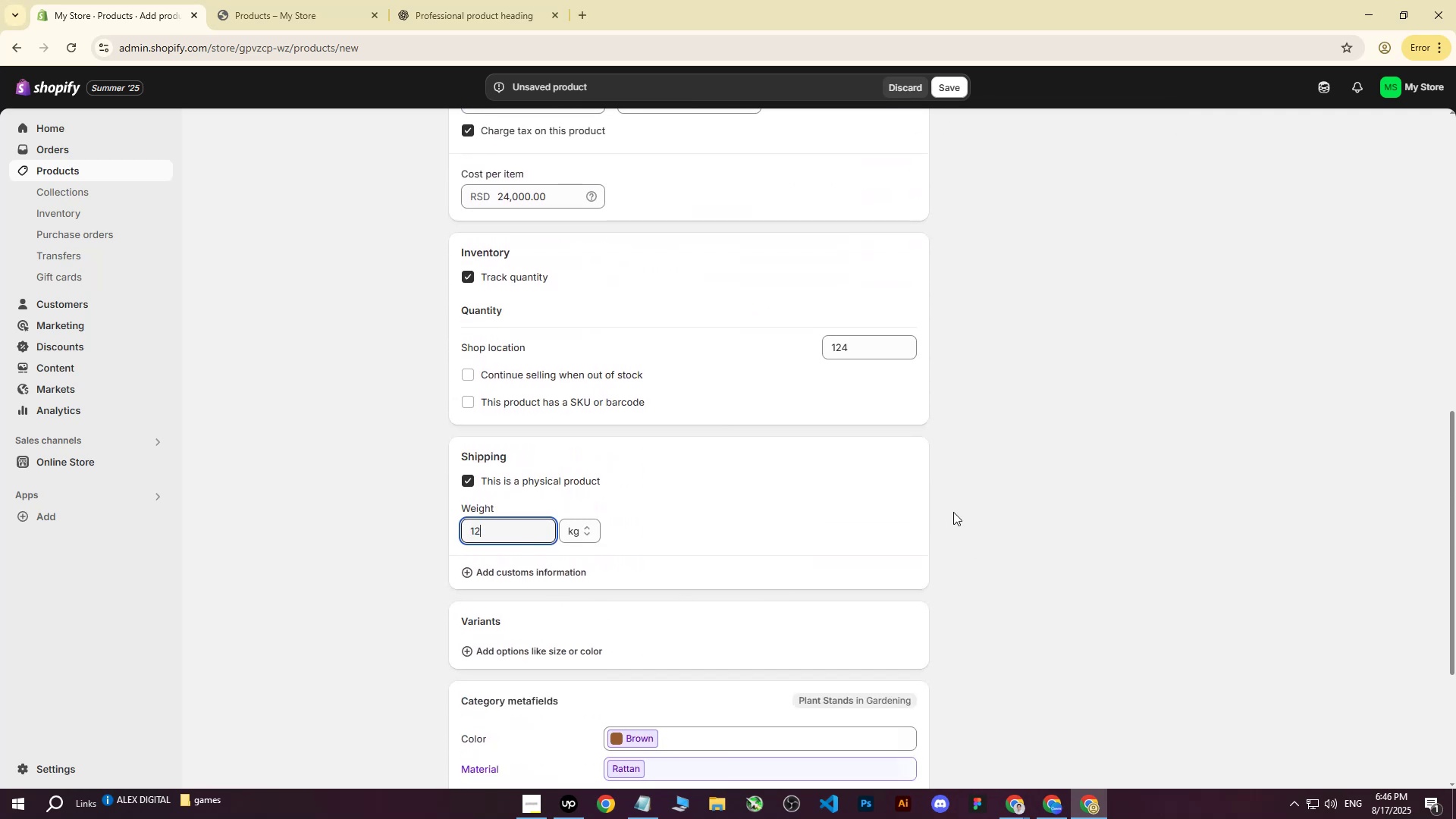 
left_click([953, 512])
 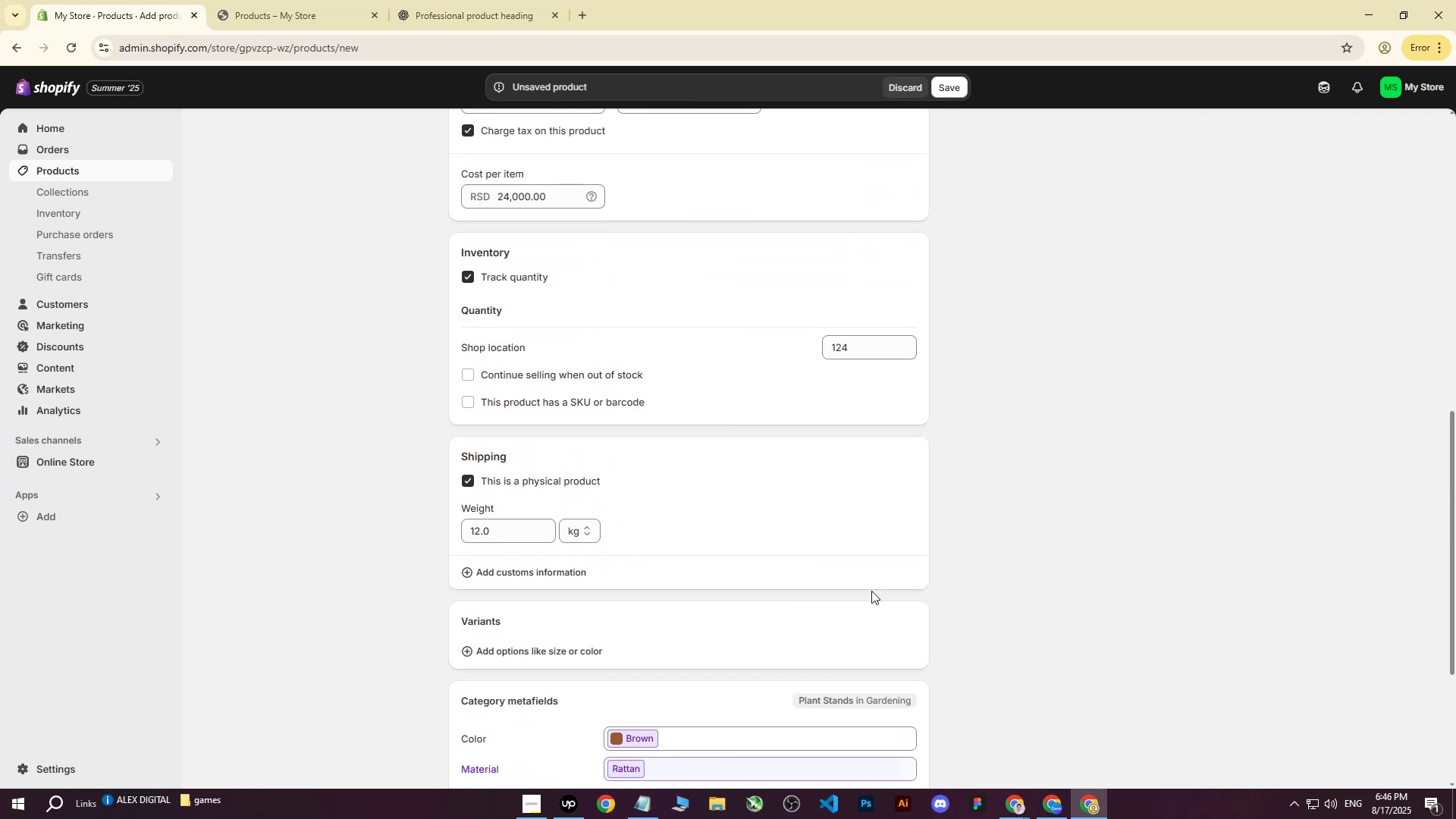 
scroll: coordinate [805, 629], scroll_direction: down, amount: 3.0
 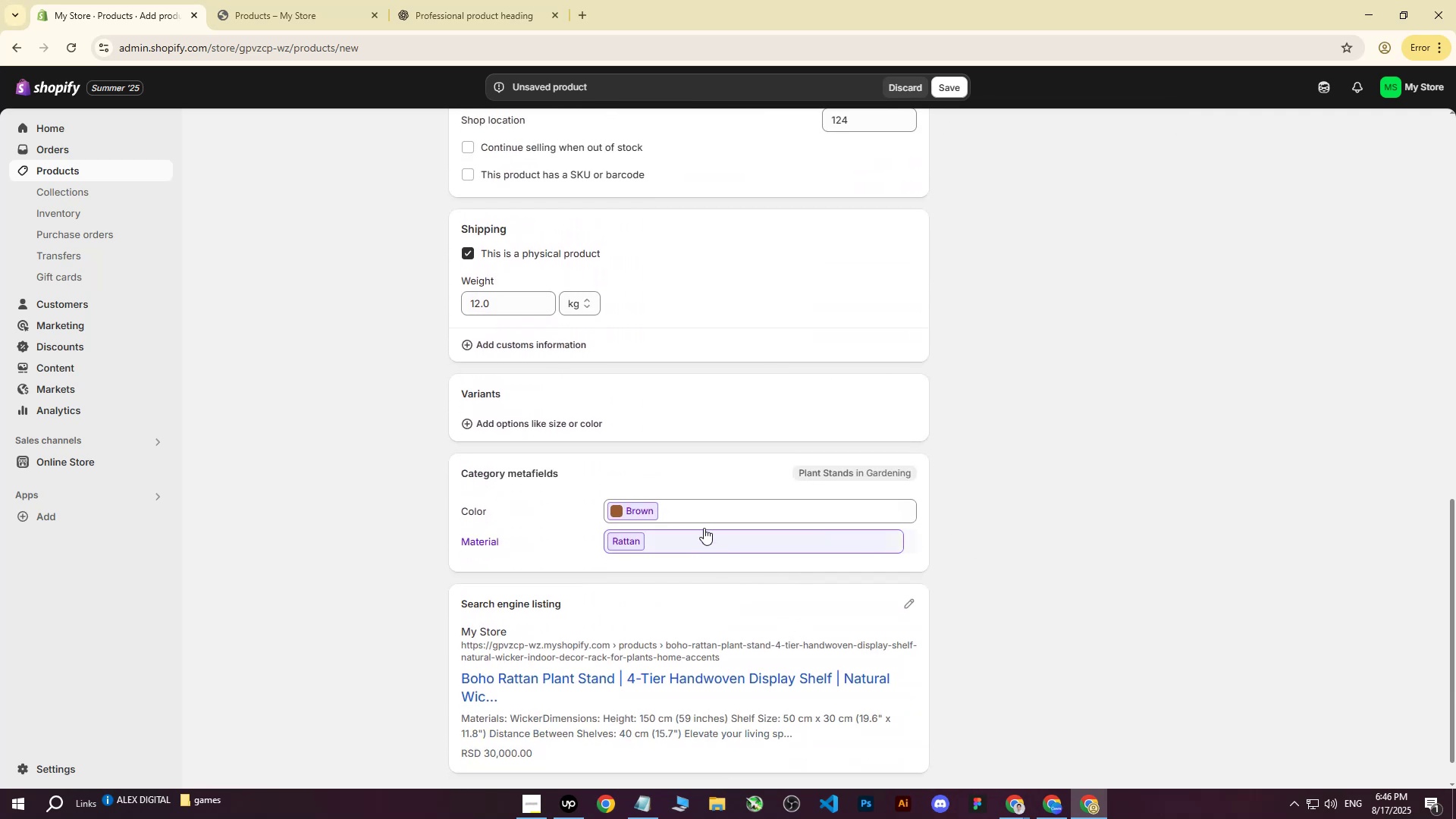 
left_click([698, 510])
 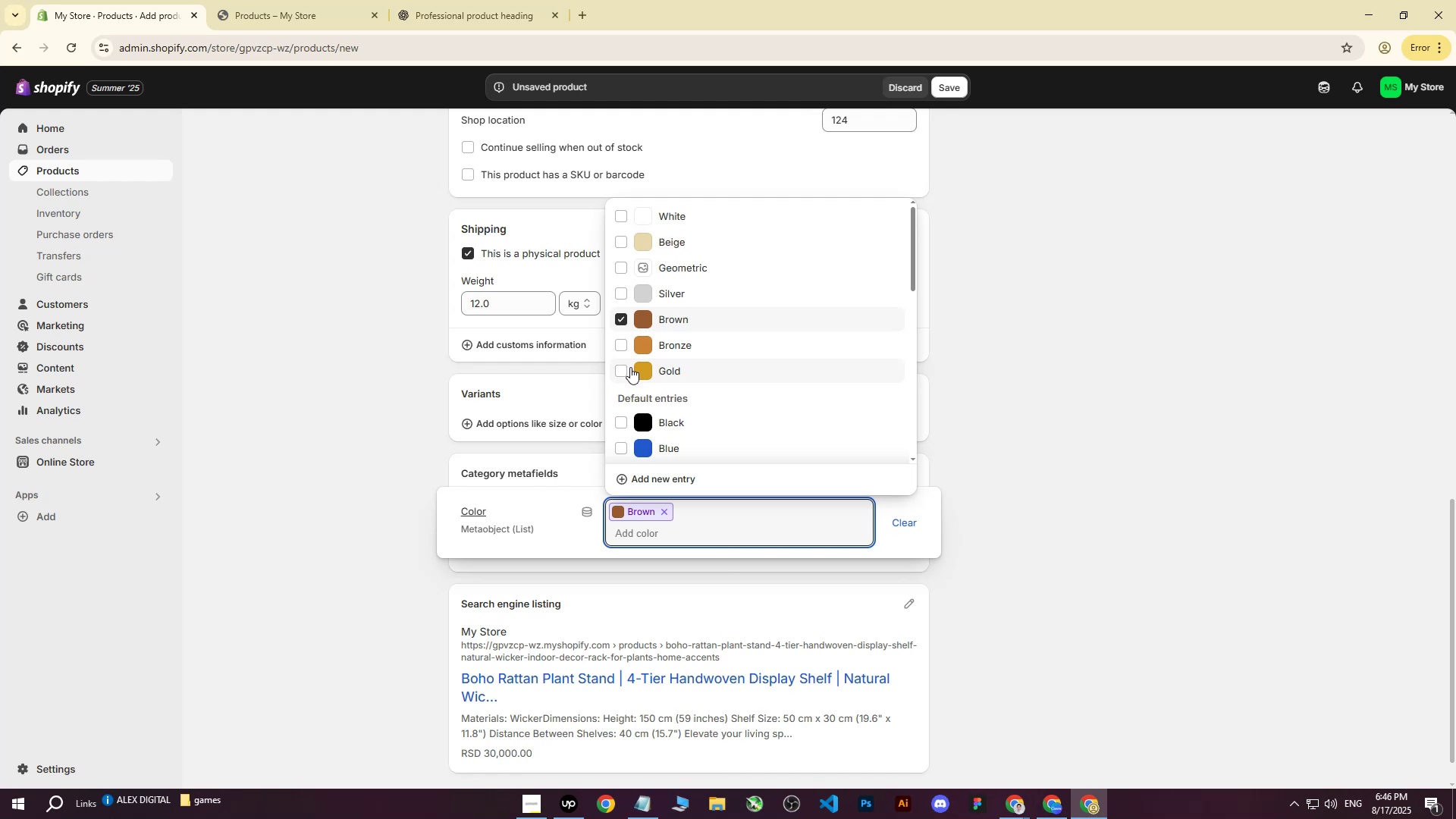 
double_click([620, 343])
 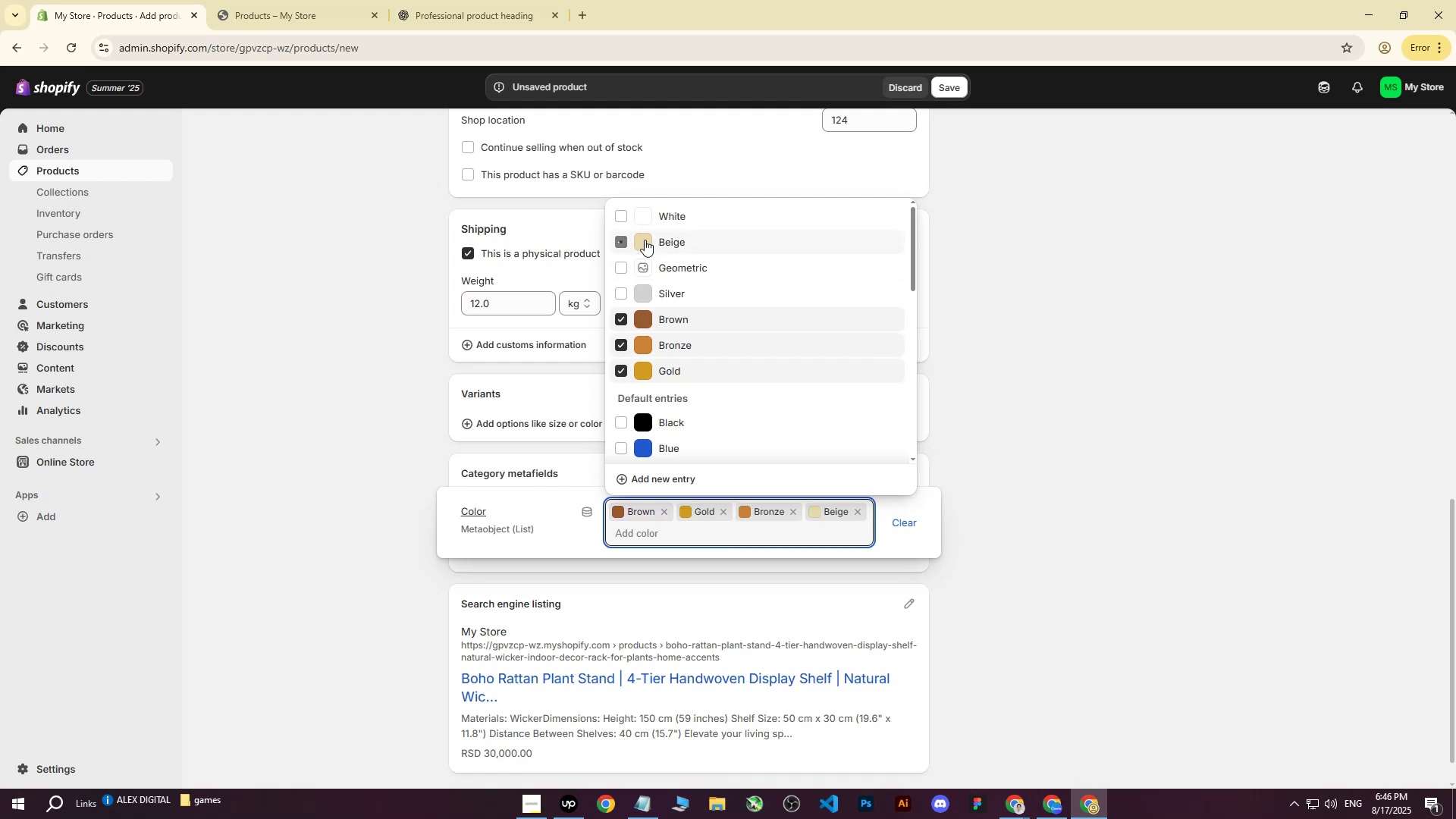 
double_click([1136, 243])
 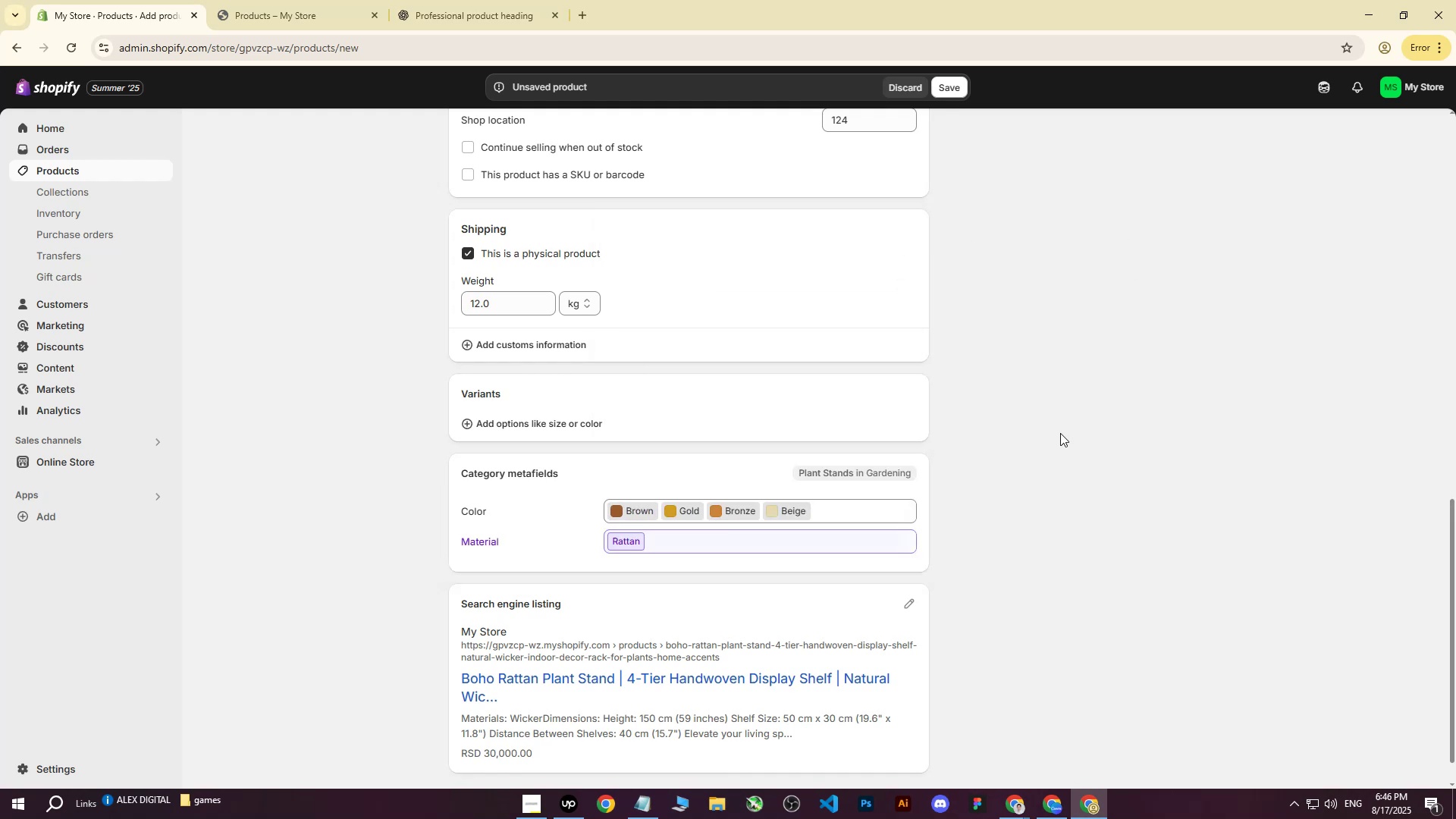 
scroll: coordinate [1060, 441], scroll_direction: up, amount: 17.0
 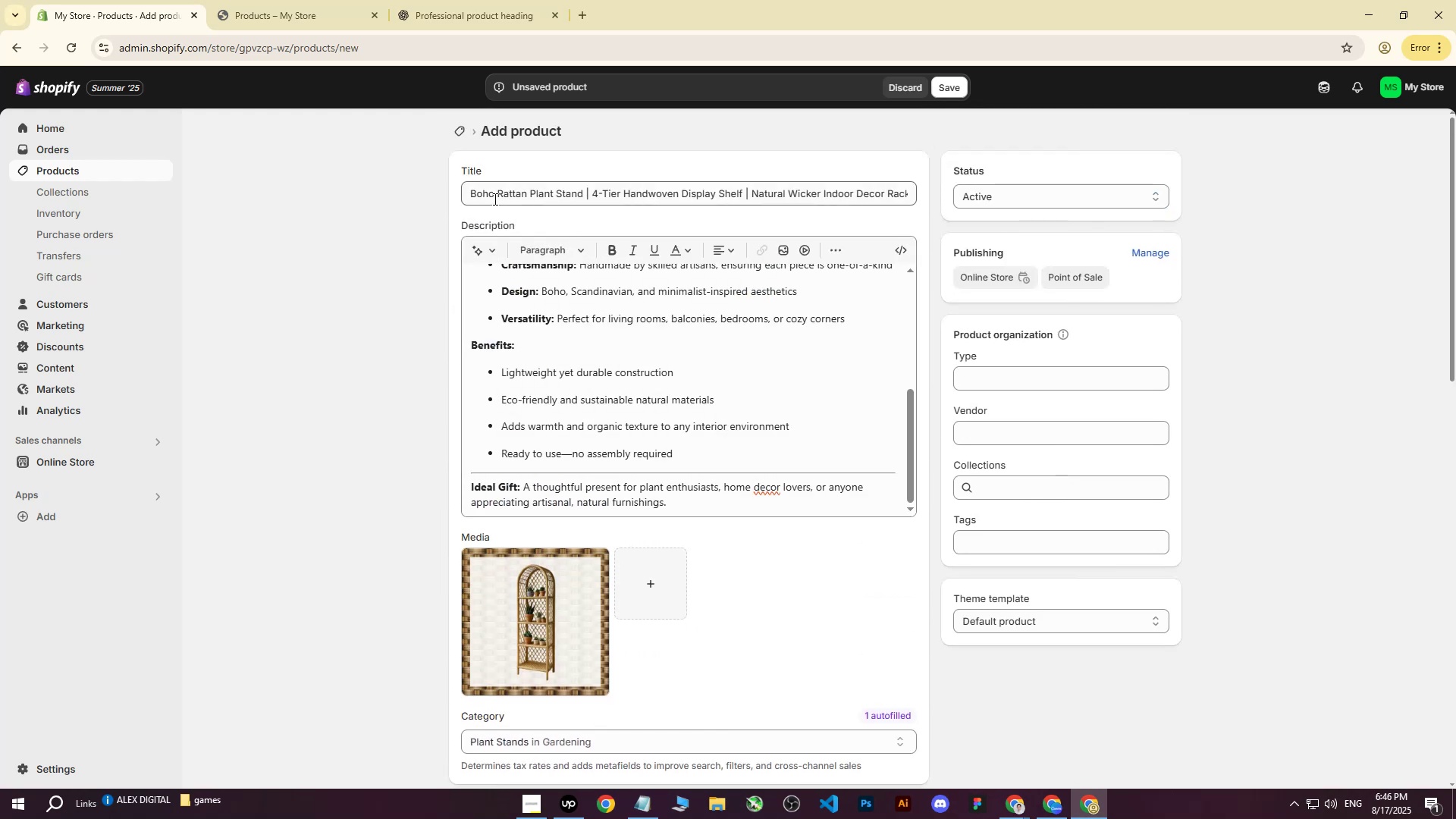 
left_click_drag(start_coordinate=[471, 191], to_coordinate=[989, 174])
 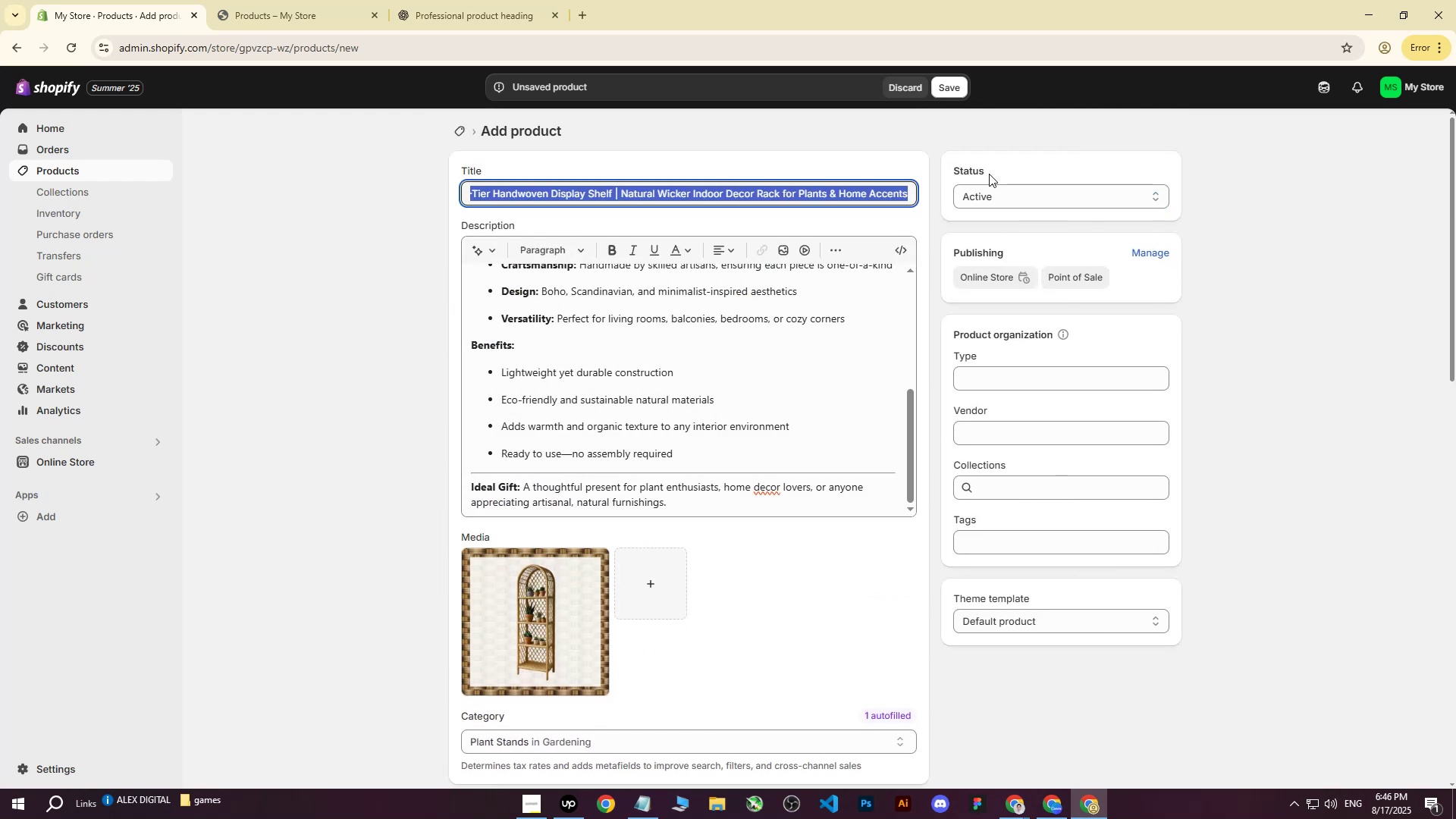 
key(Control+C)
 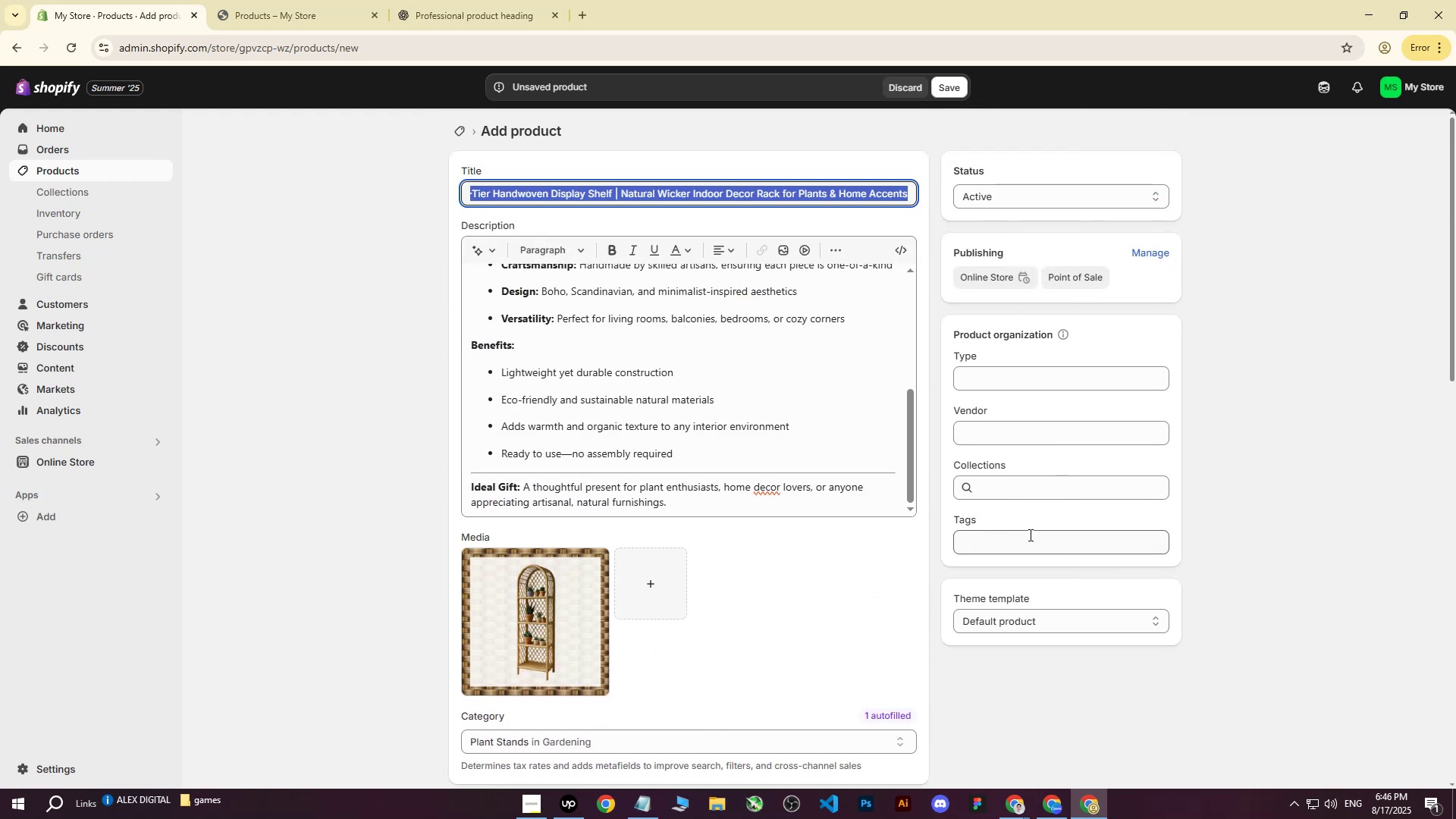 
key(Control+ControlLeft)
 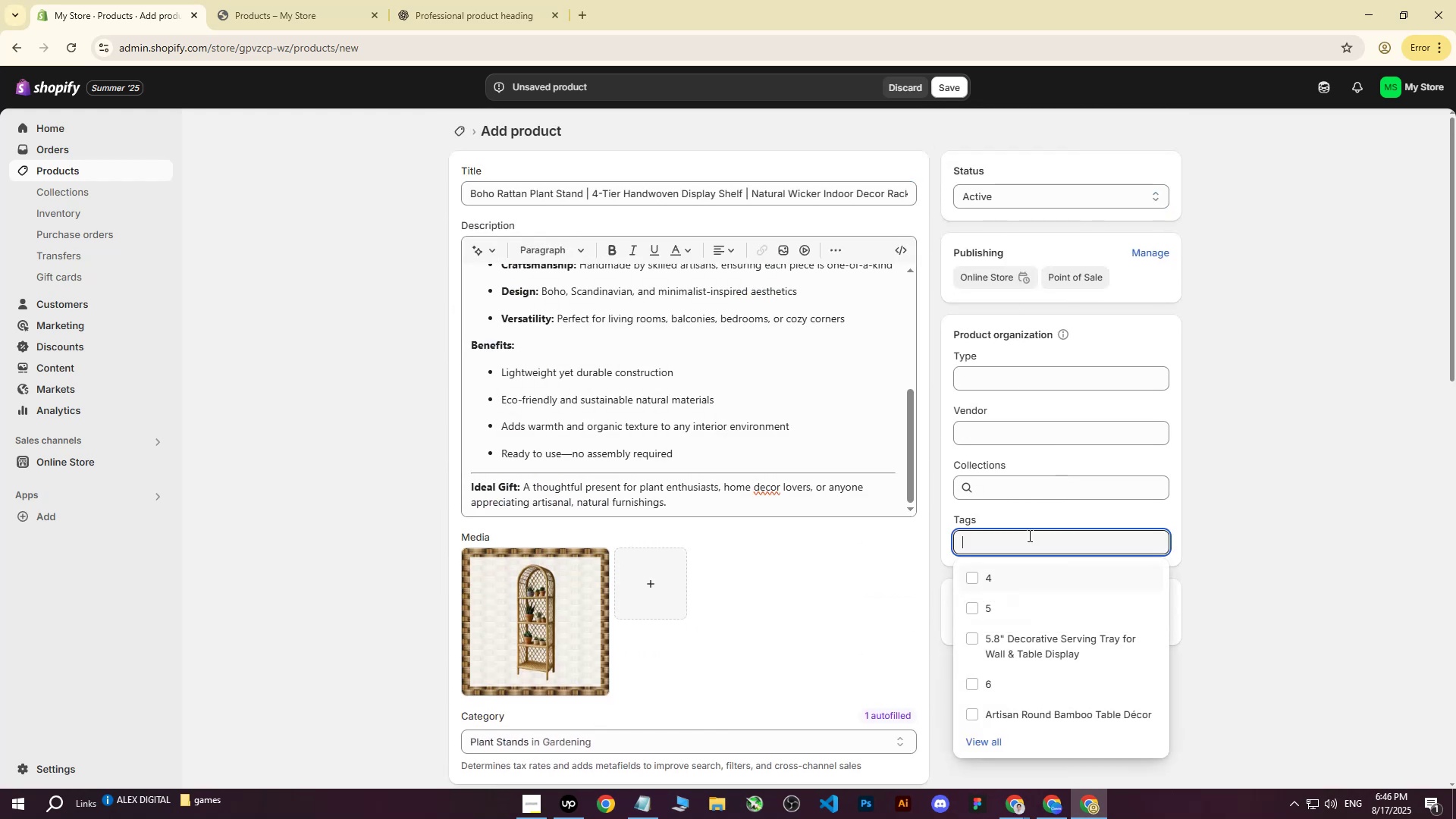 
key(Control+V)
 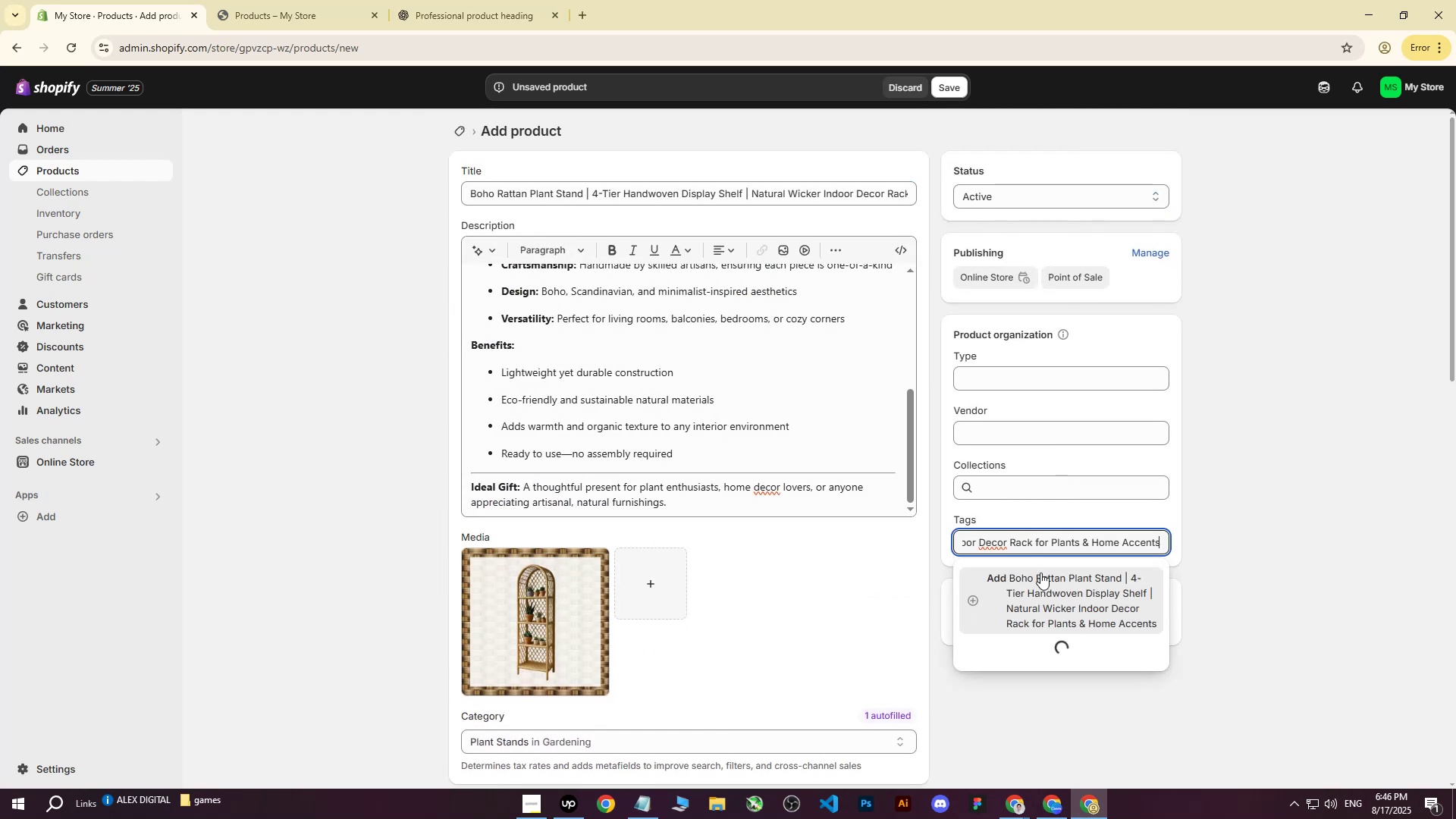 
left_click([1038, 579])
 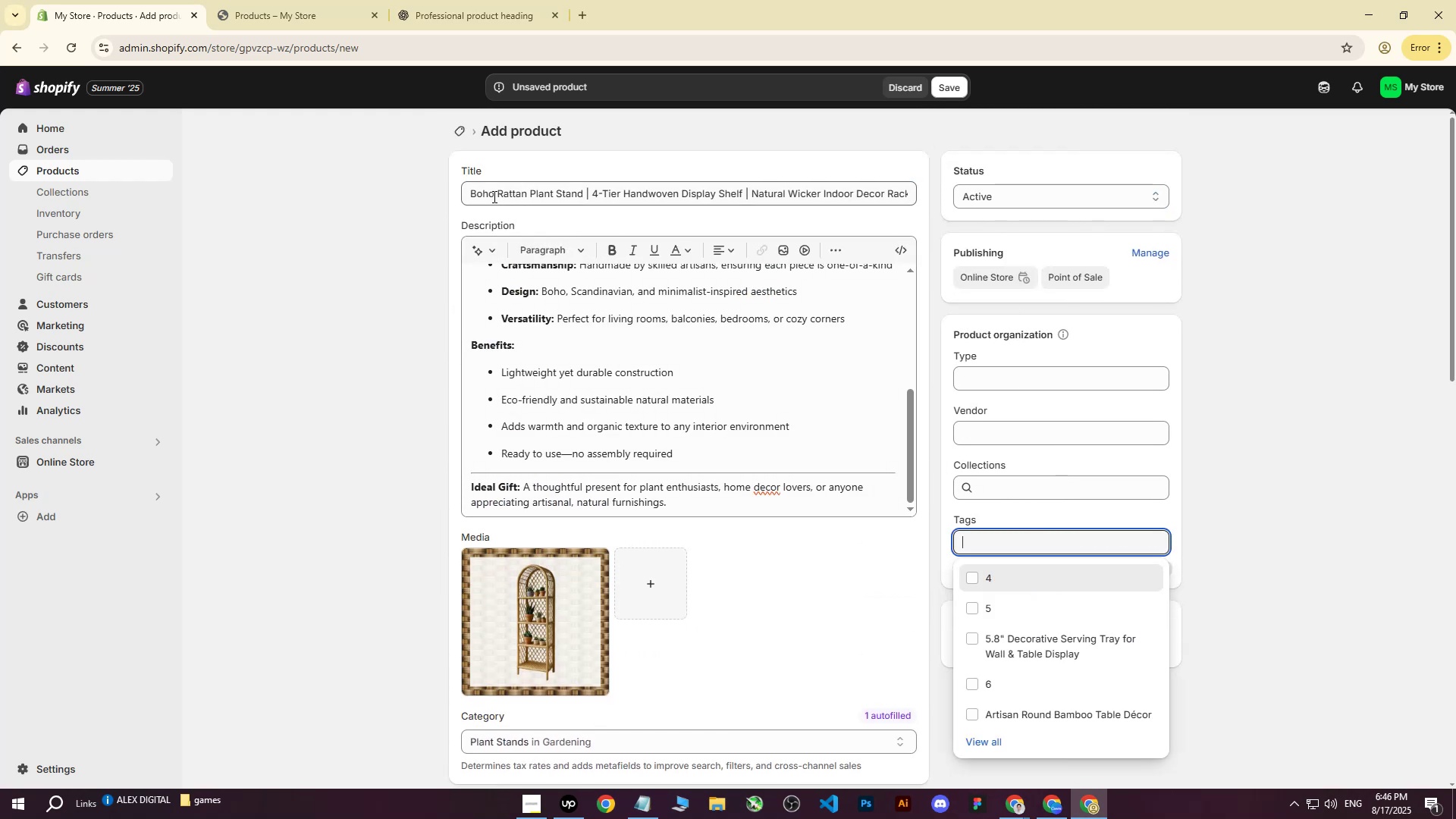 
left_click_drag(start_coordinate=[474, 188], to_coordinate=[582, 195])
 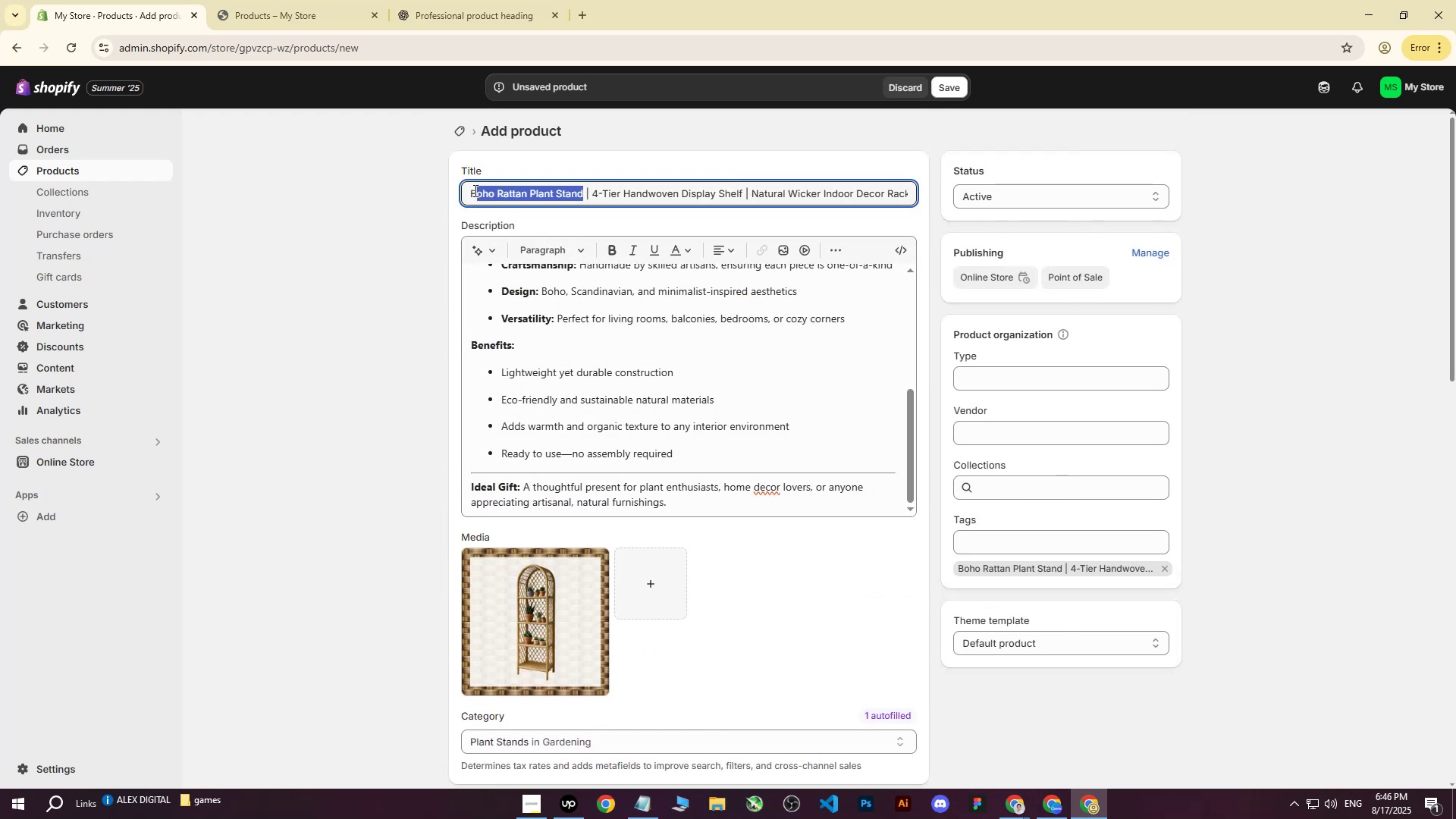 
left_click_drag(start_coordinate=[473, 190], to_coordinate=[581, 196])
 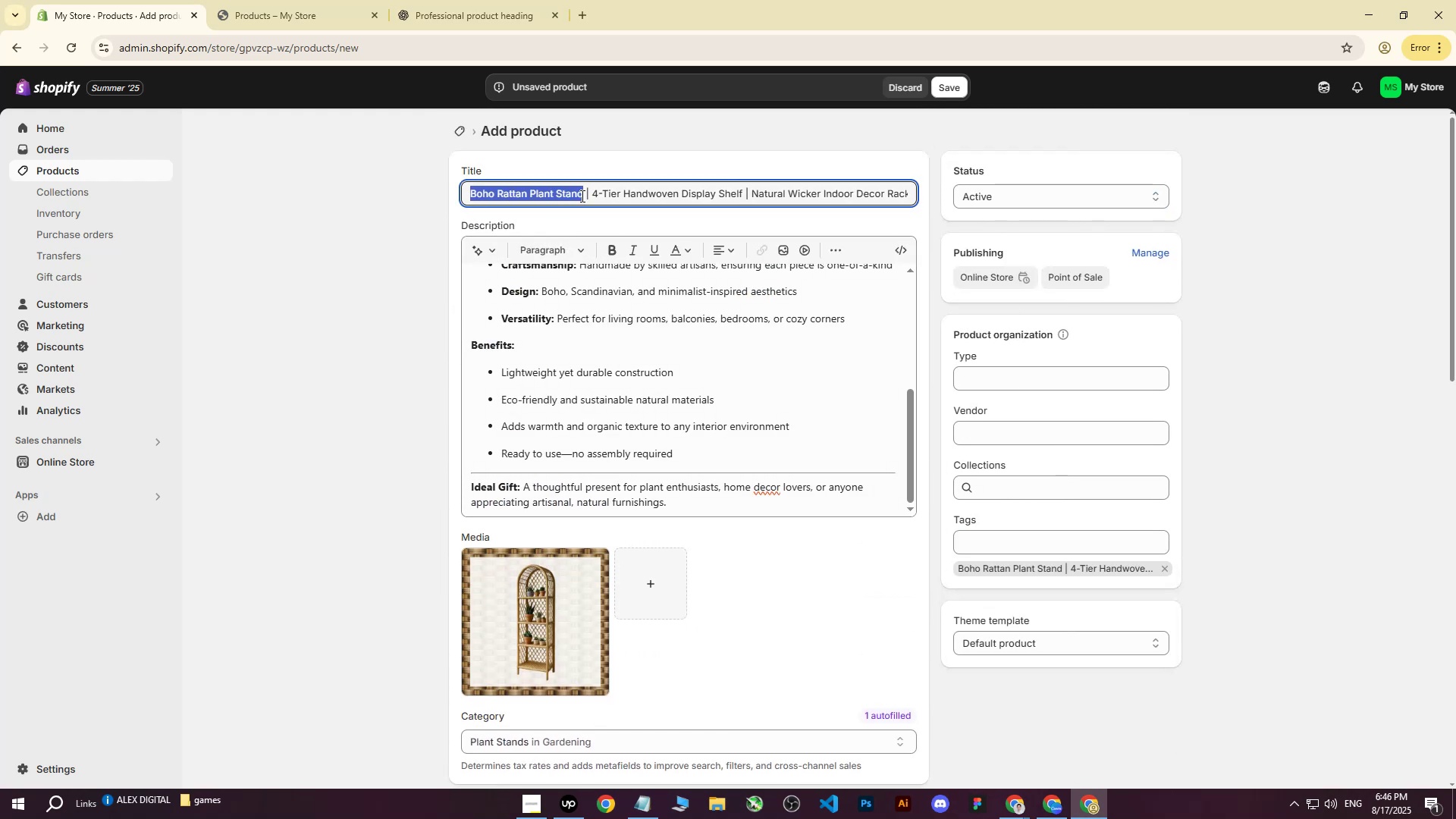 
key(Control+ControlLeft)
 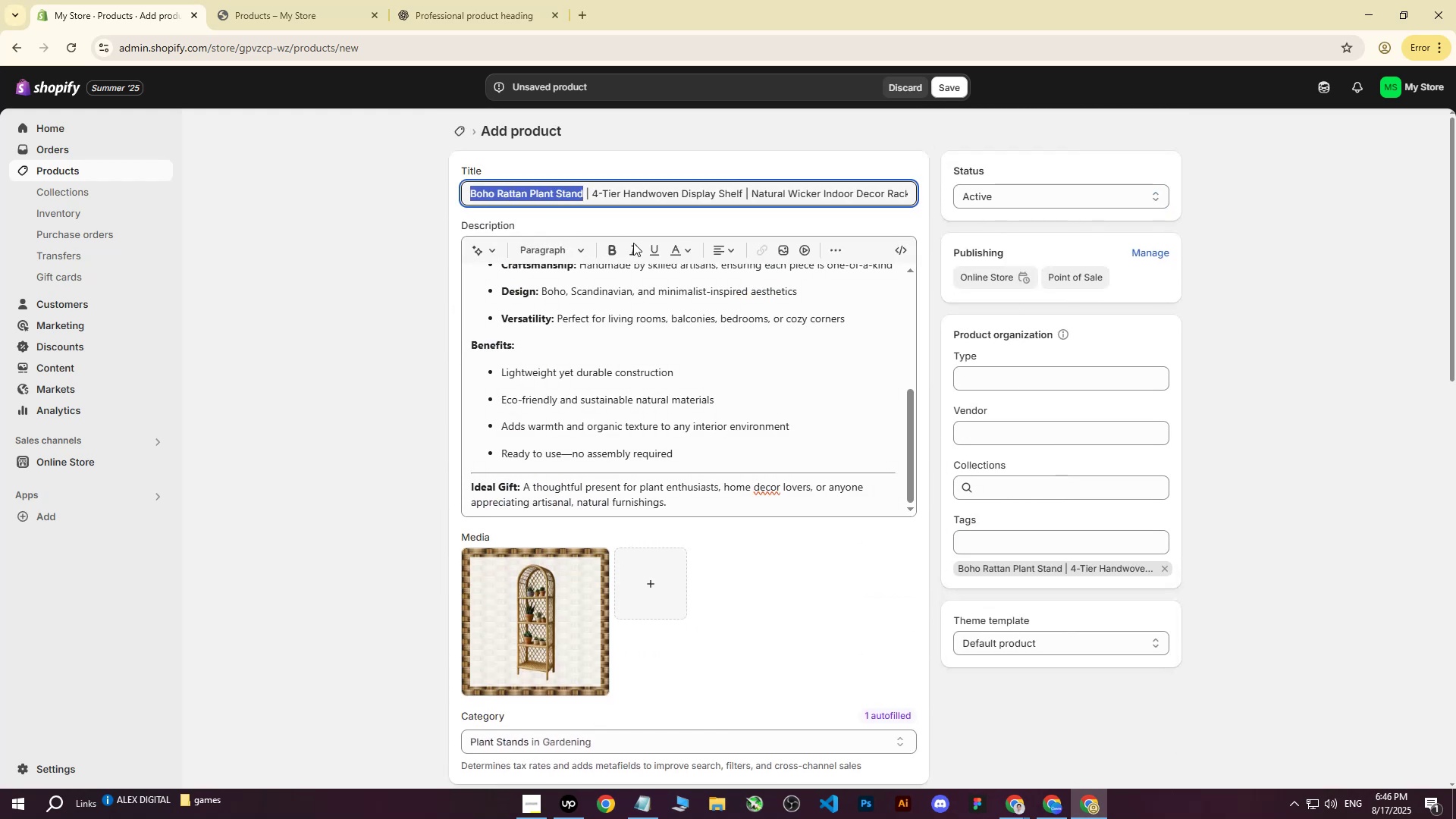 
key(Control+C)
 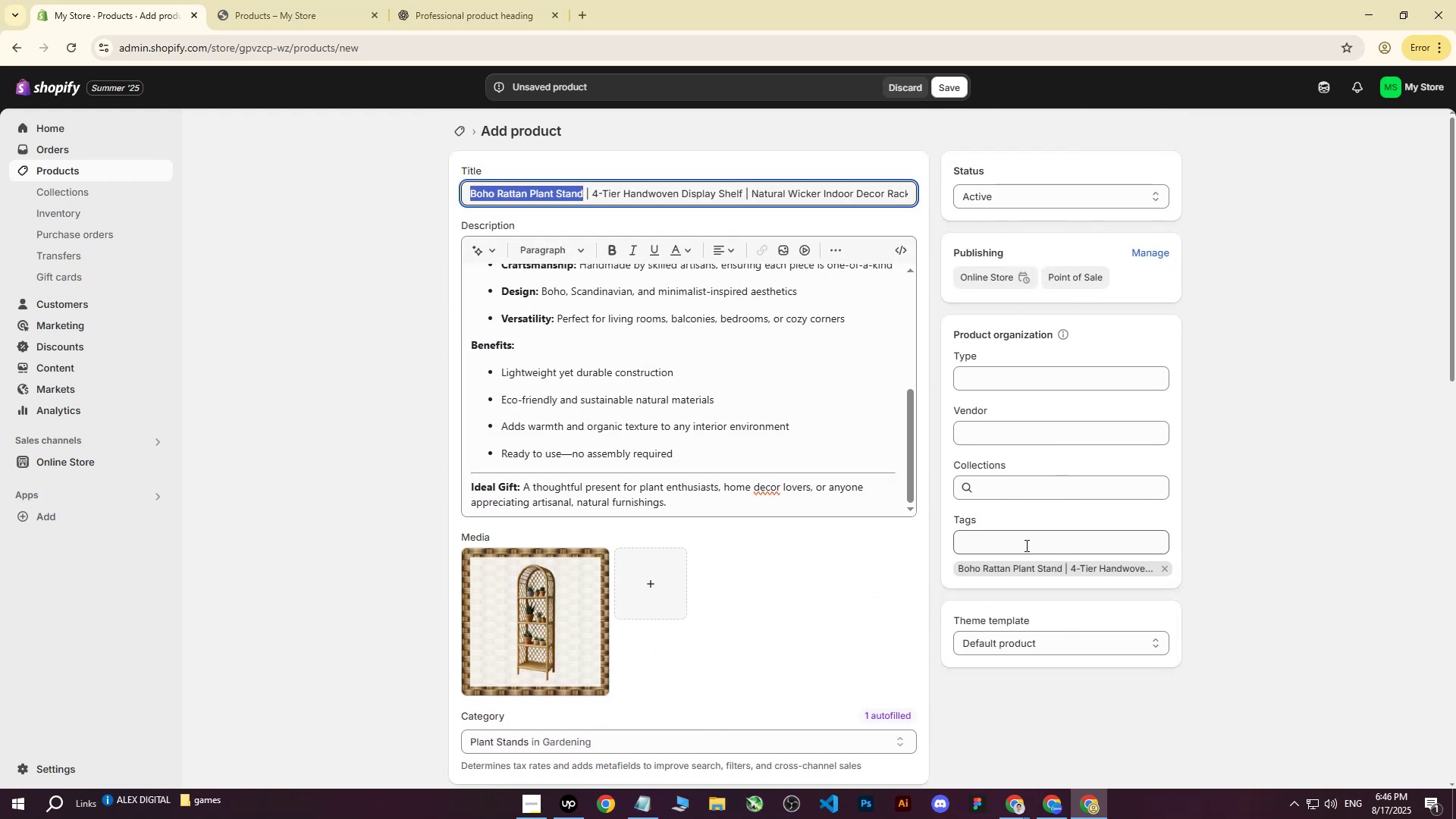 
left_click([1024, 542])
 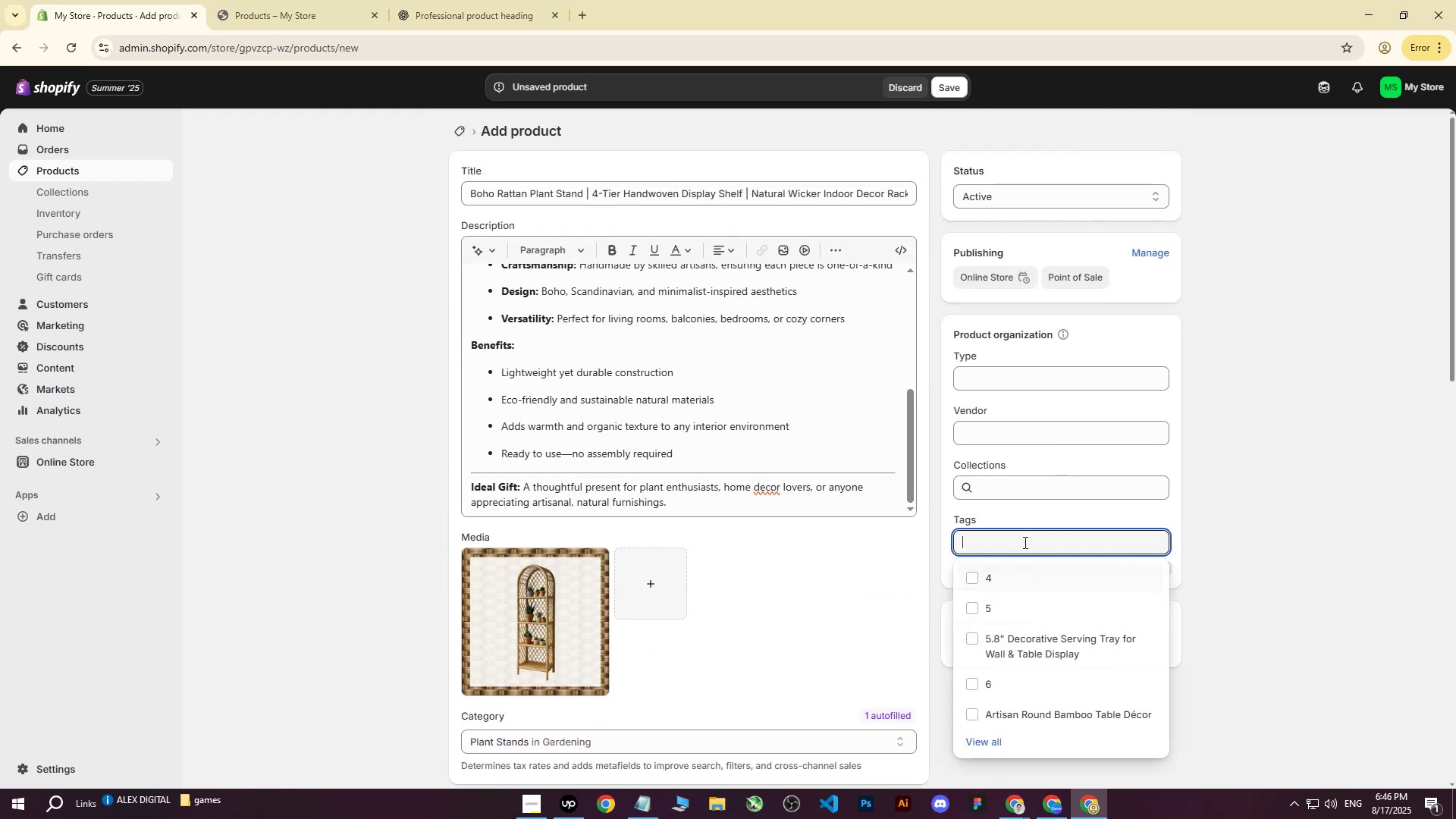 
key(Control+ControlLeft)
 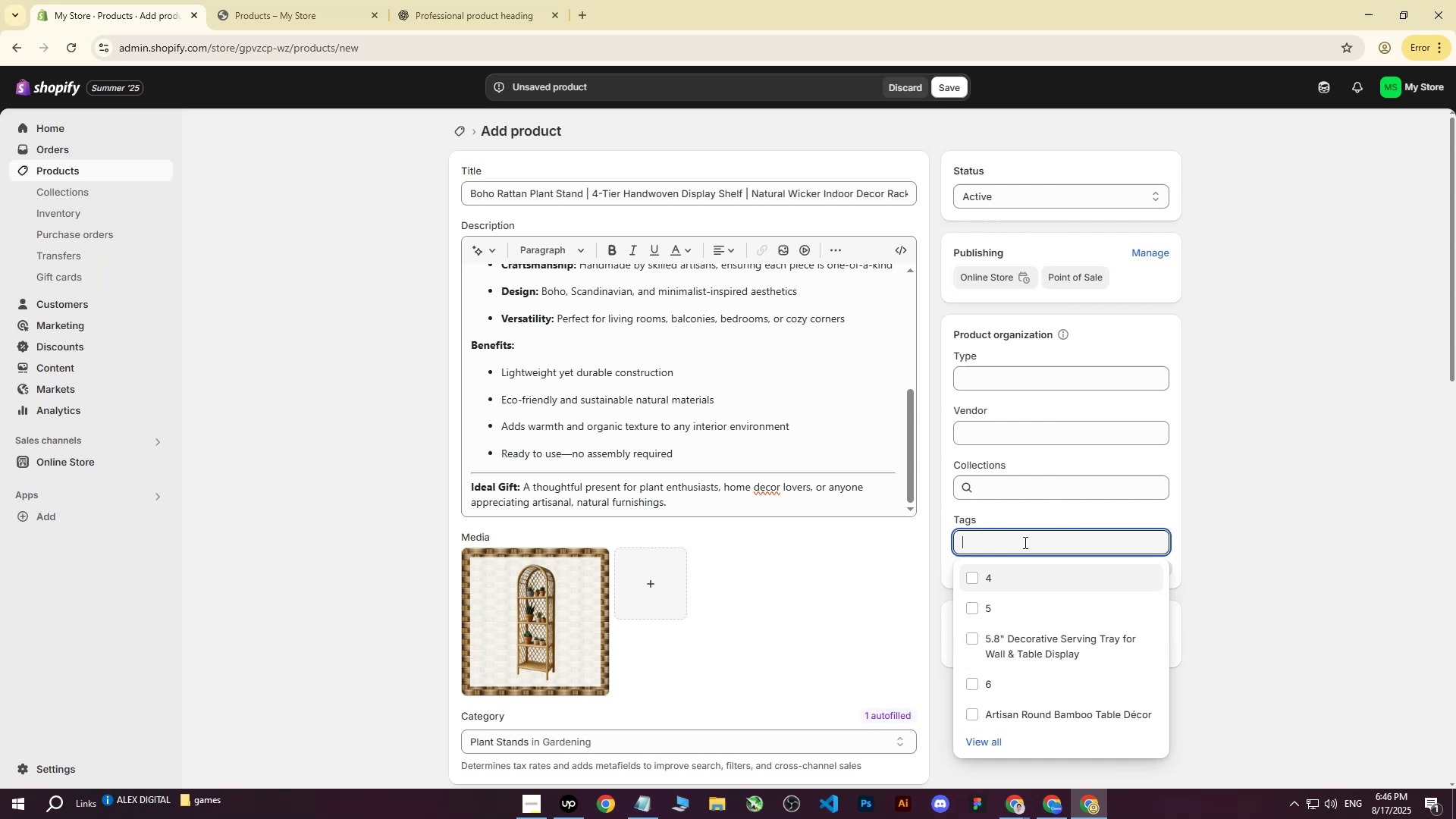 
key(Control+V)
 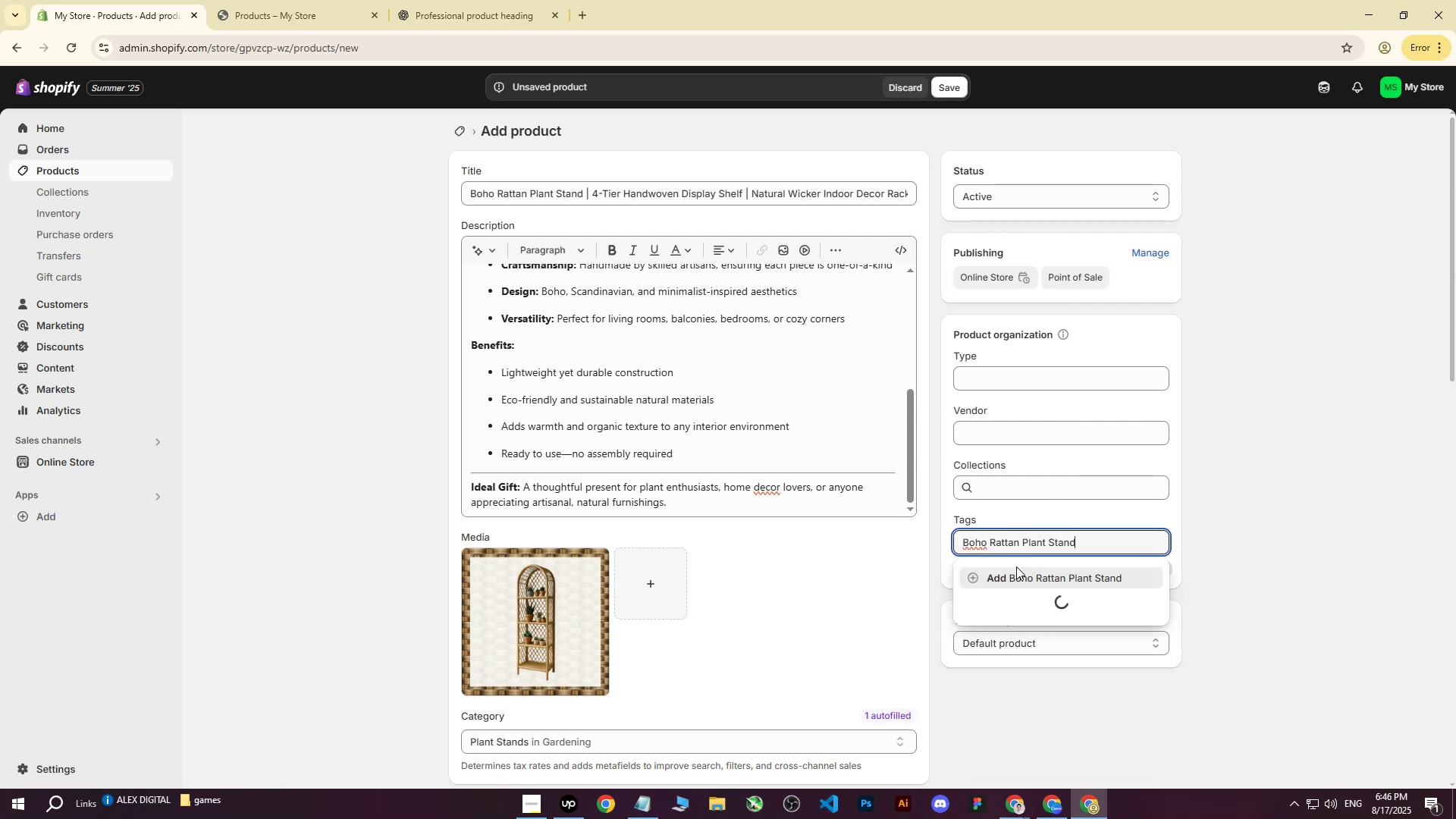 
left_click([1013, 577])
 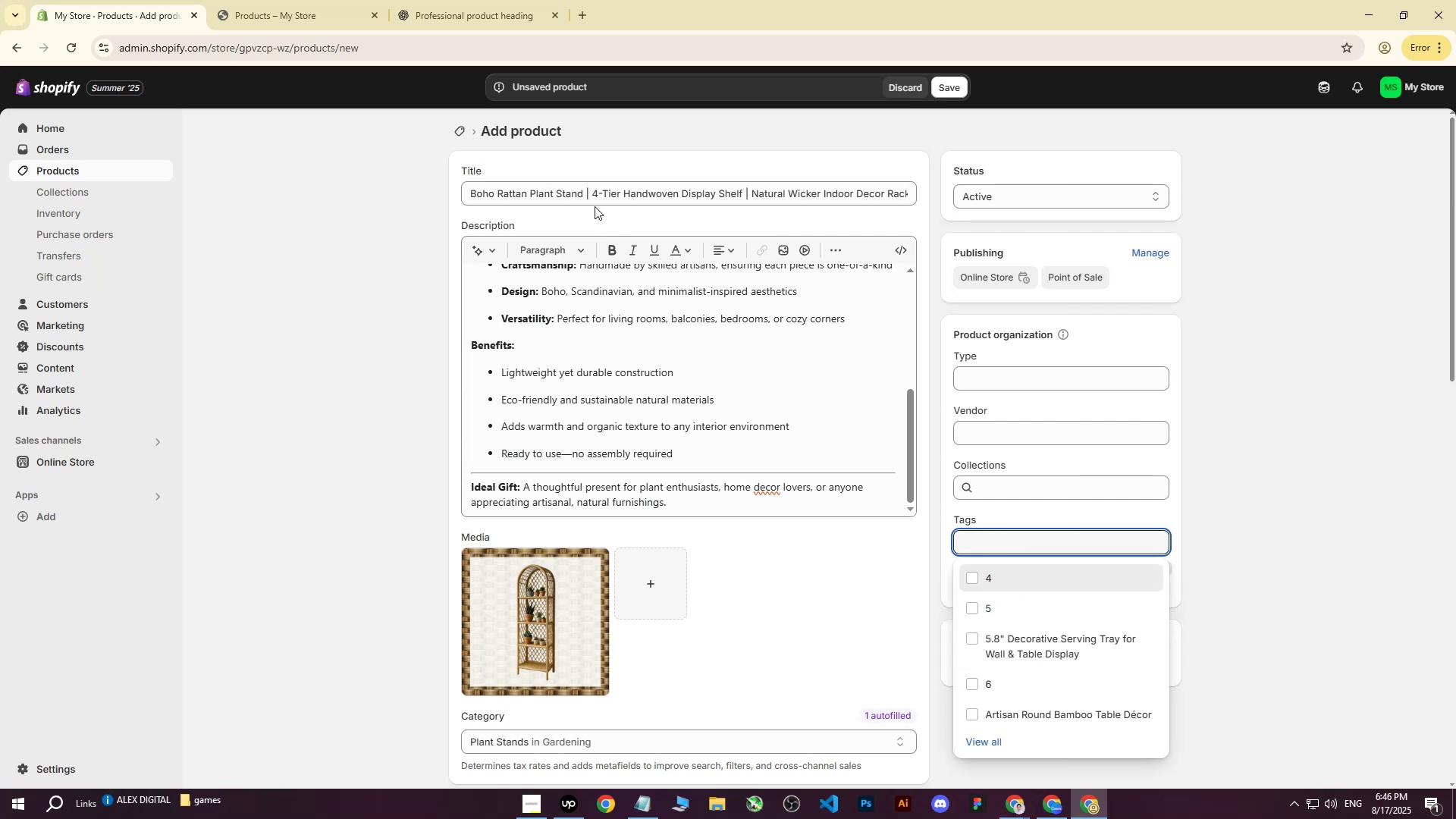 
left_click_drag(start_coordinate=[592, 194], to_coordinate=[744, 191])
 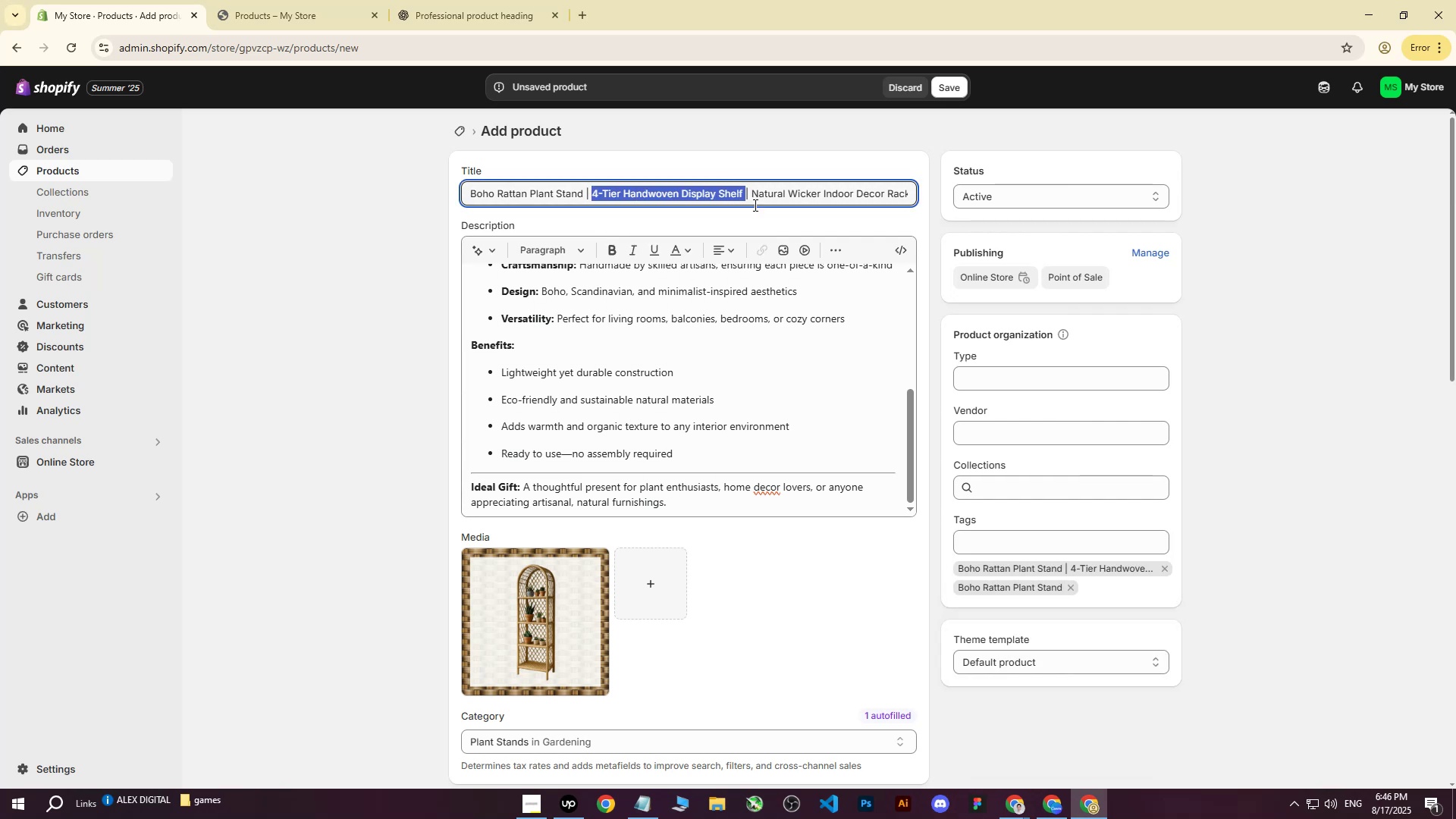 
key(Control+C)
 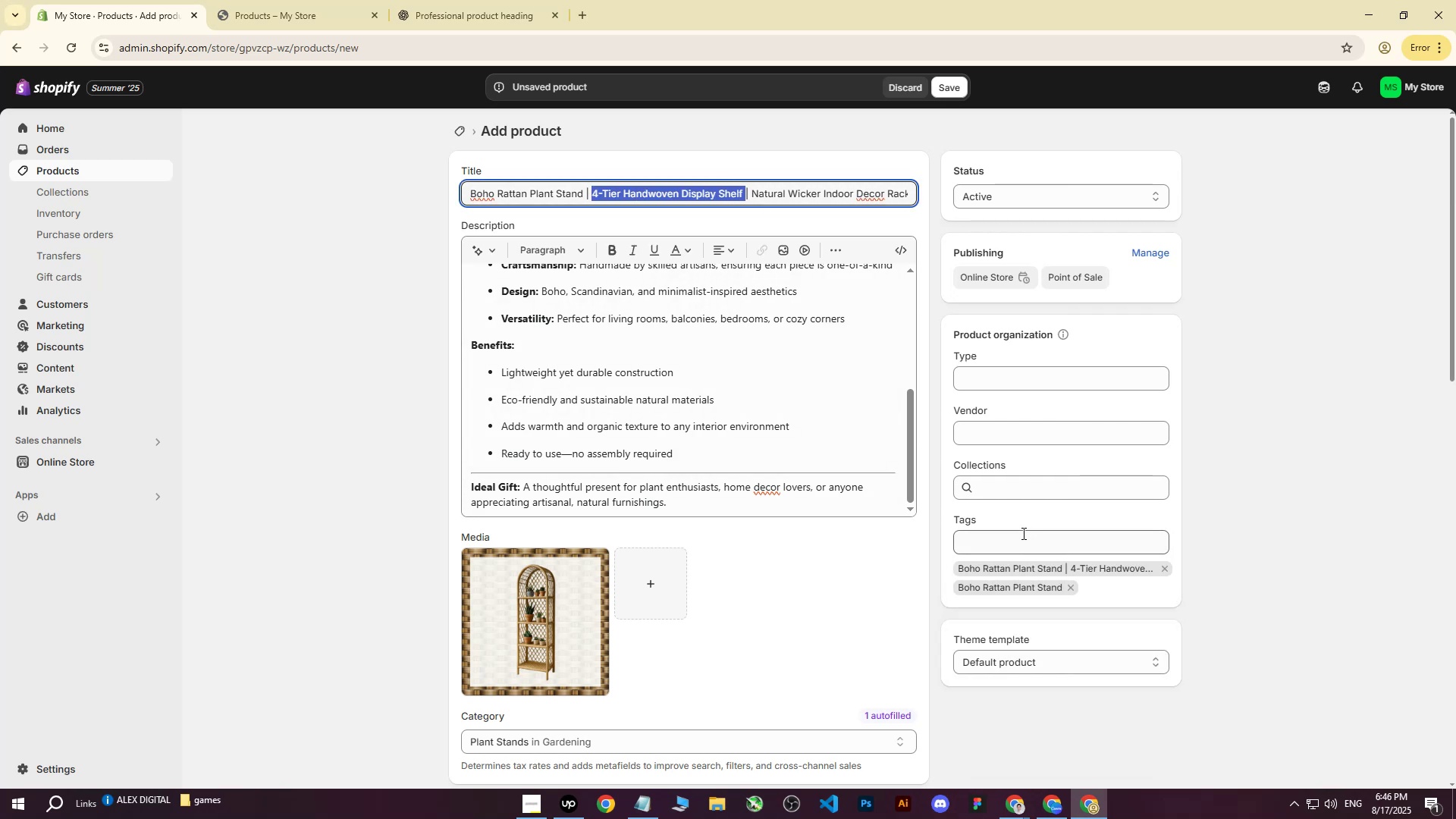 
key(Control+ControlLeft)
 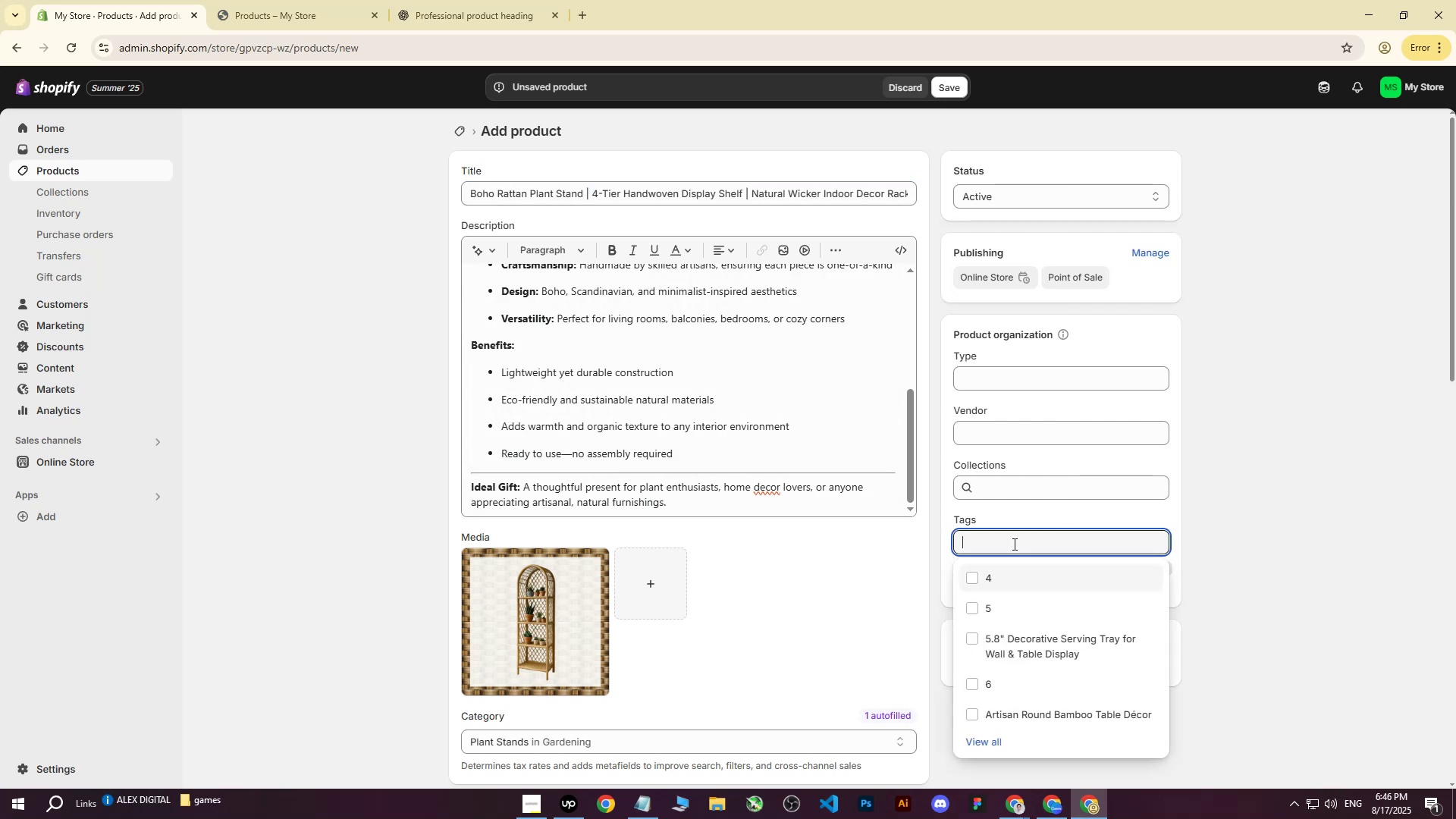 
key(Control+V)
 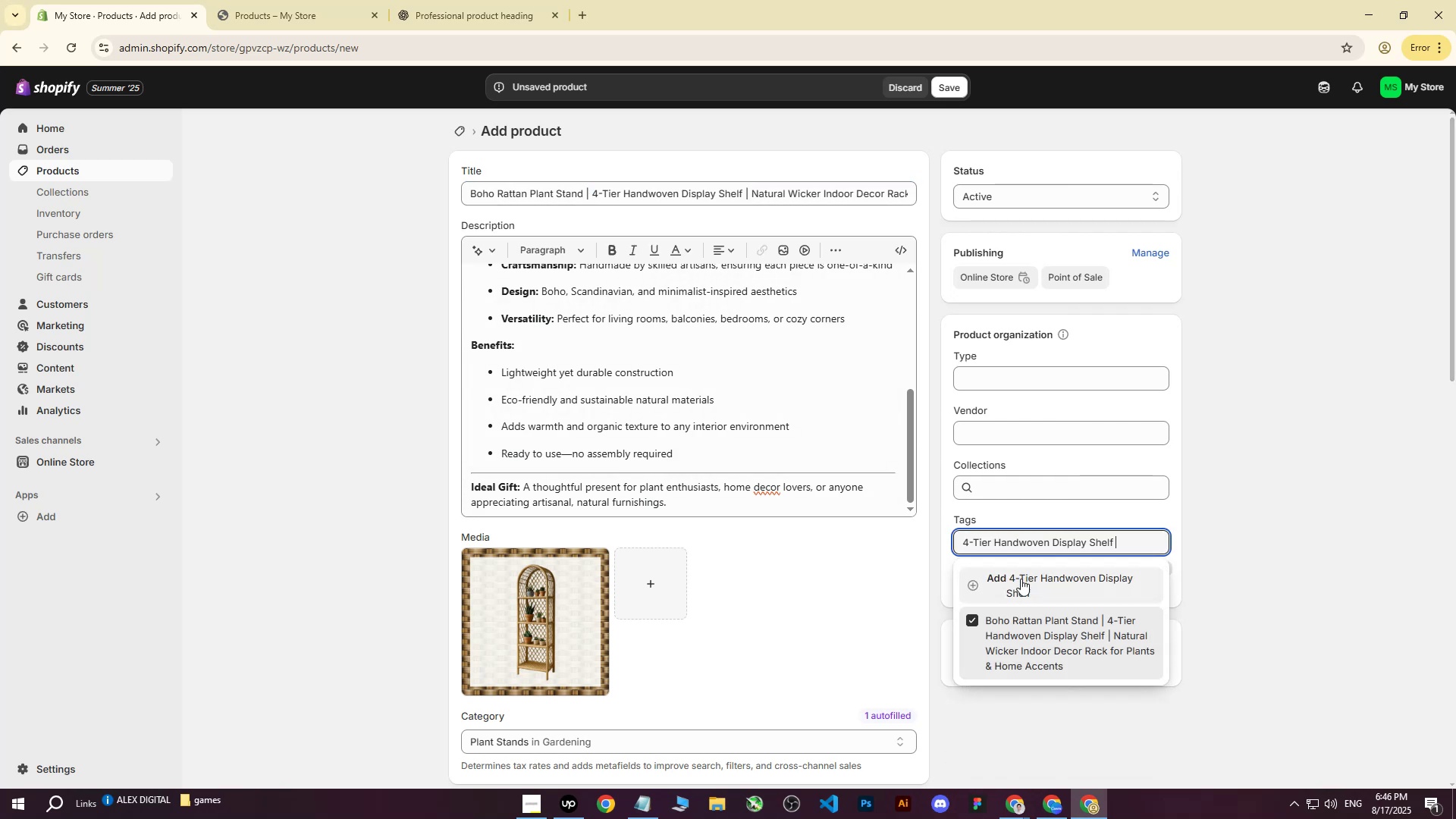 
left_click([1021, 579])
 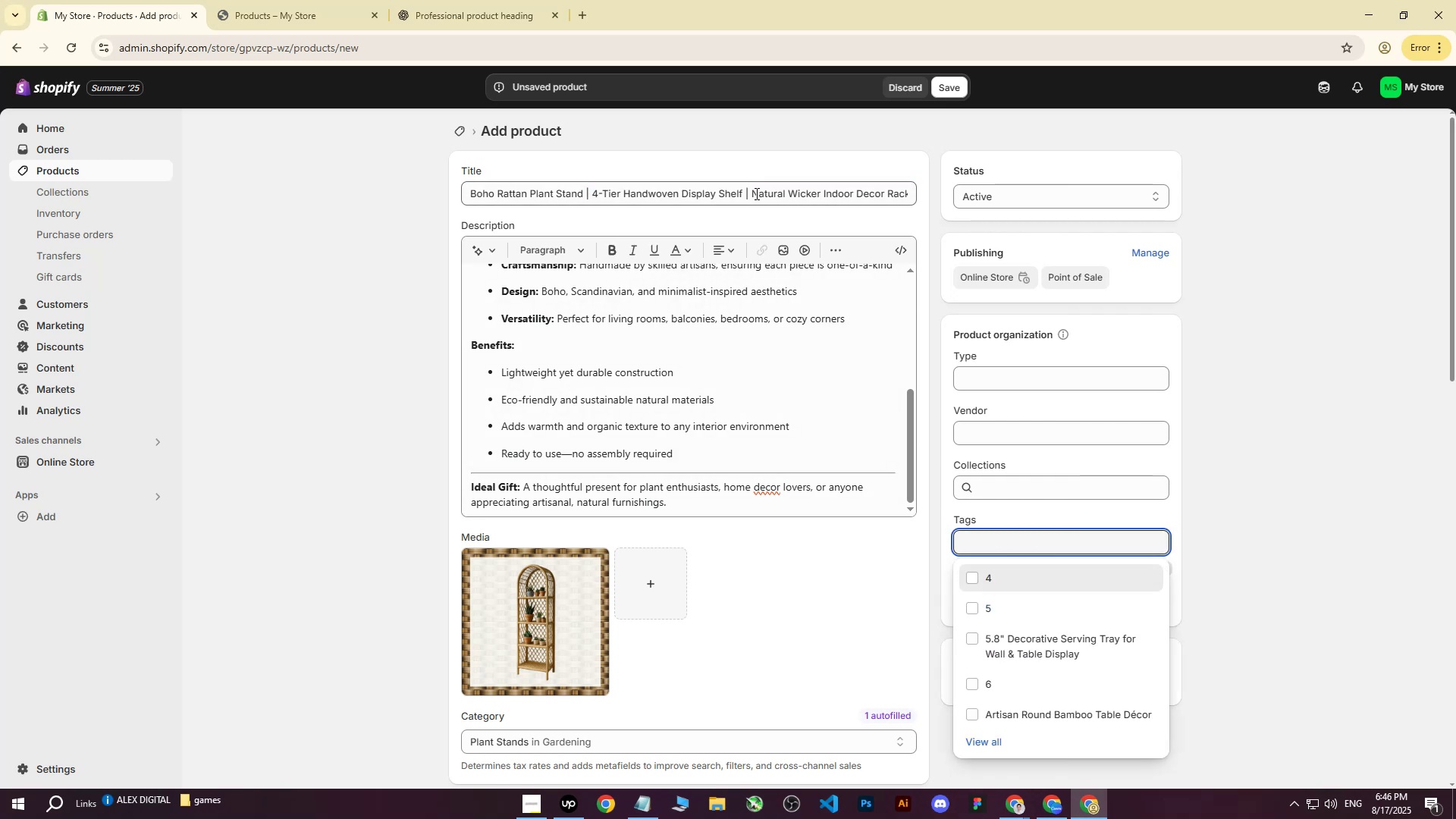 
left_click_drag(start_coordinate=[751, 193], to_coordinate=[960, 187])
 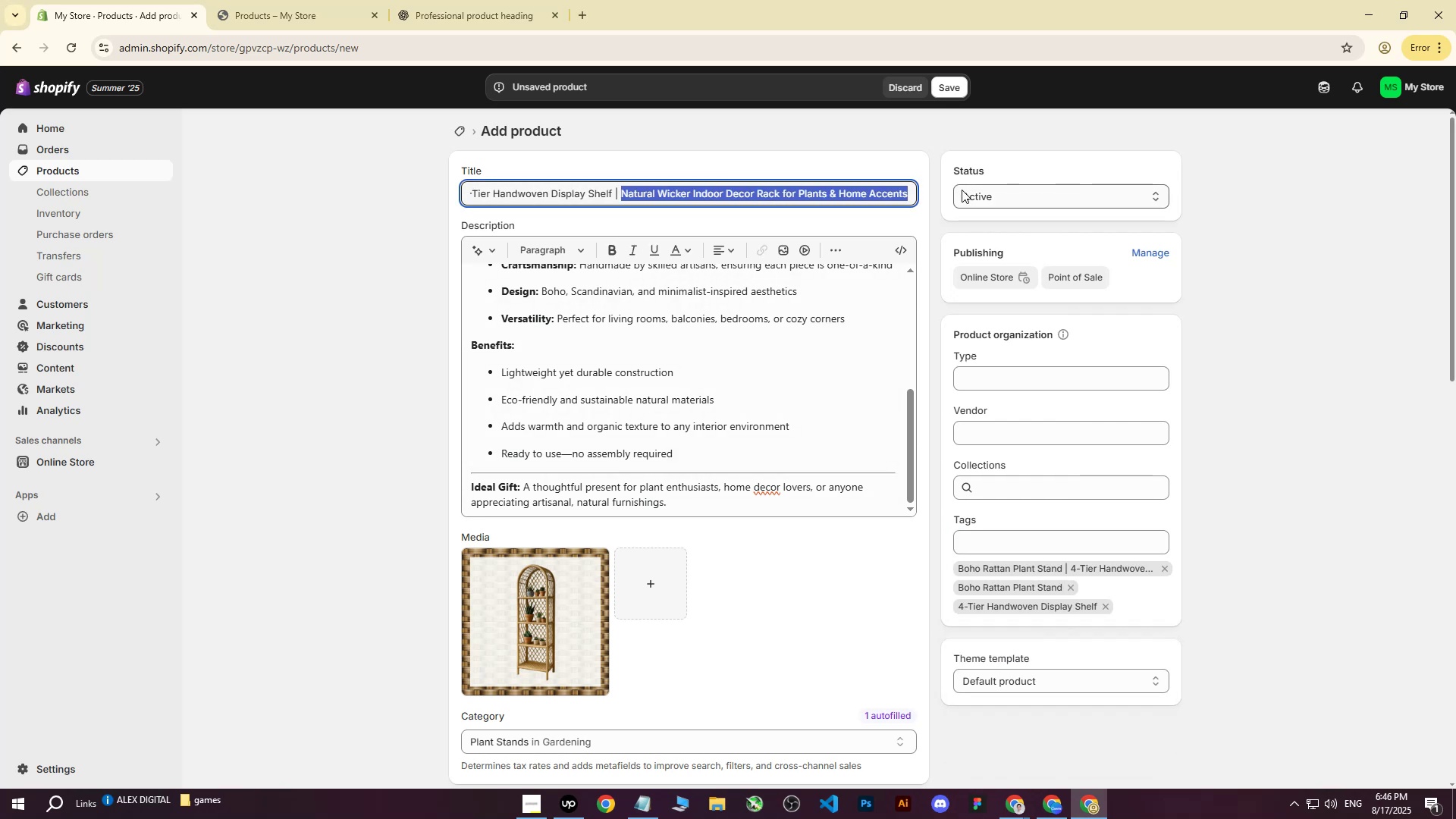 
key(Control+ControlLeft)
 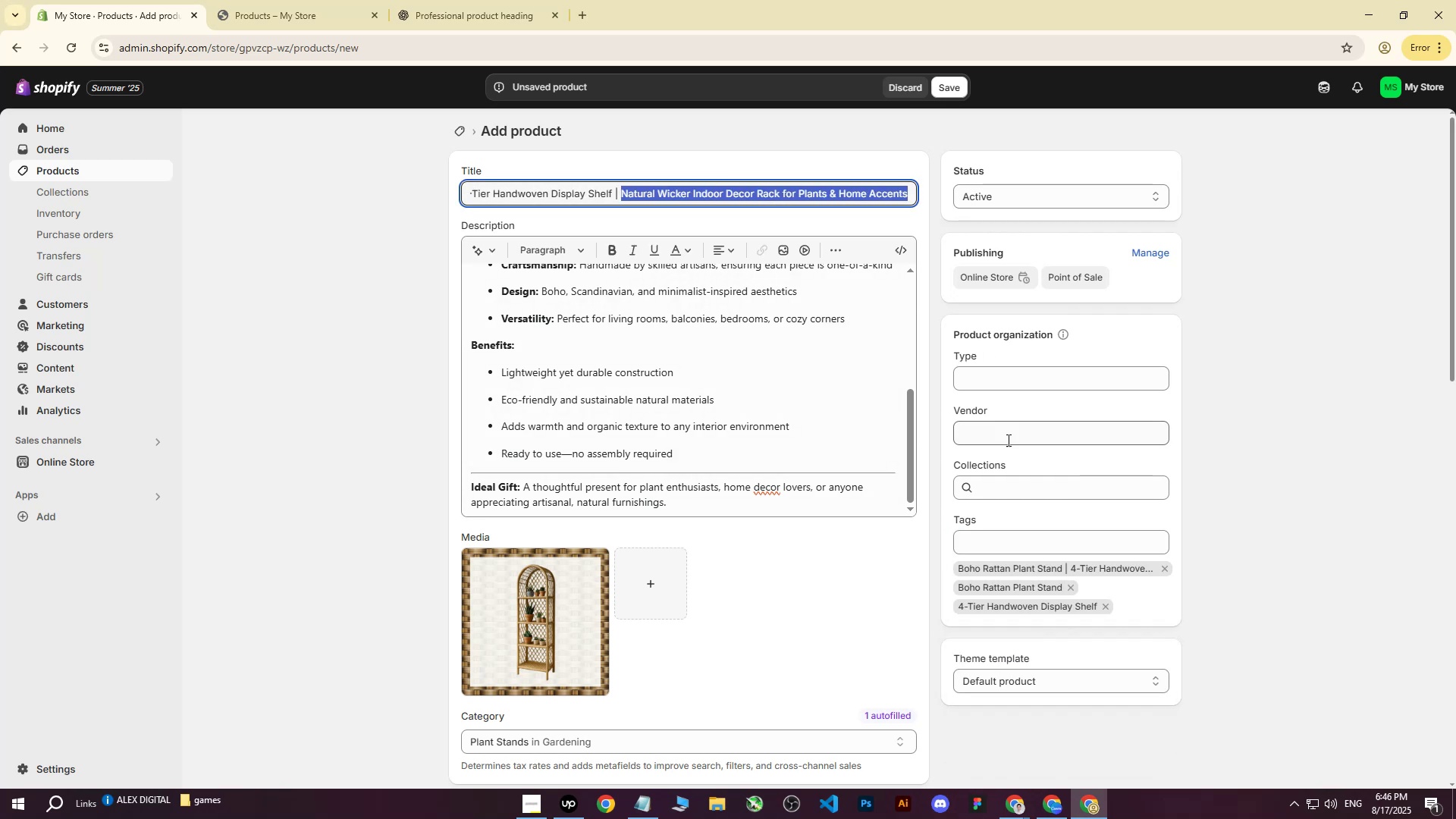 
key(Control+C)
 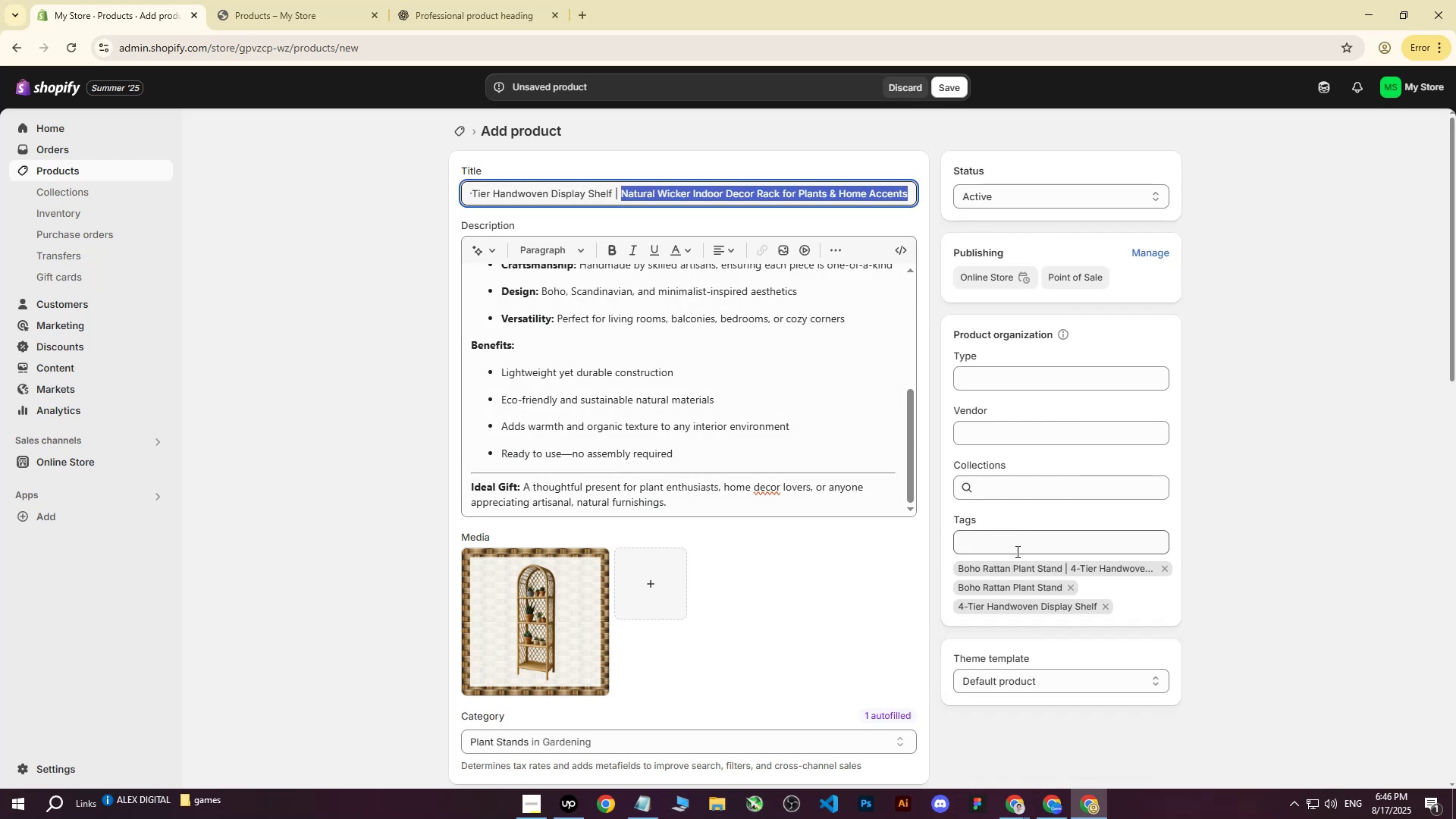 
left_click([1016, 551])
 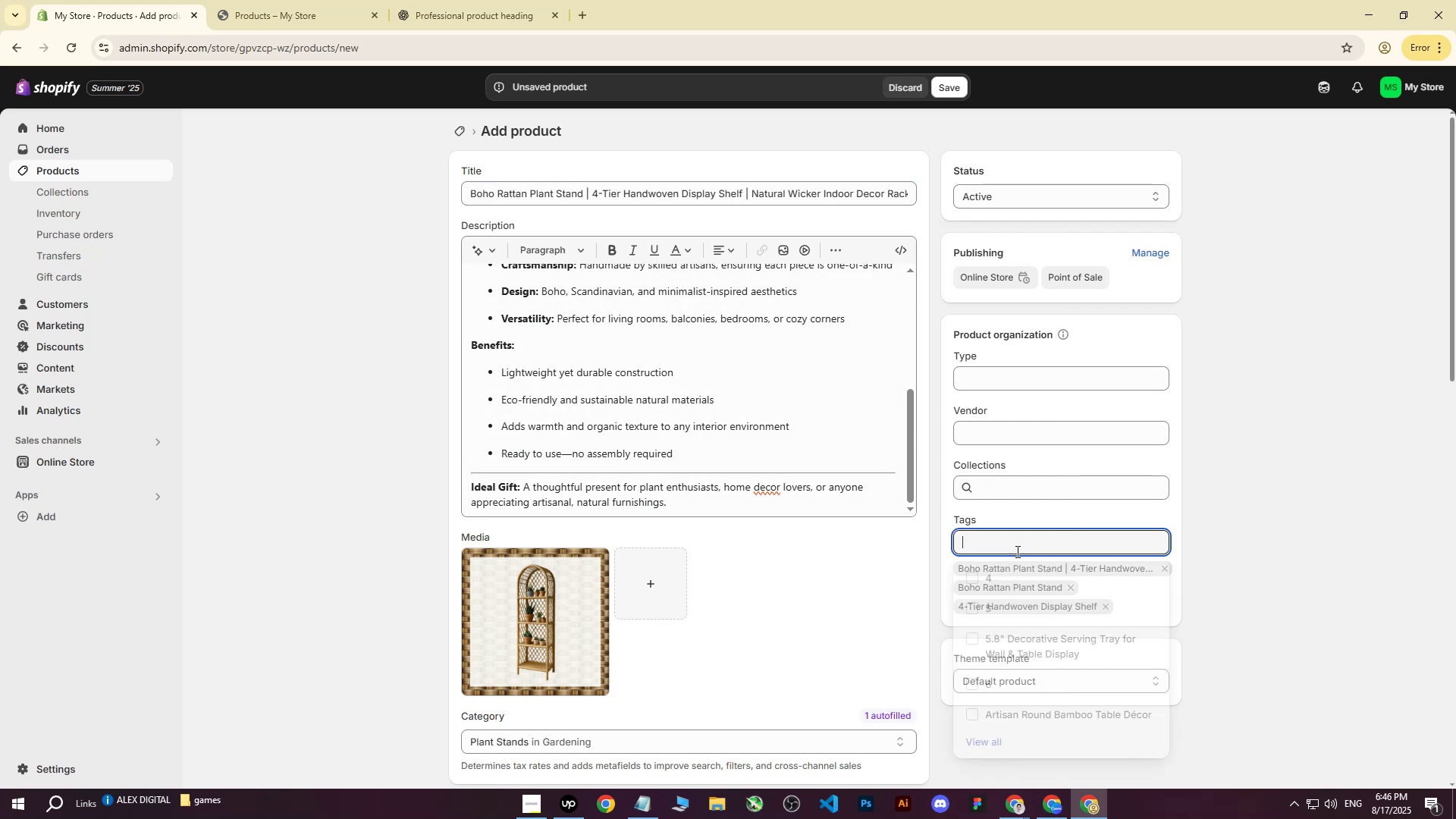 
key(Control+ControlLeft)
 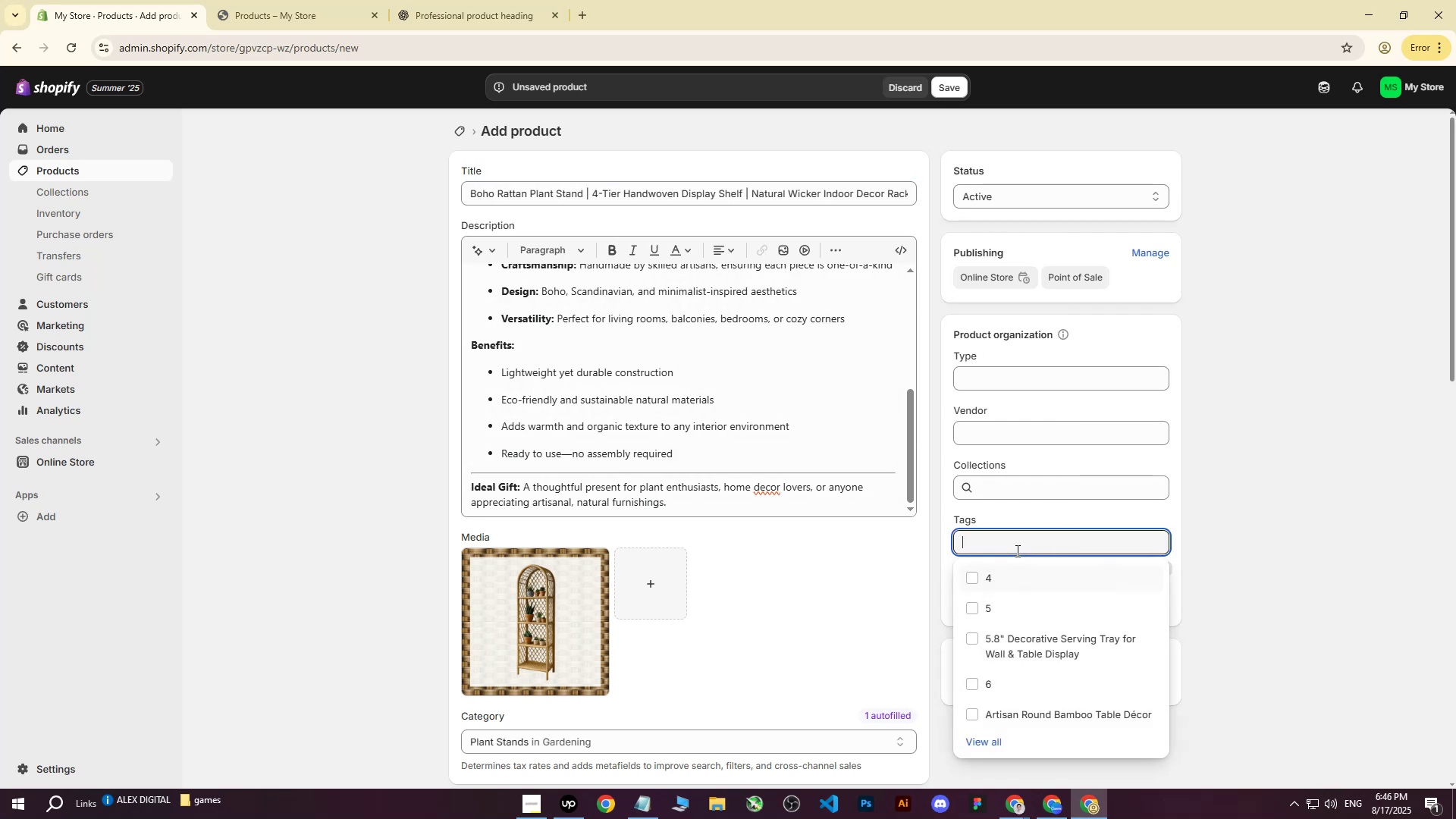 
key(Control+V)
 